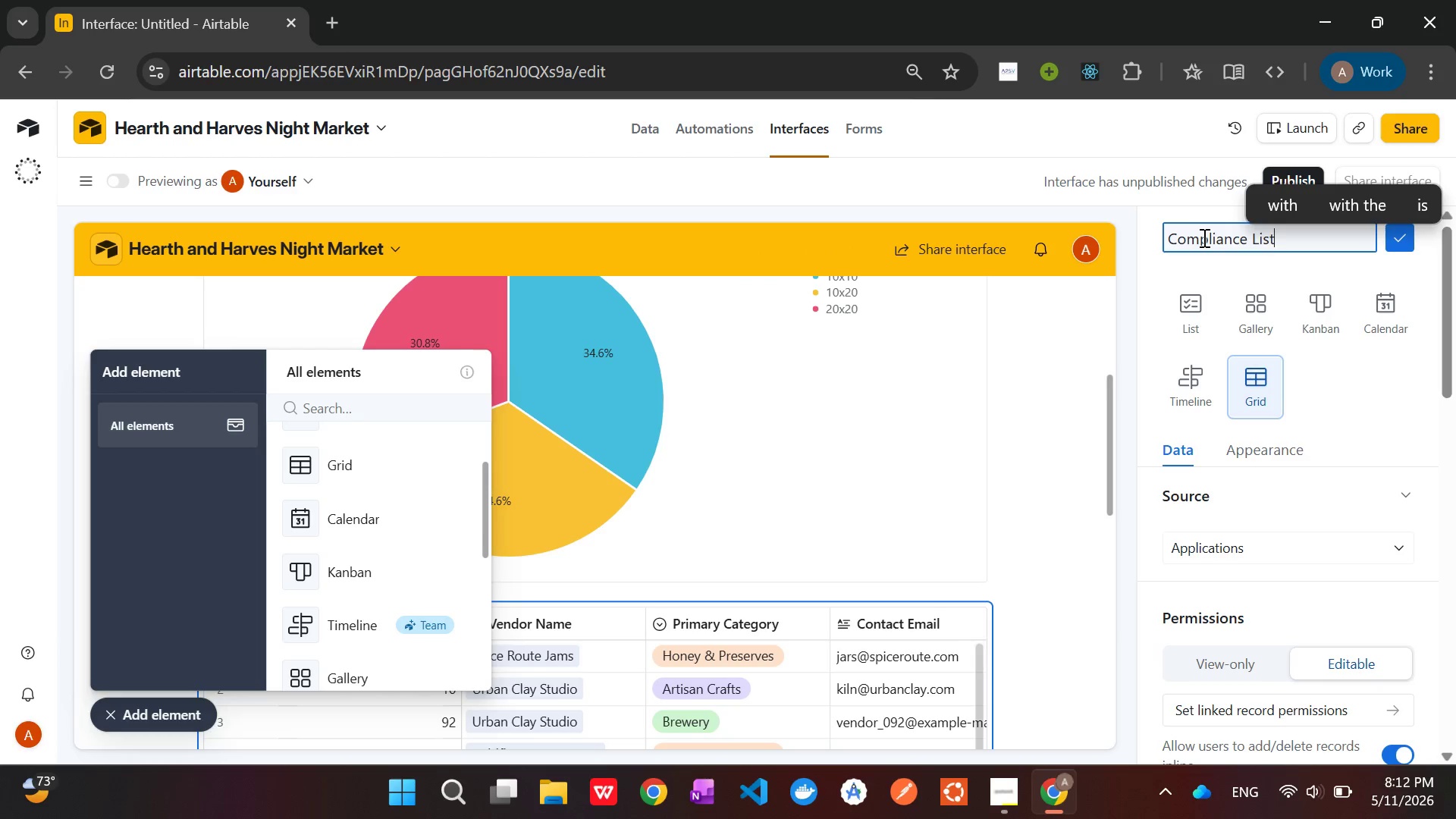 
scroll: coordinate [1315, 522], scroll_direction: down, amount: 6.0
 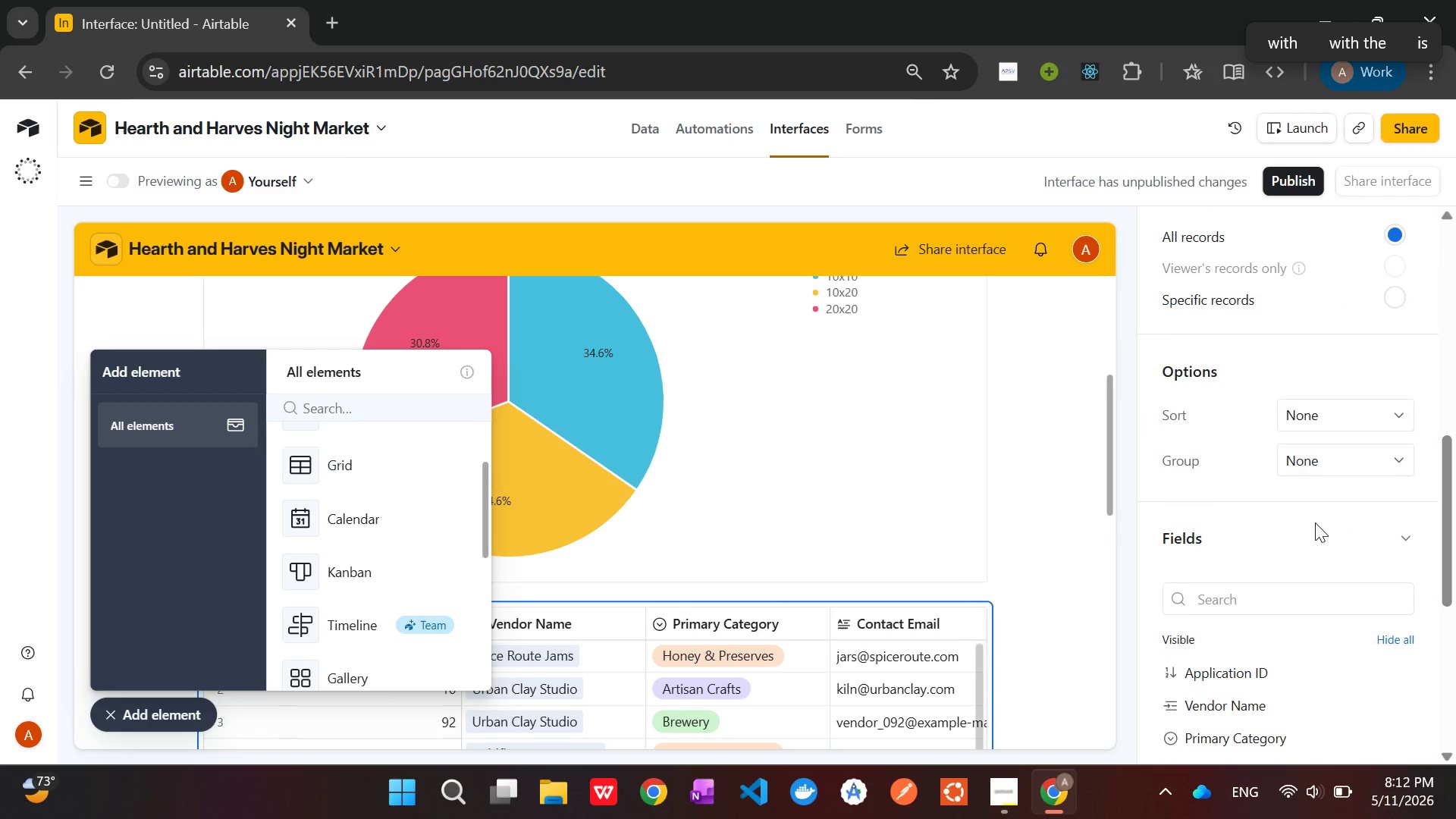 
scroll: coordinate [1315, 522], scroll_direction: up, amount: 2.0
 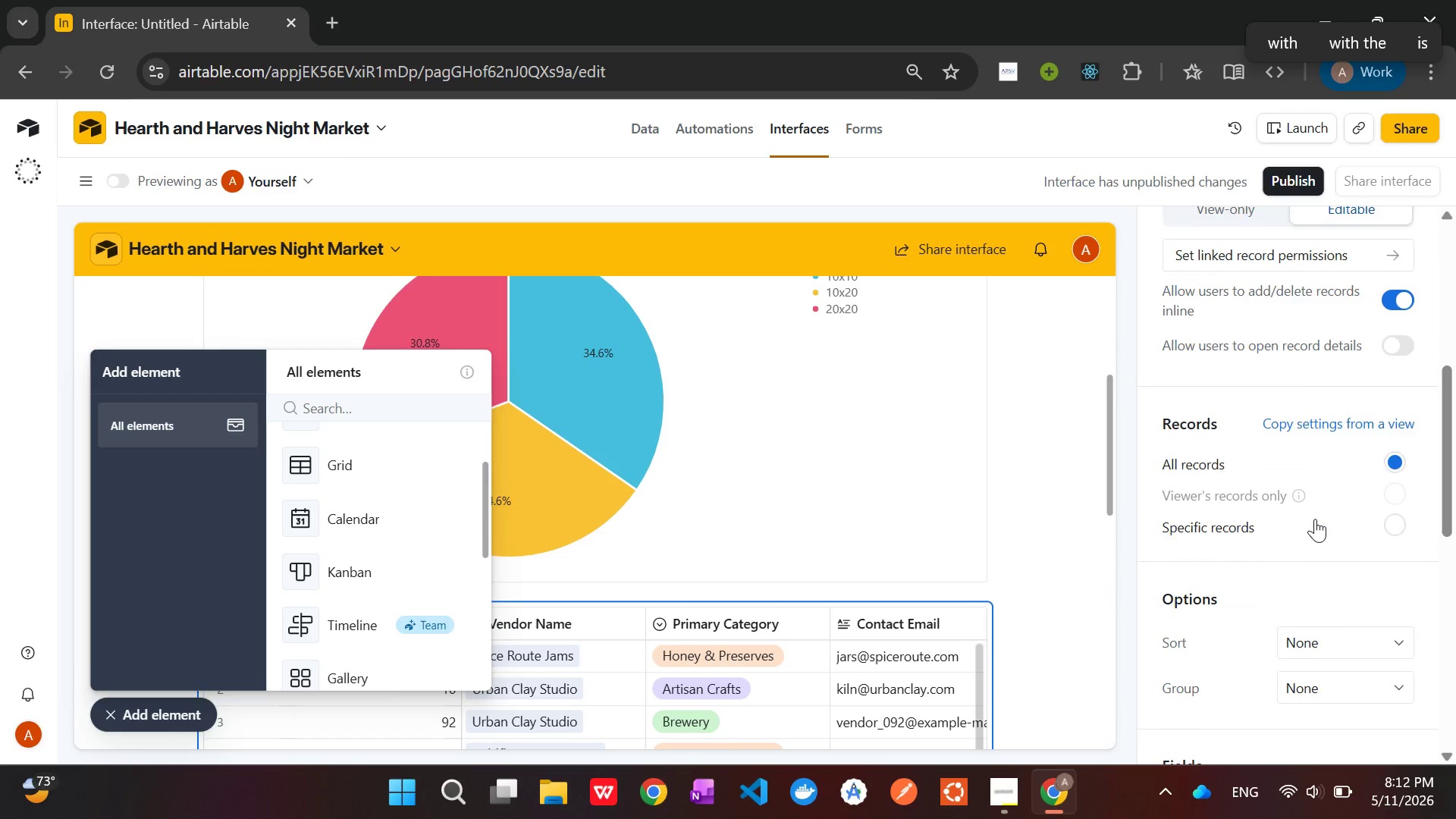 
left_click([1315, 519])
 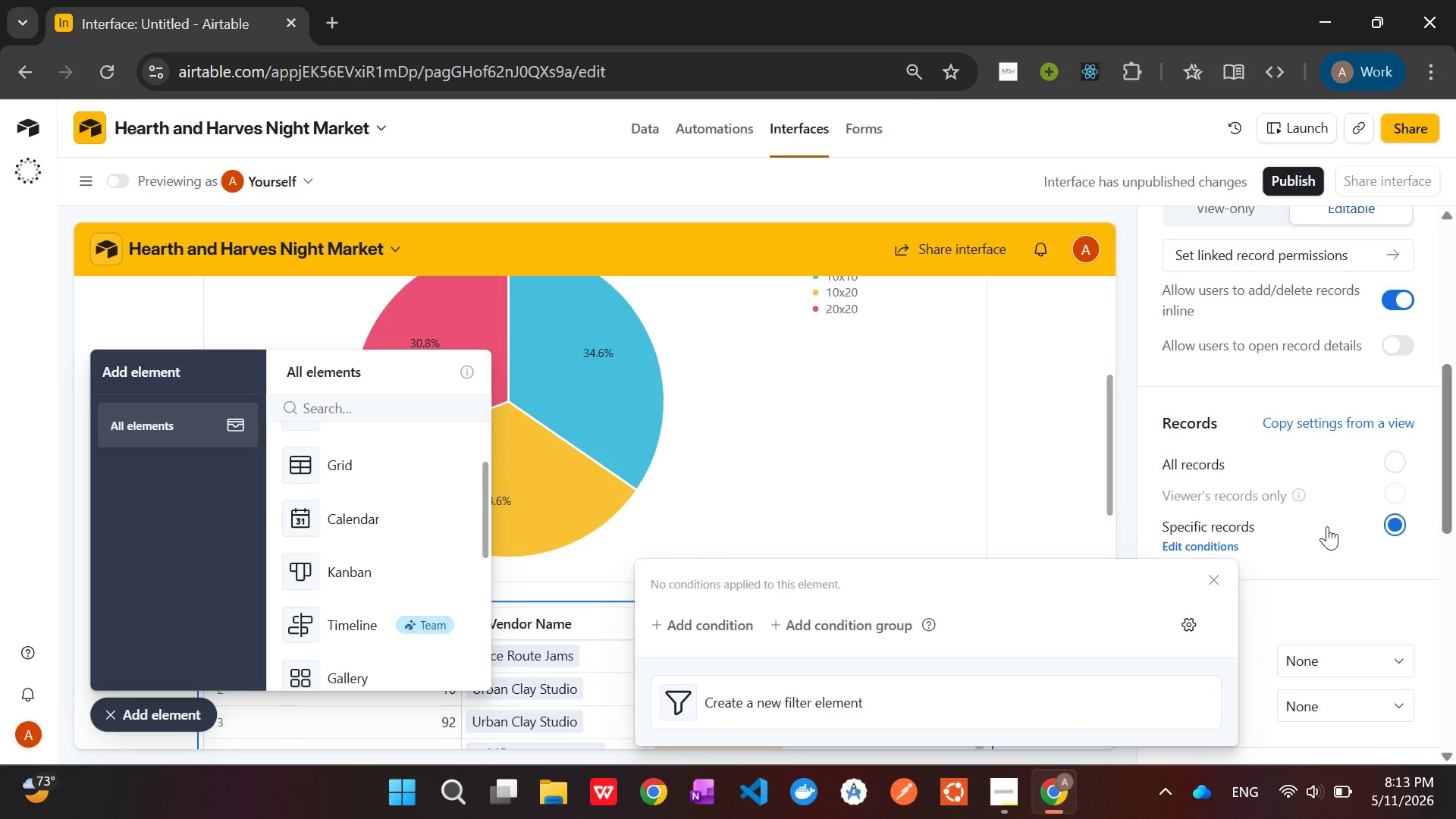 
wait(26.92)
 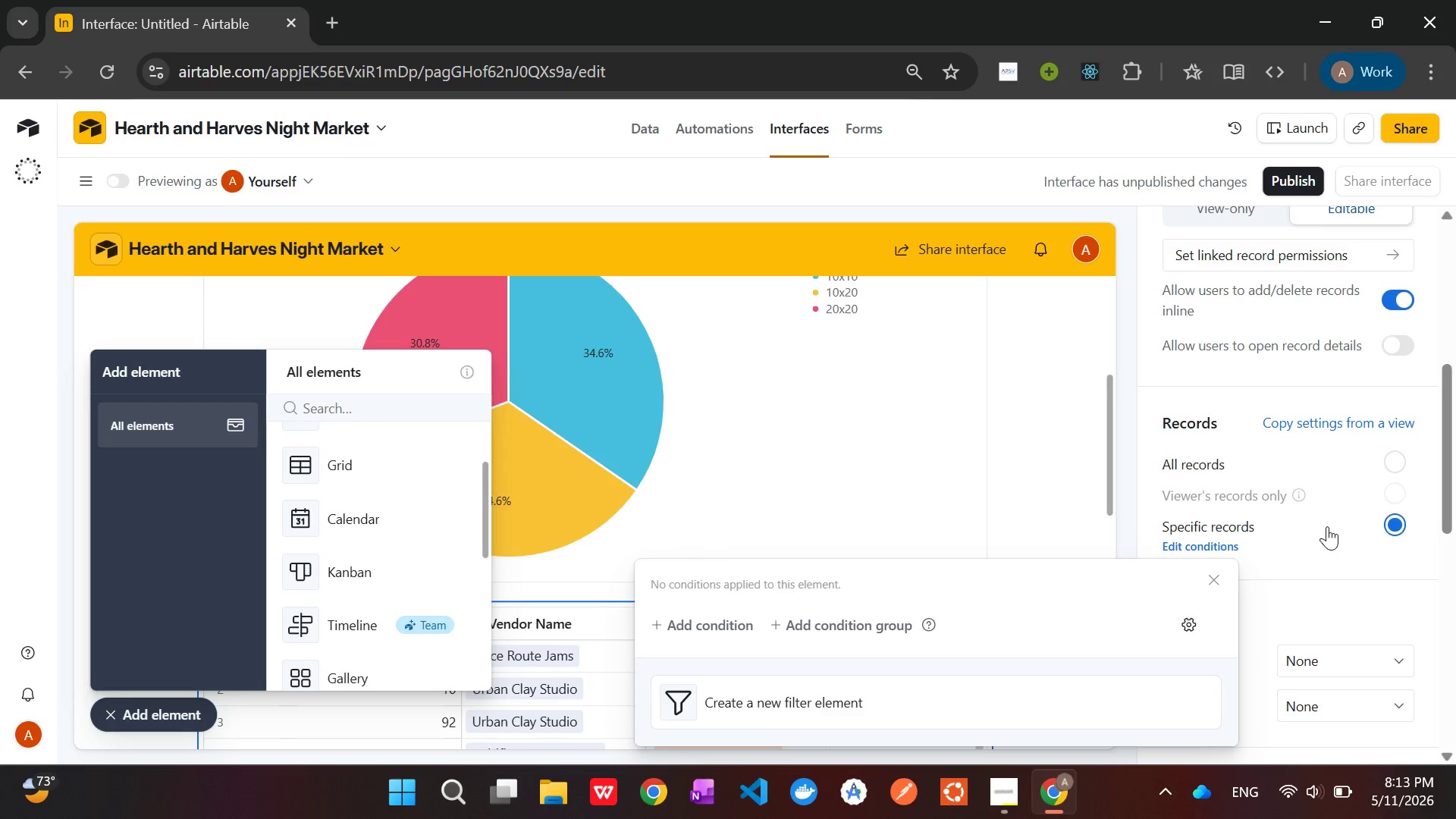 
left_click([733, 625])
 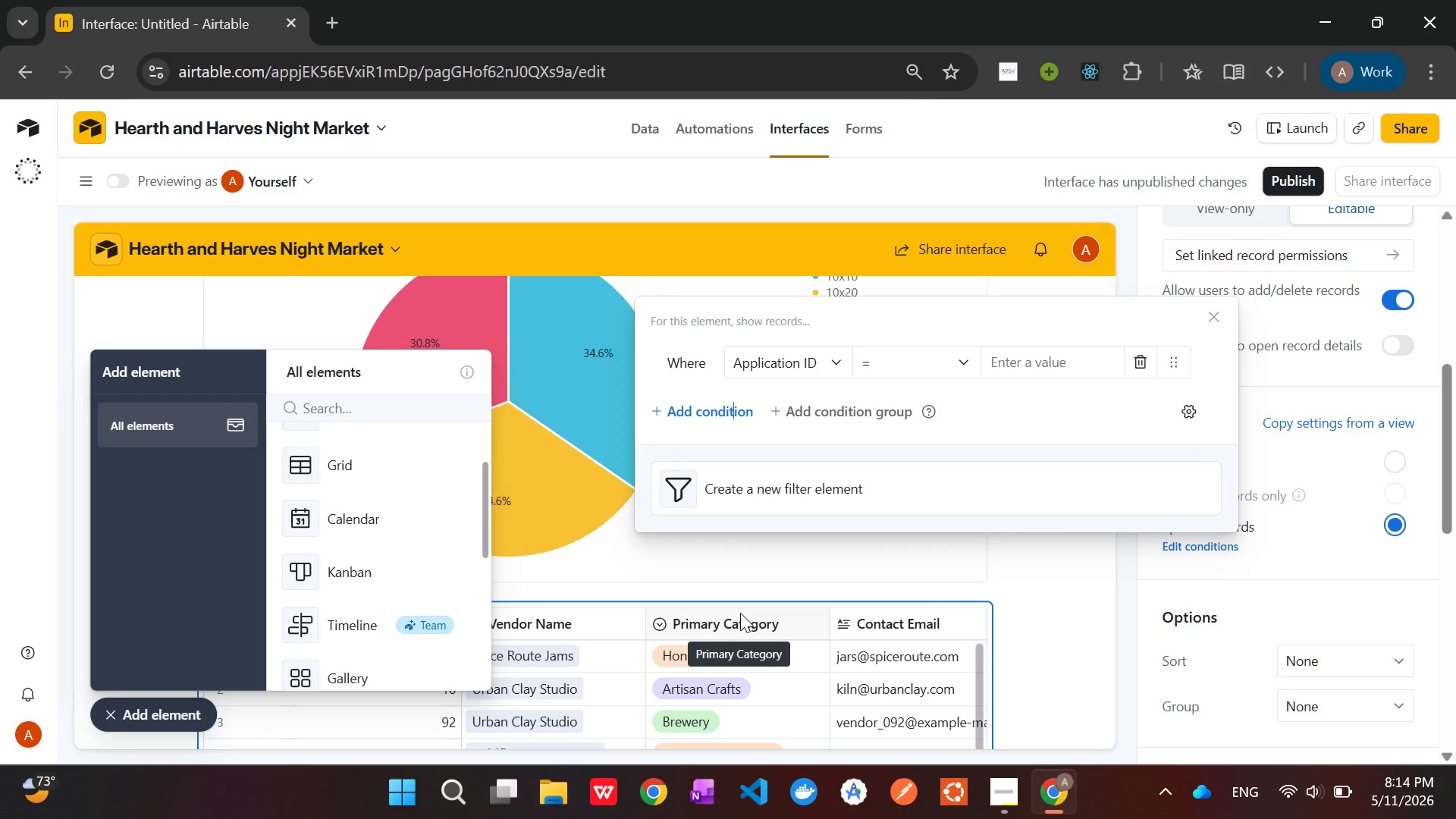 
wait(92.36)
 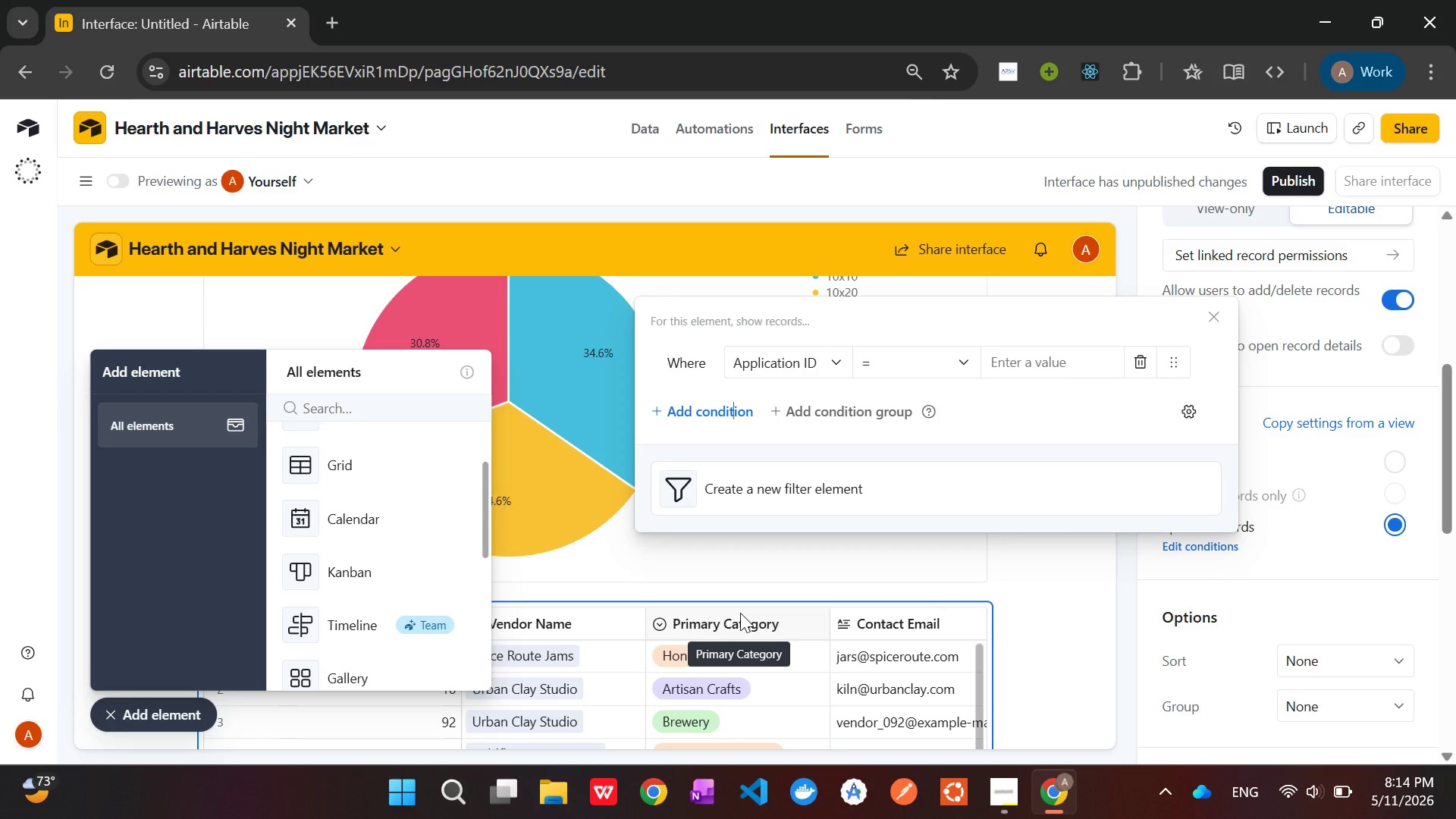 
left_click([834, 360])
 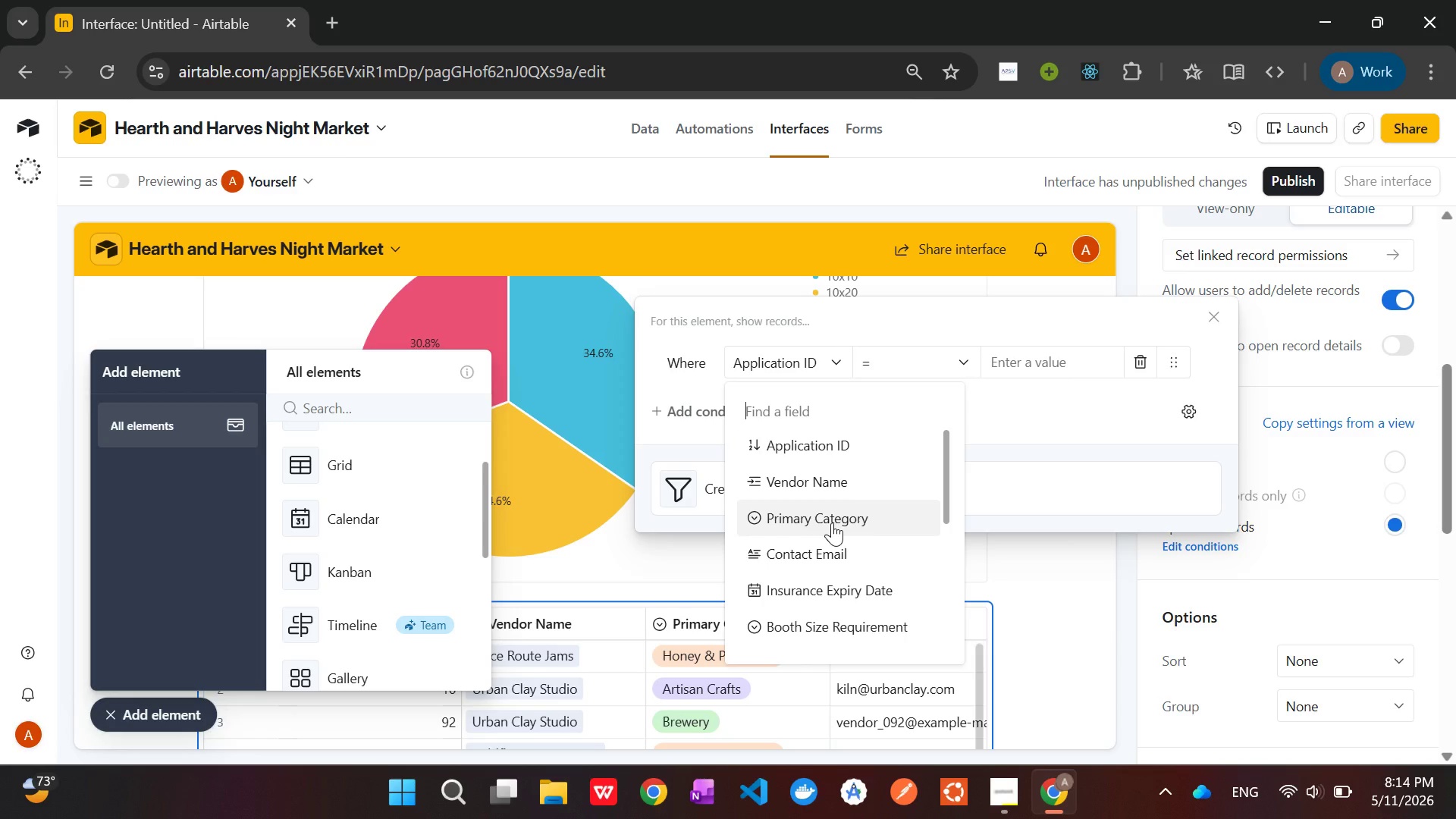 
scroll: coordinate [827, 557], scroll_direction: down, amount: 3.0
 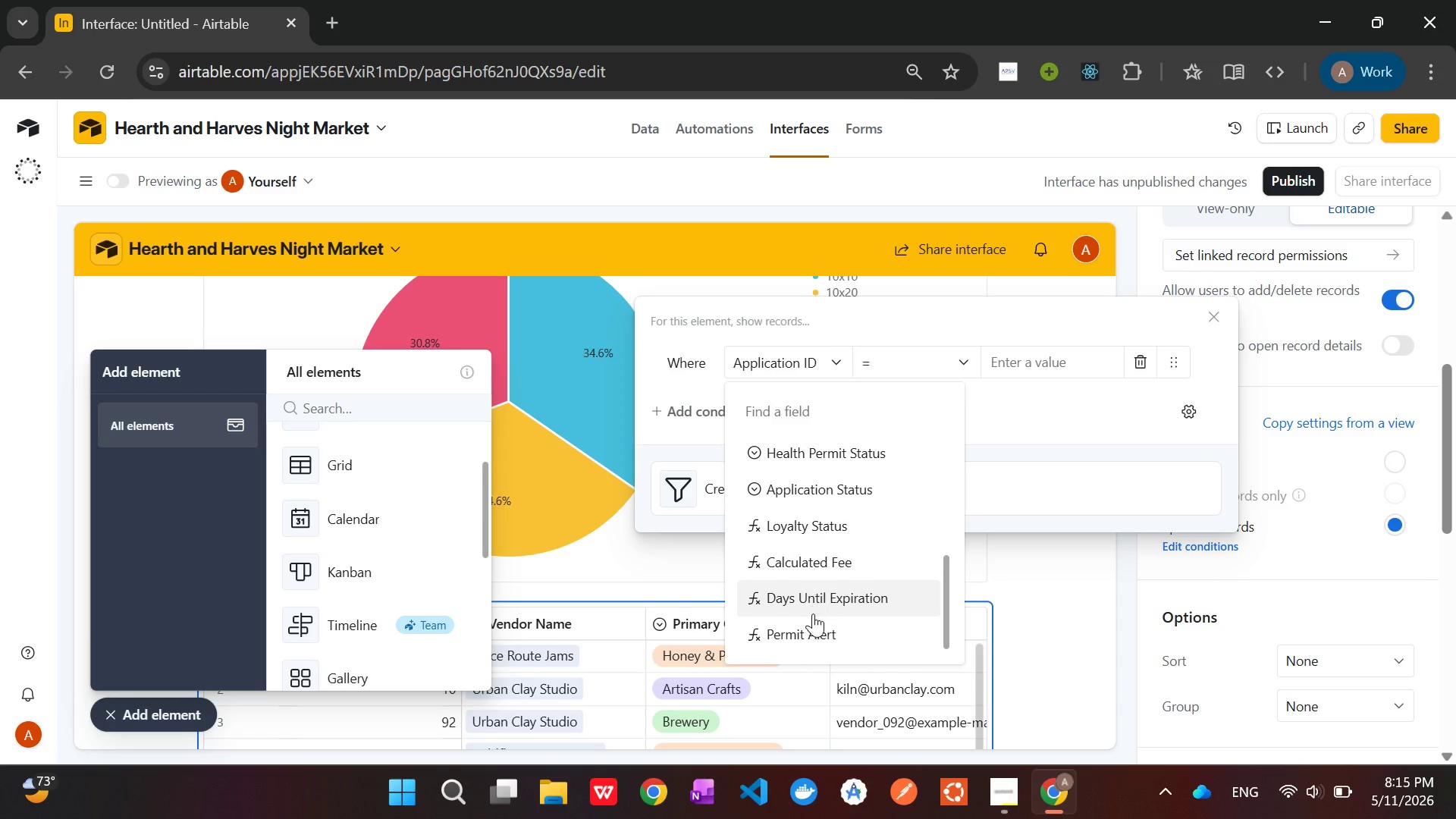 
left_click([804, 634])
 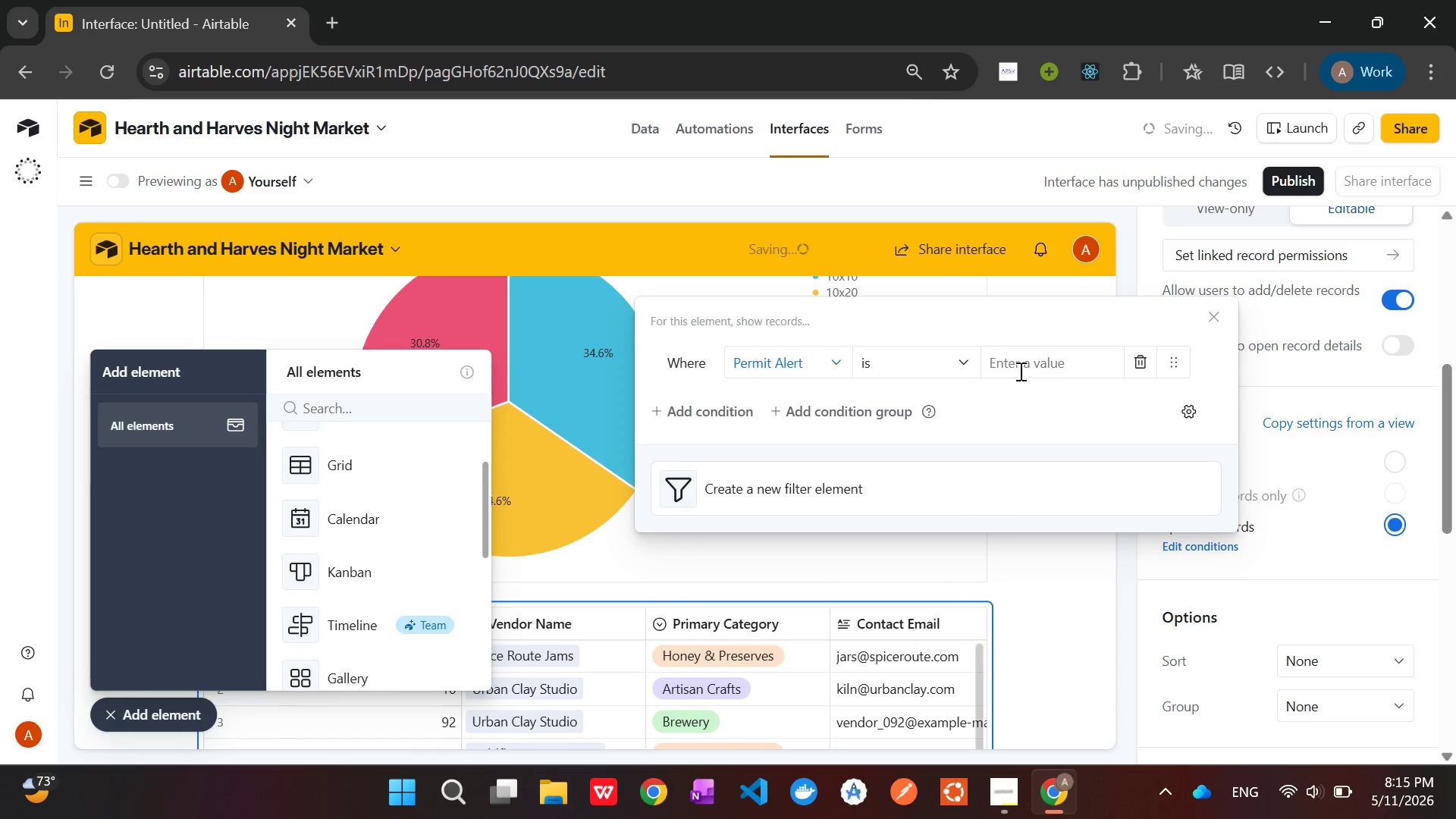 
left_click([1019, 371])
 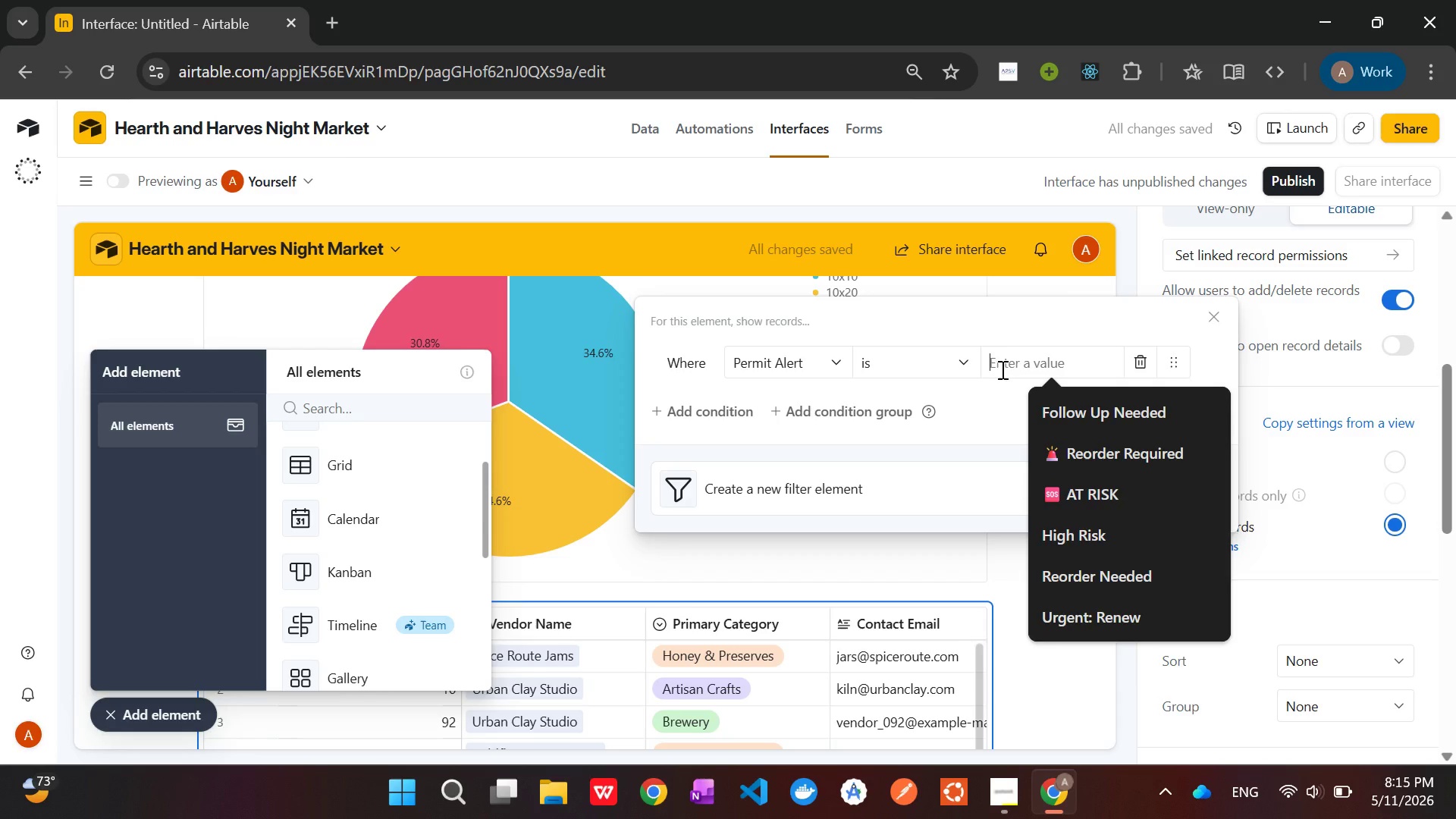 
left_click([925, 372])
 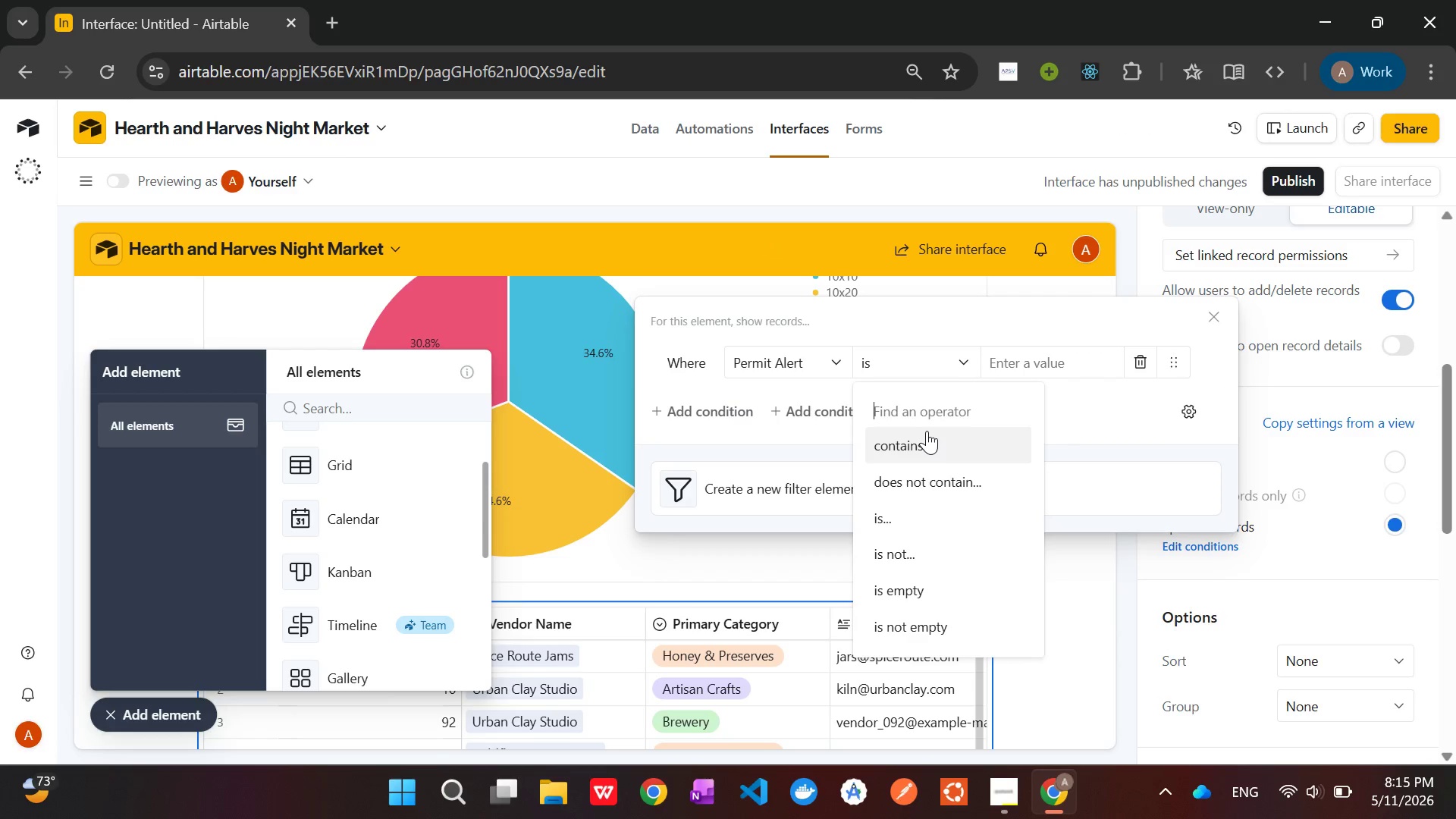 
left_click([927, 431])
 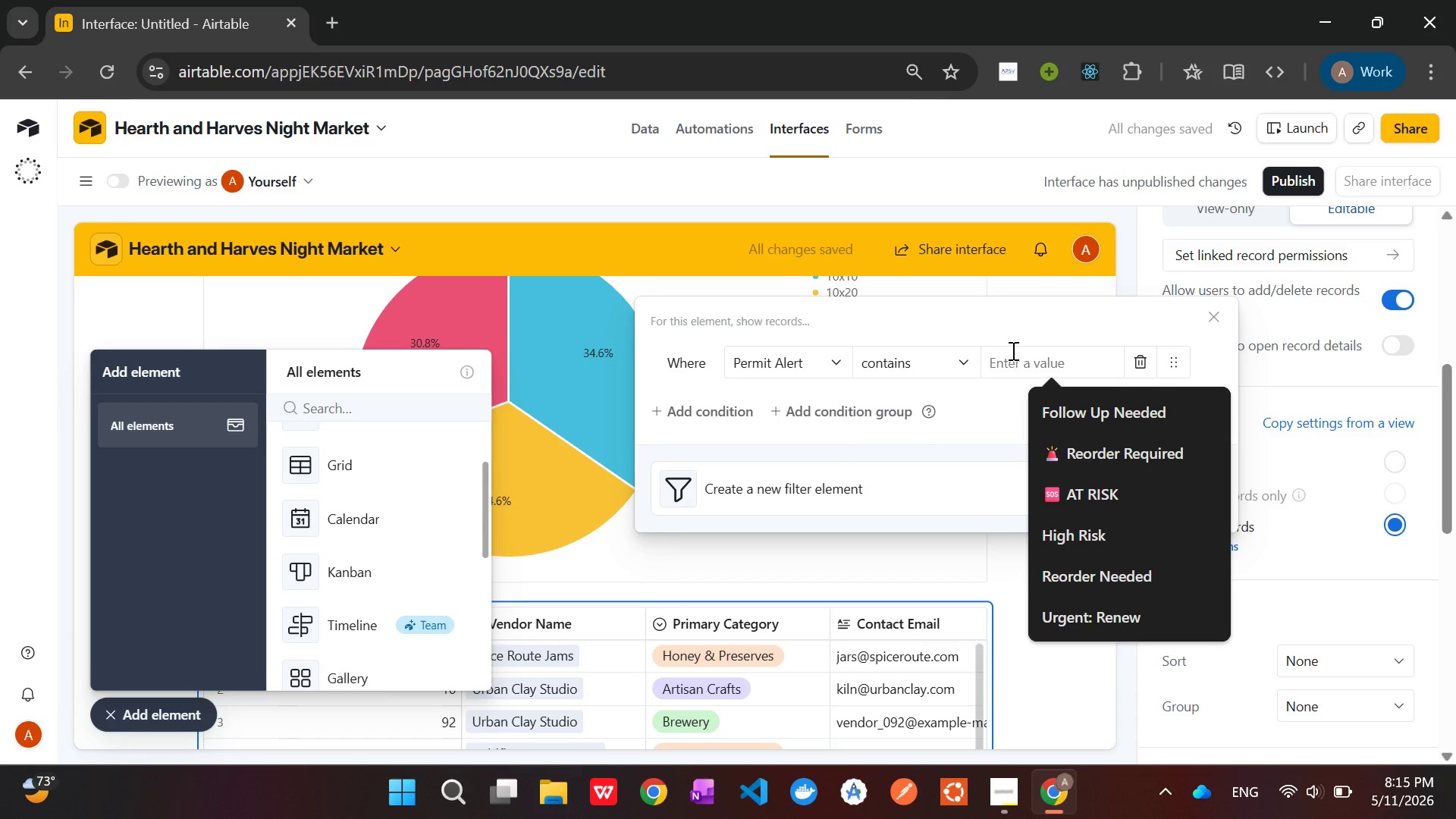 
wait(6.41)
 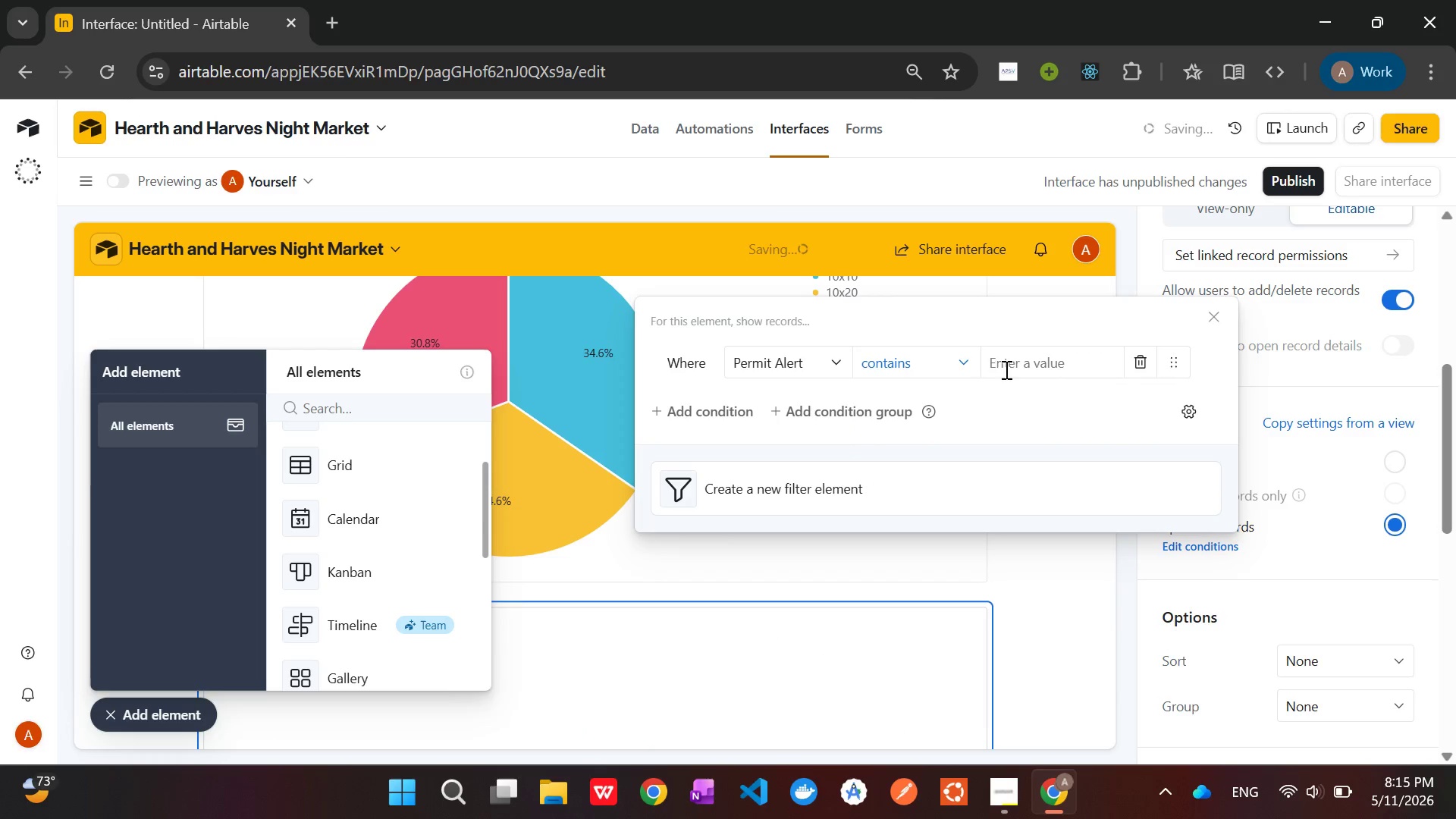 
key(Control+V)
 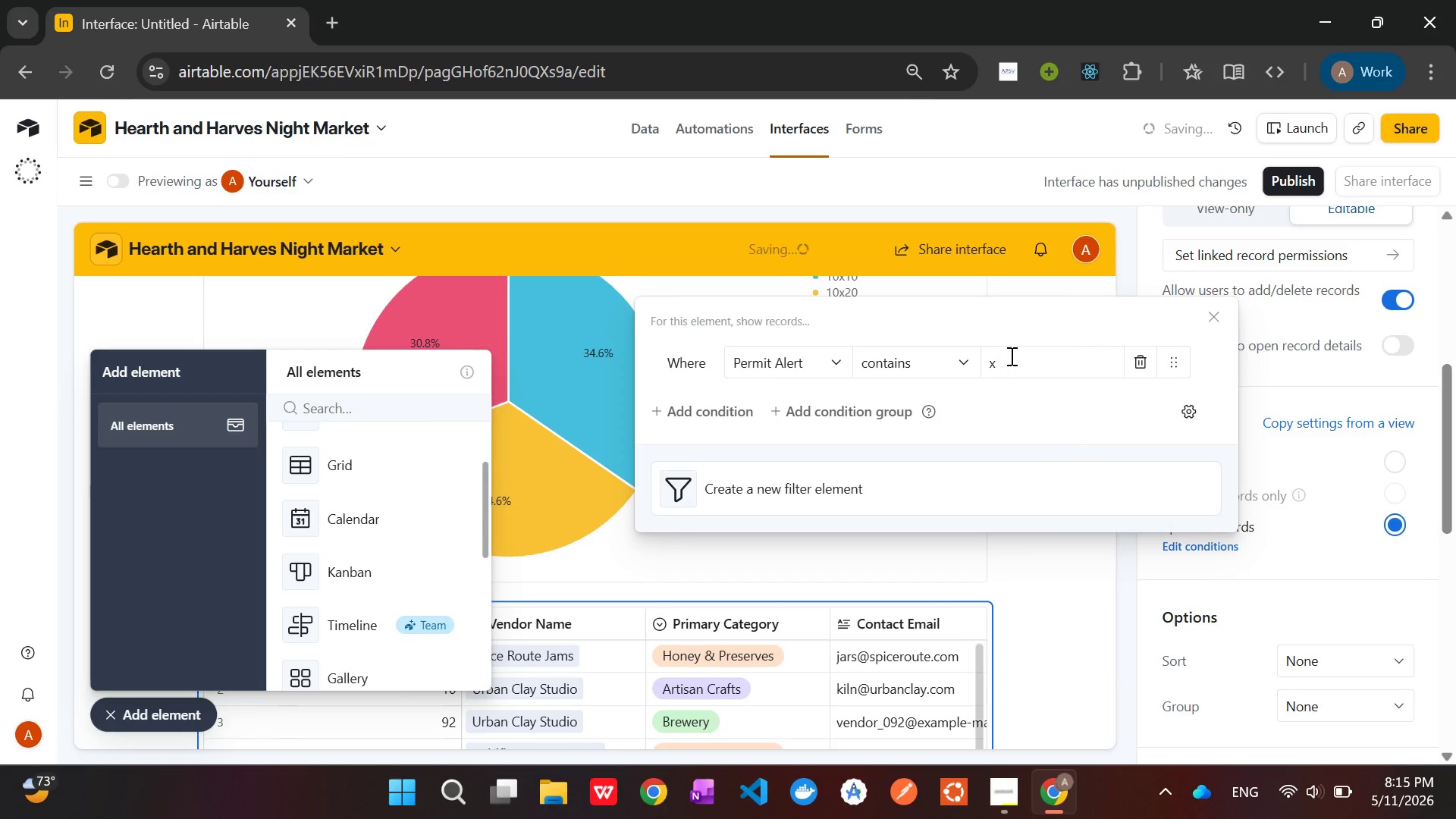 
key(Backspace)
type(Valid)
 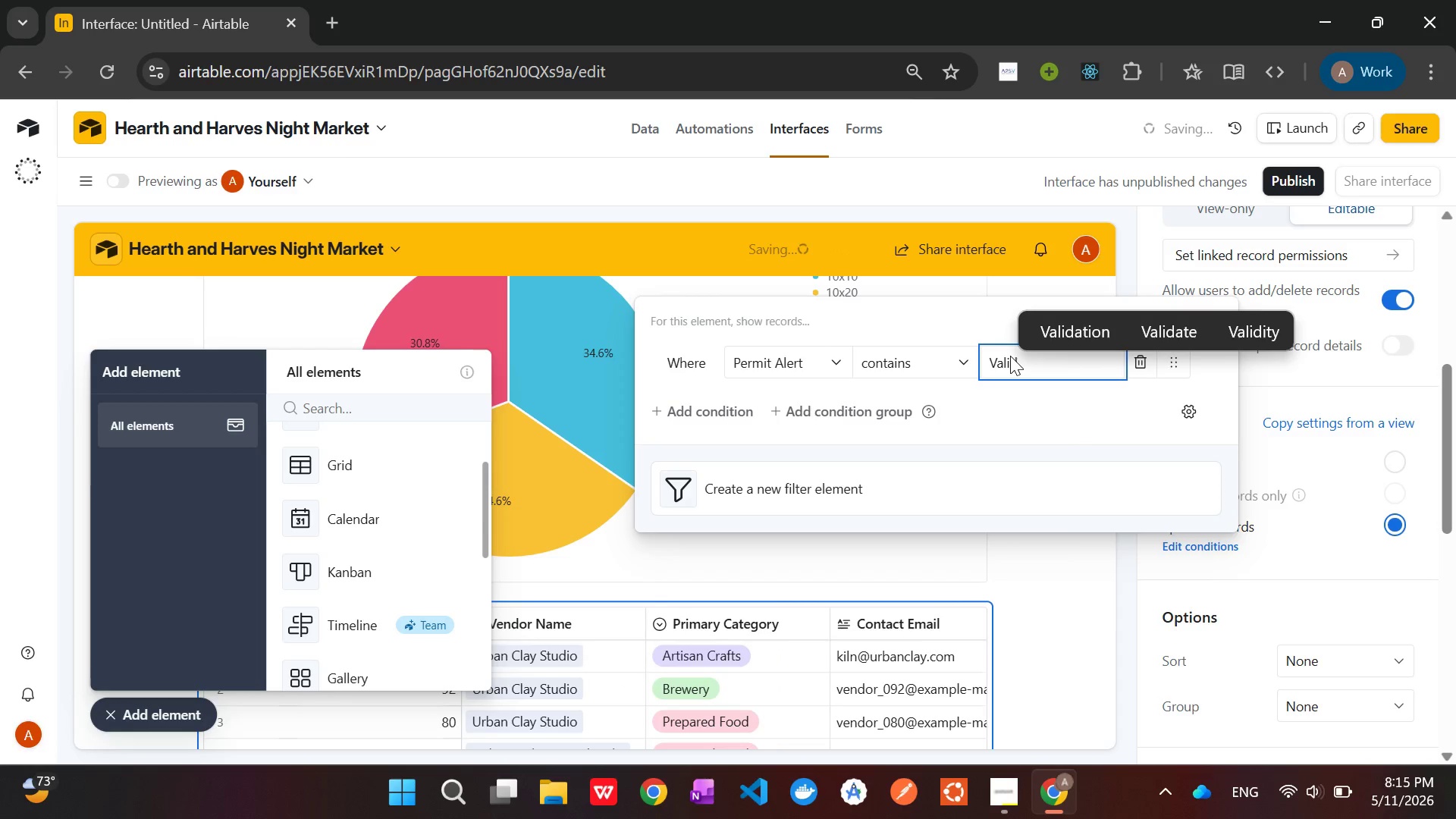 
key(Enter)
 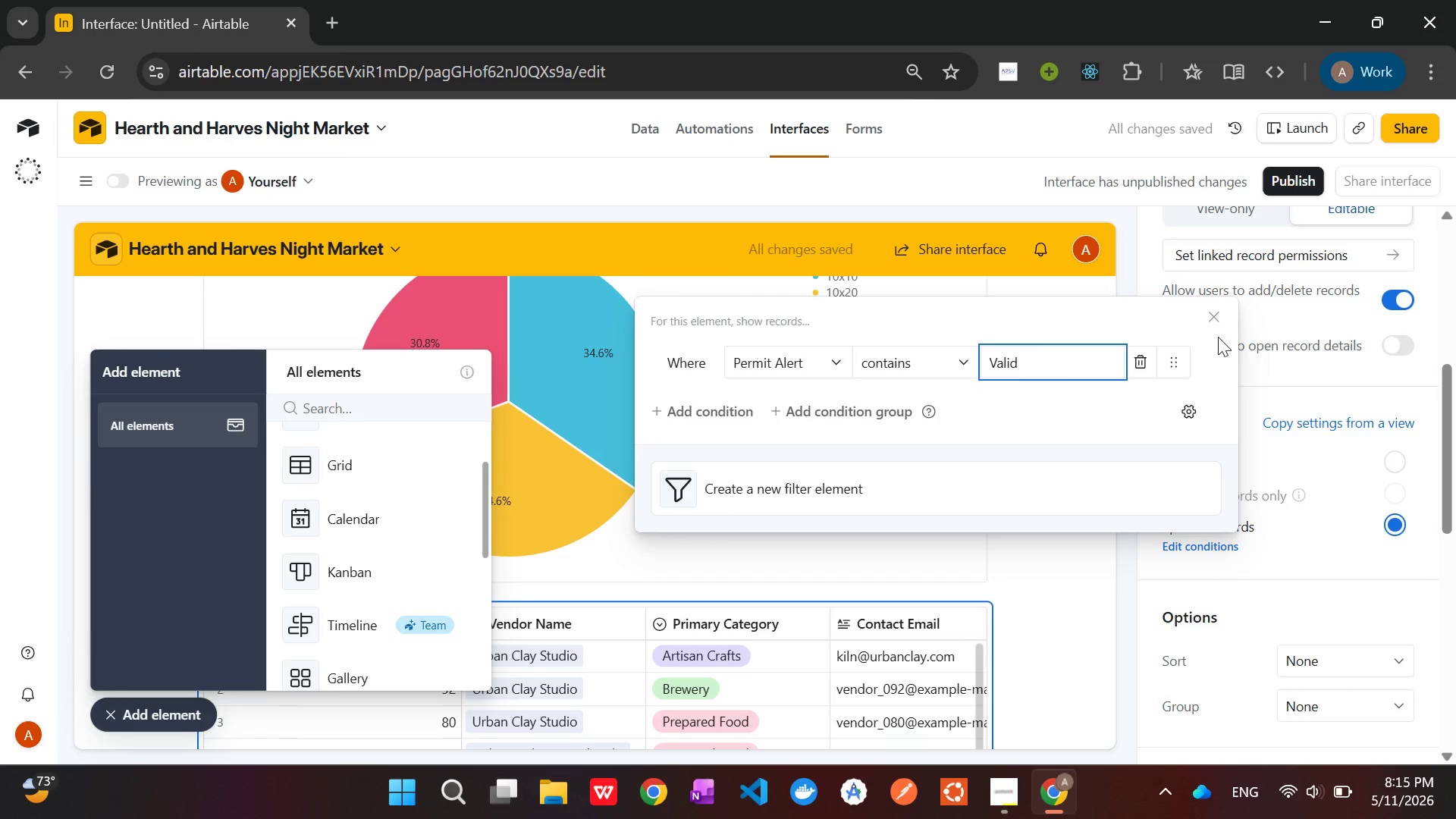 
left_click([1216, 322])
 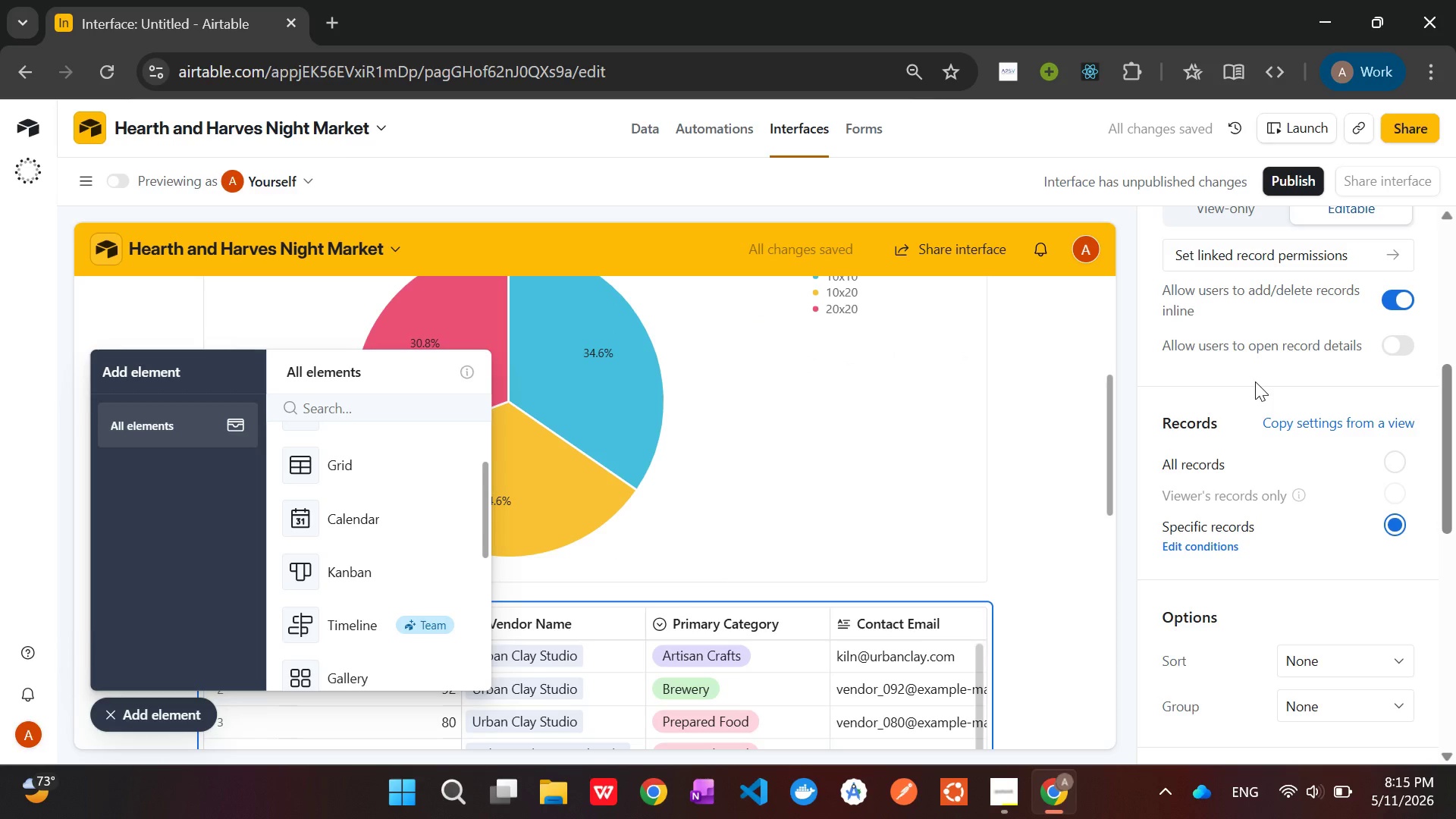 
scroll: coordinate [1257, 382], scroll_direction: up, amount: 16.0
 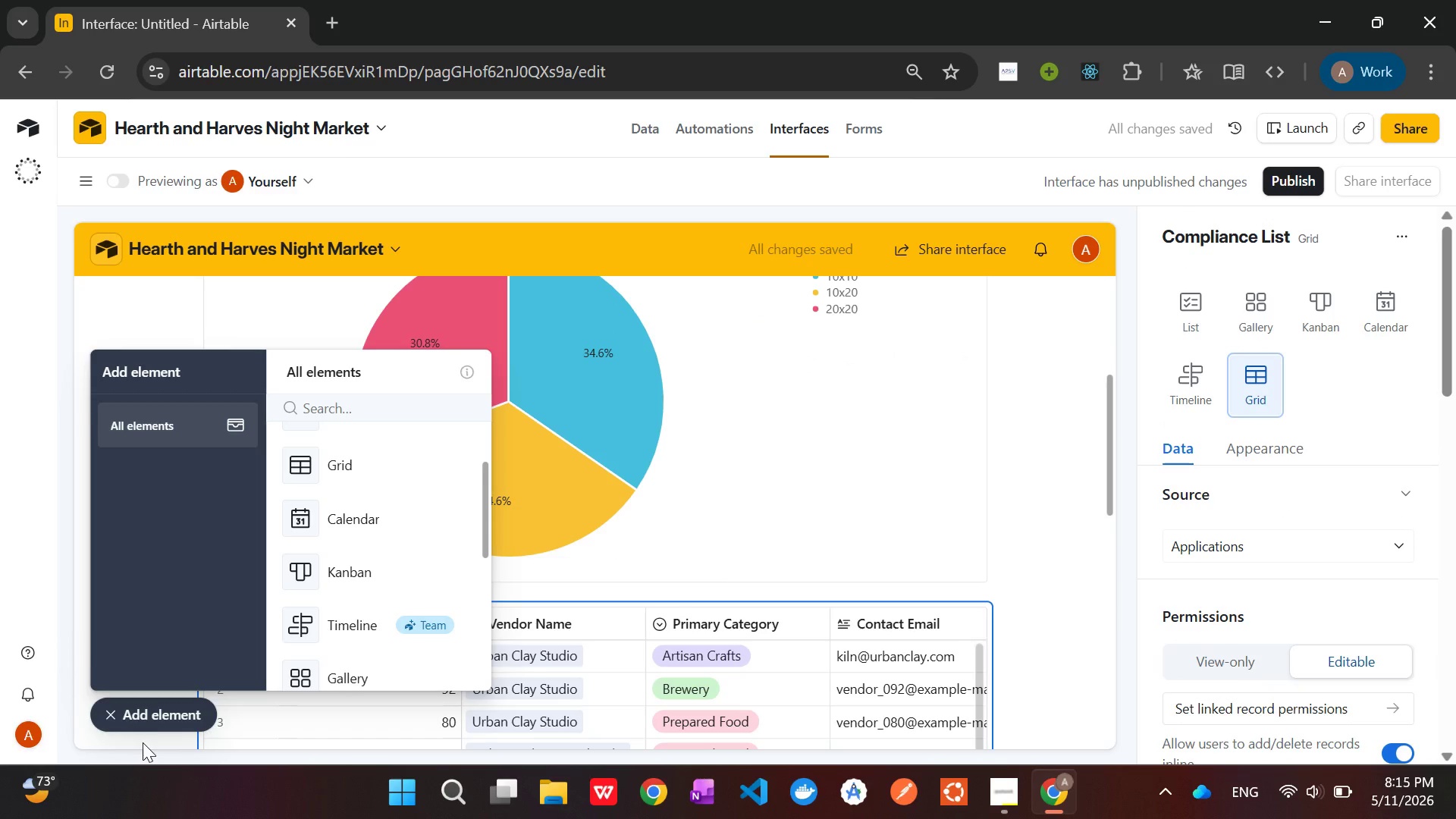 
left_click([155, 718])
 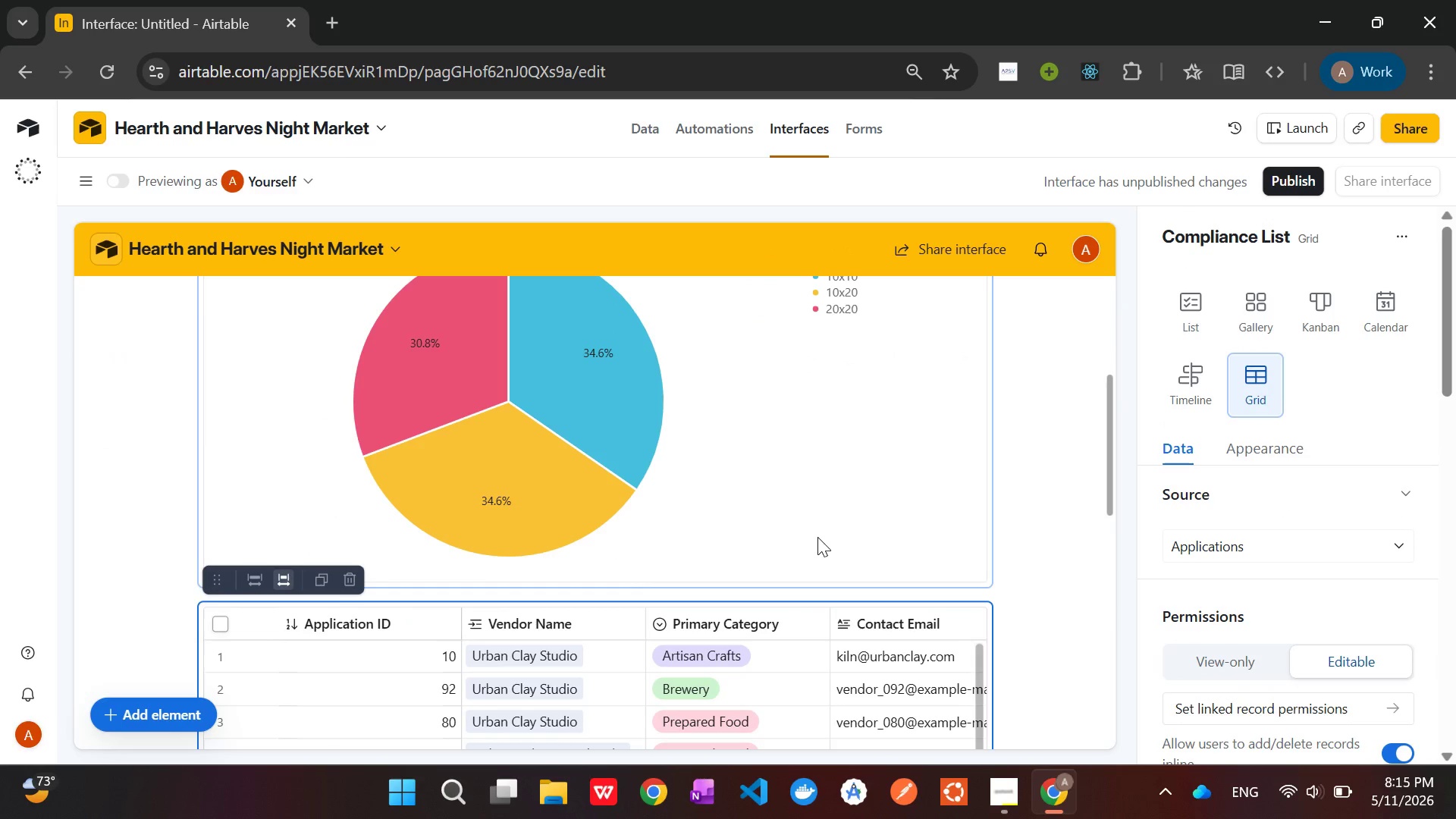 
scroll: coordinate [825, 532], scroll_direction: down, amount: 2.0
 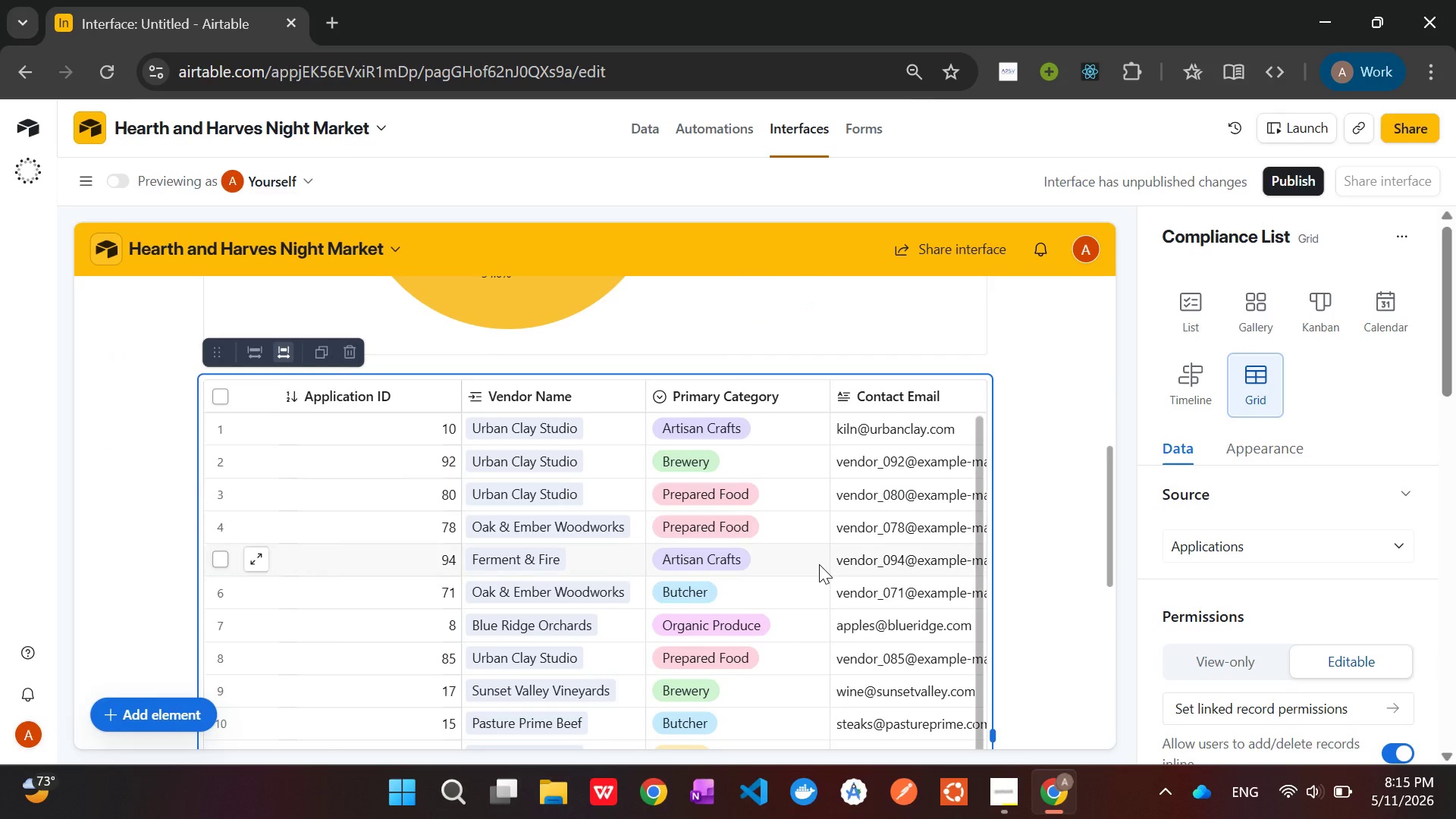 
hold_key(key=ControlLeft, duration=0.44)
 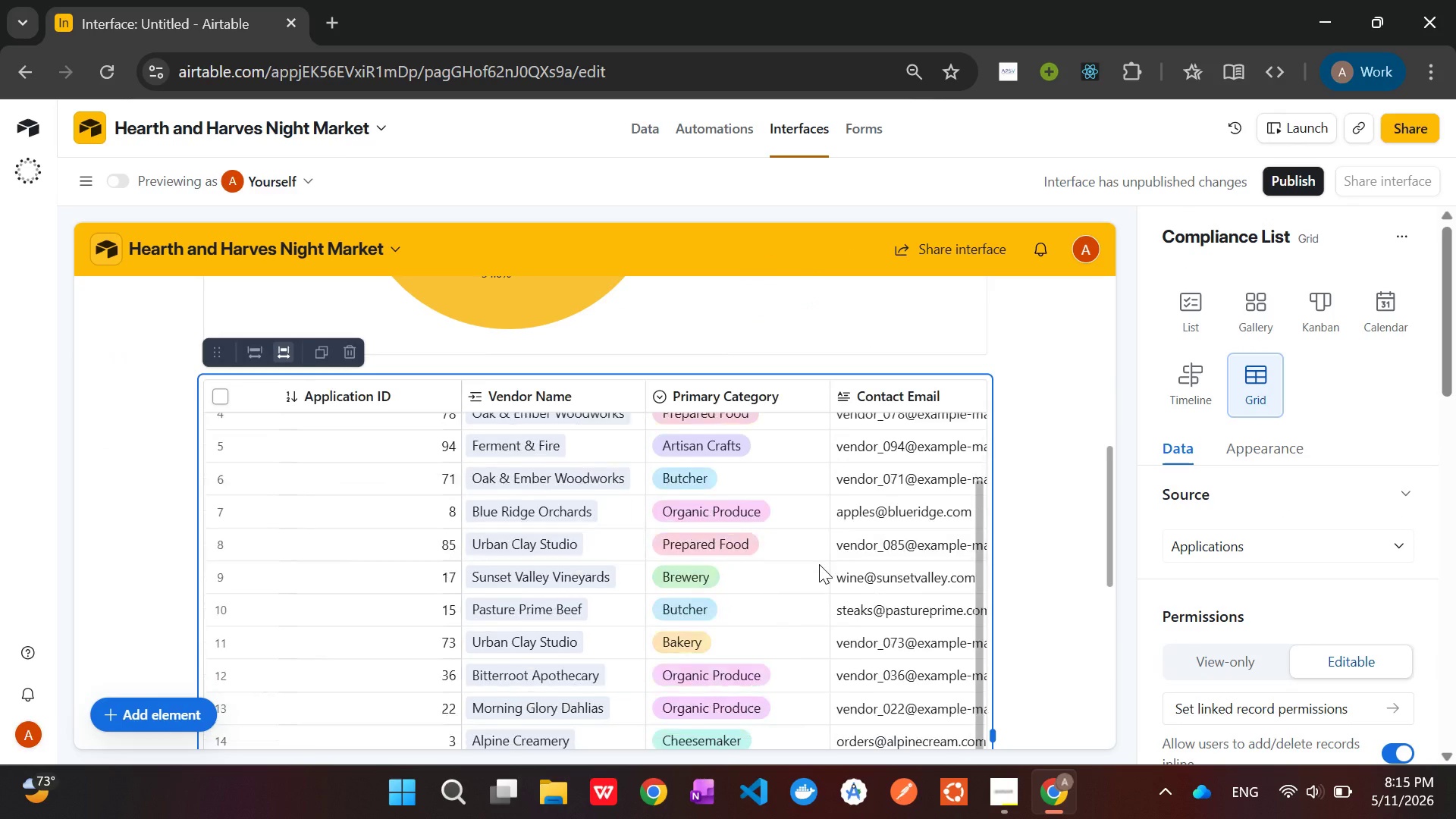 
scroll: coordinate [819, 564], scroll_direction: down, amount: 1.0
 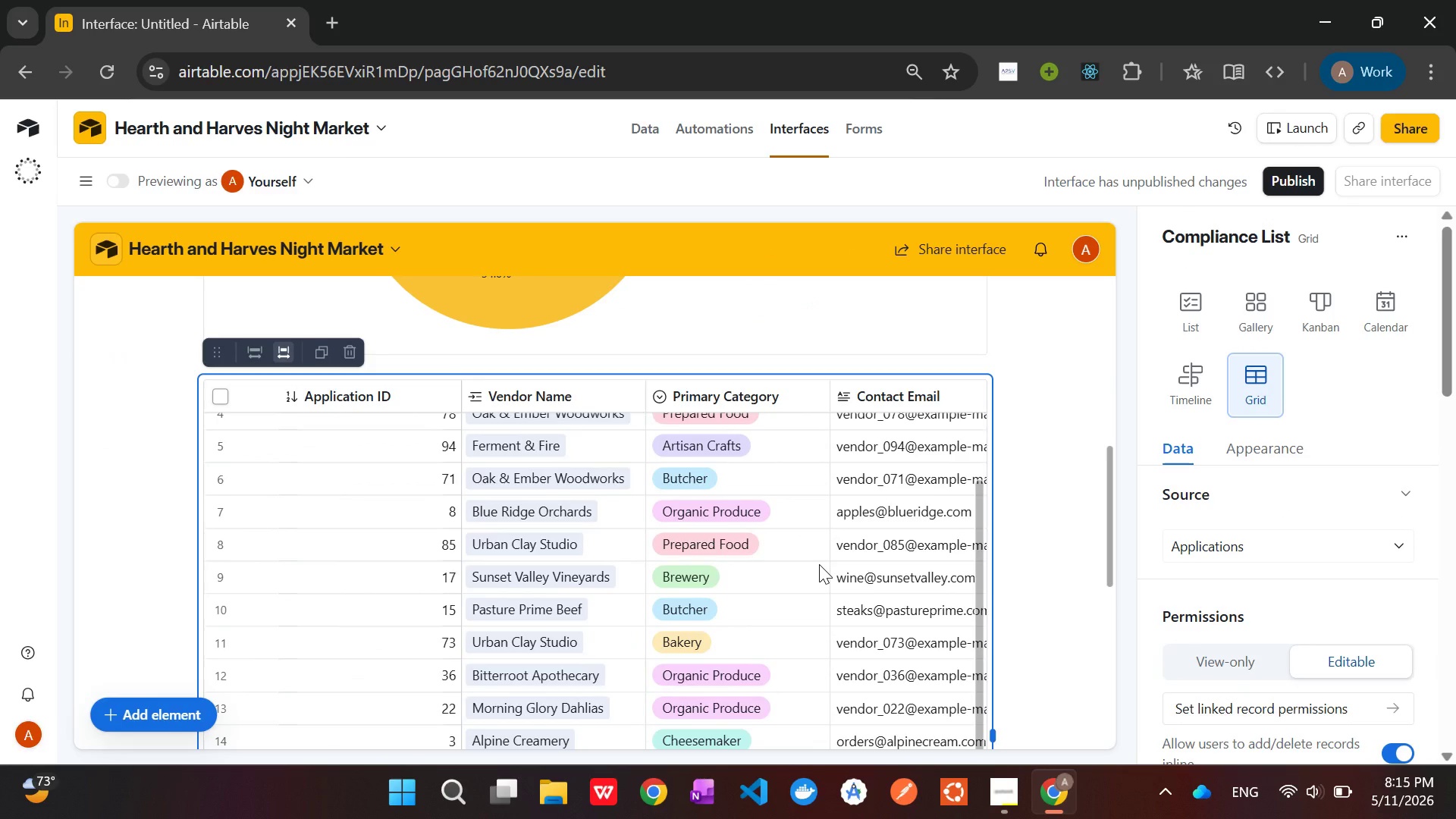 
hold_key(key=ControlLeft, duration=1.11)
scroll: coordinate [819, 564], scroll_direction: down, amount: 1.0
 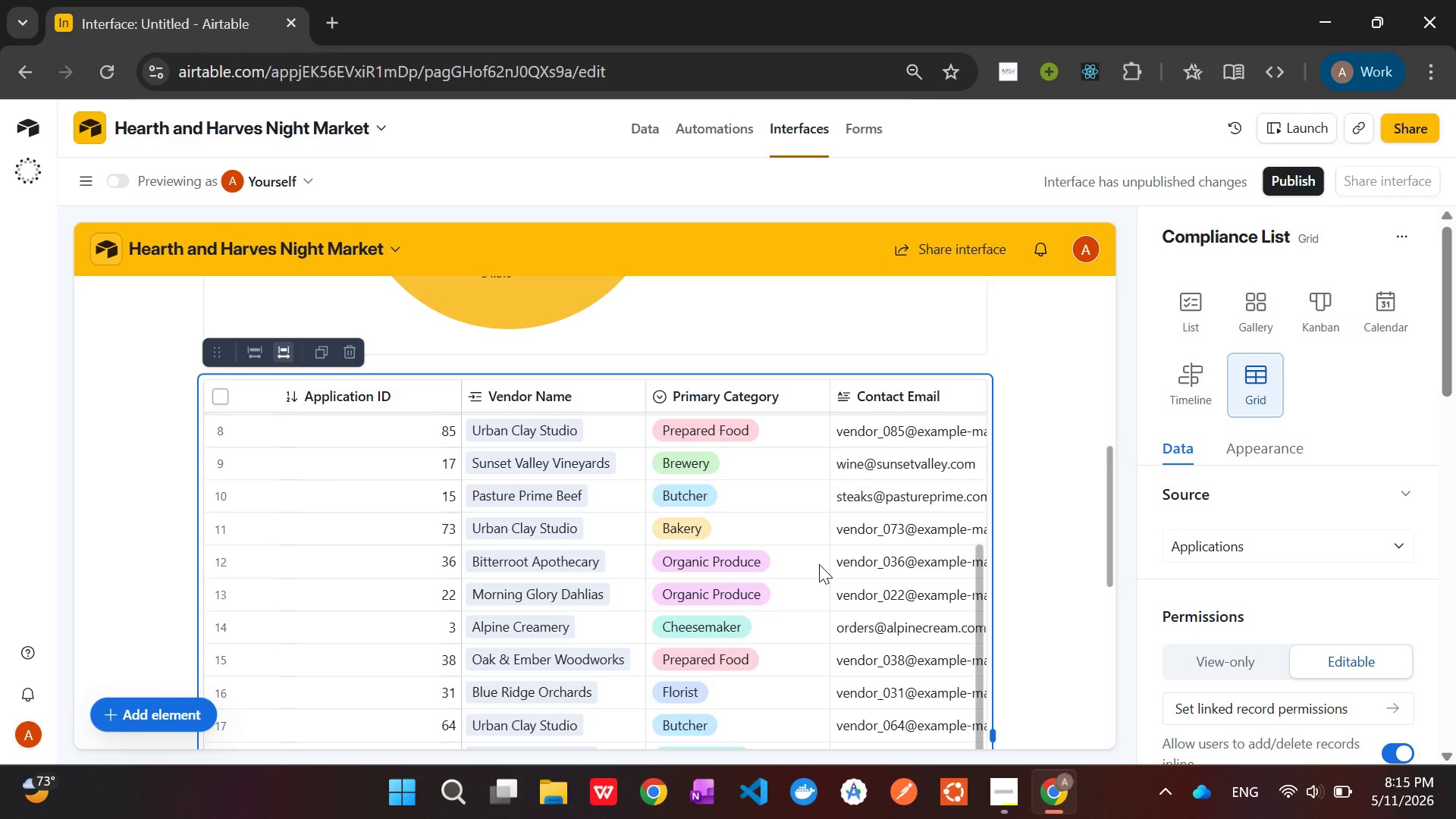 
hold_key(key=AltLeft, duration=1.52)
 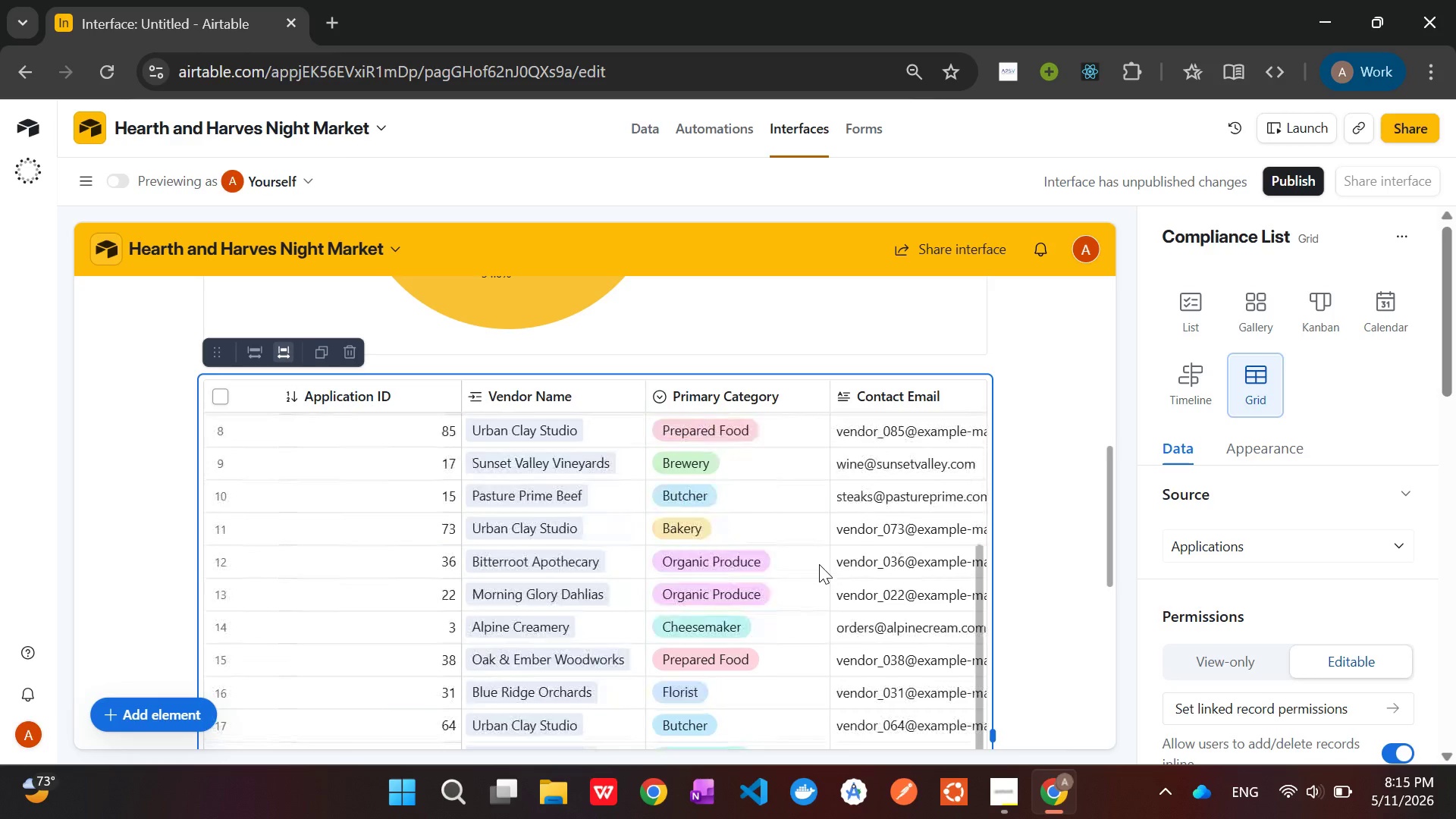 
hold_key(key=AltLeft, duration=0.8)
 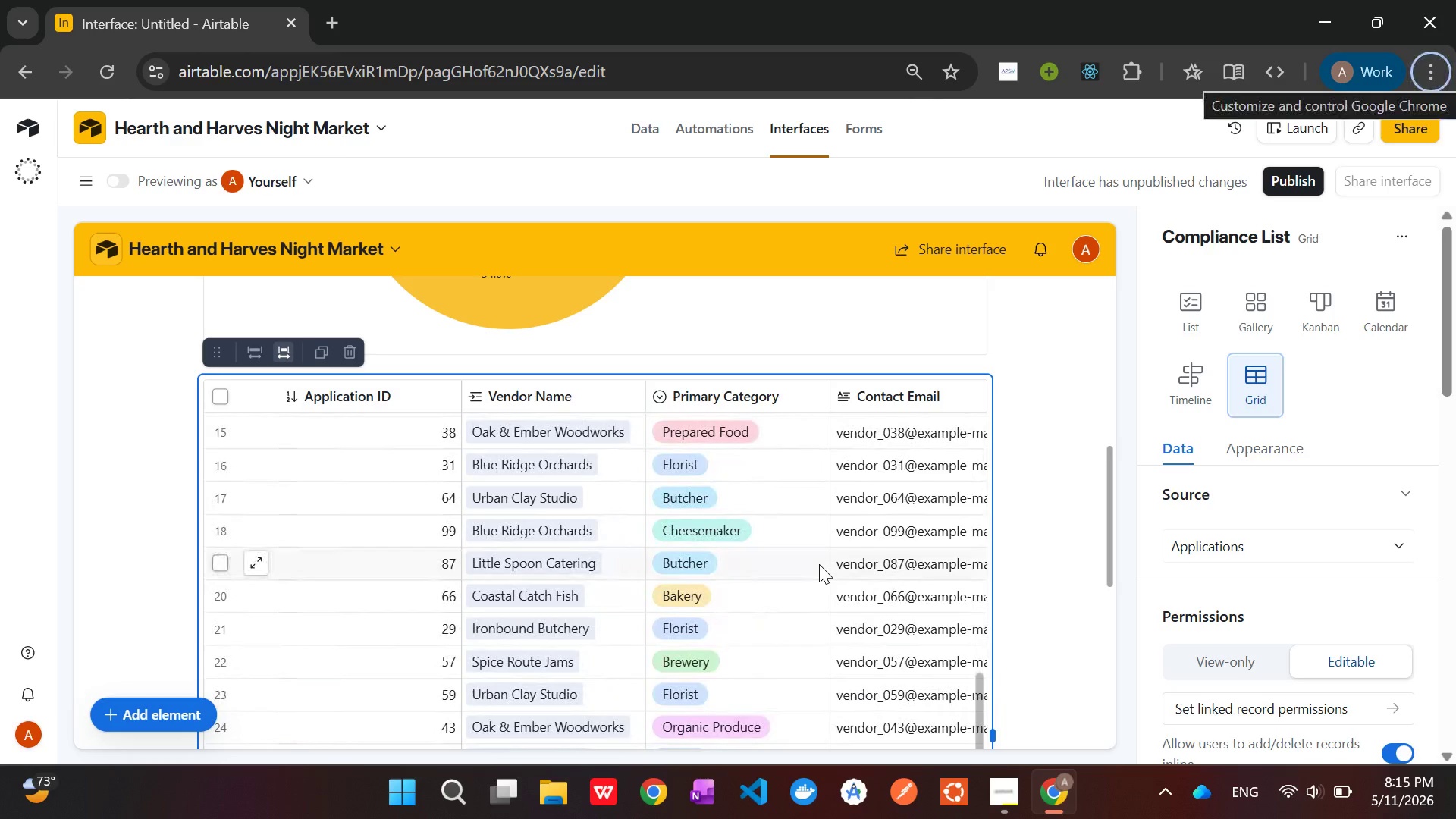 
hold_key(key=ShiftLeft, duration=1.52)
scroll: coordinate [819, 564], scroll_direction: none, amount: 0.0
 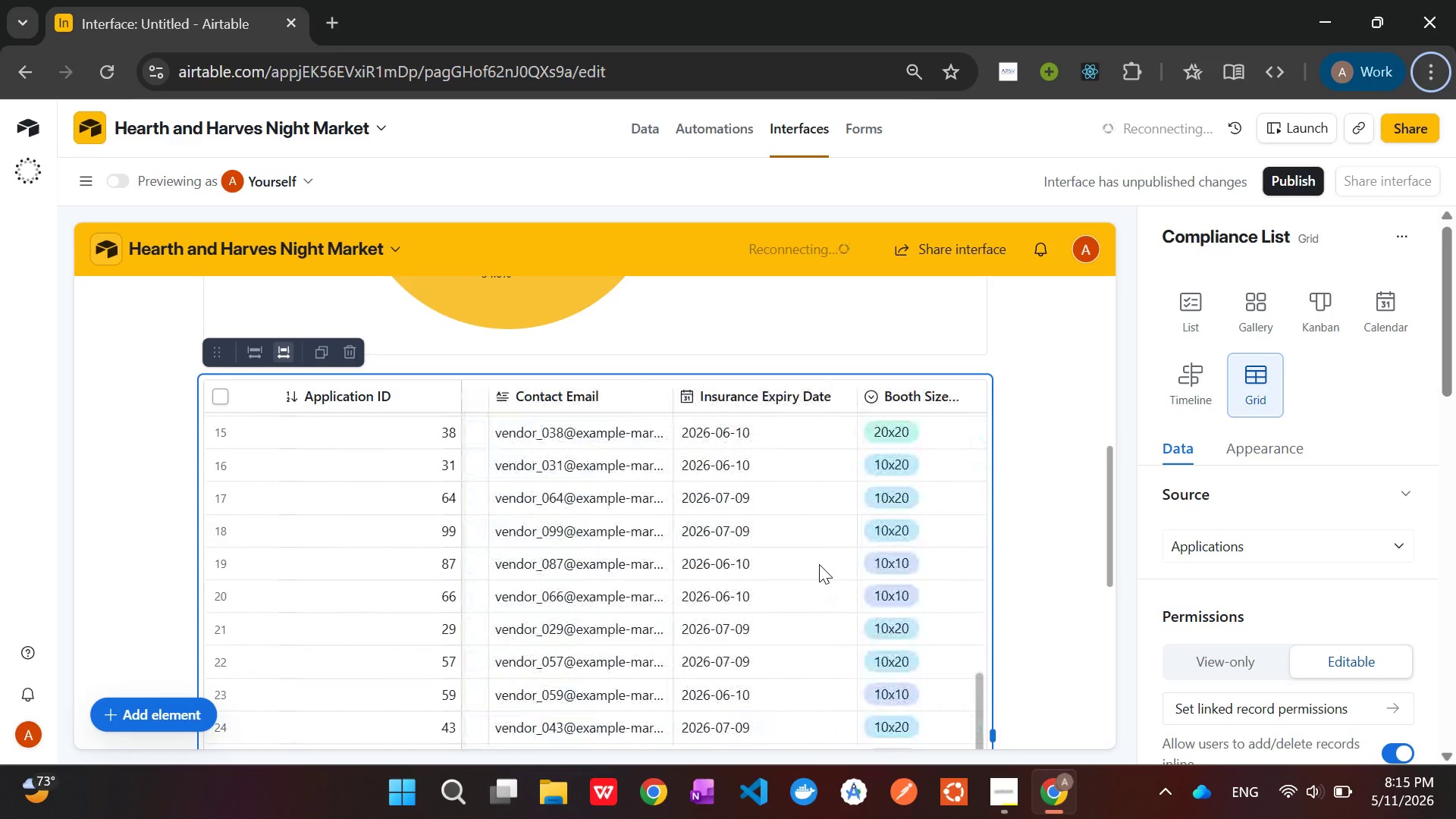 
hold_key(key=ShiftLeft, duration=1.5)
scroll: coordinate [819, 564], scroll_direction: up, amount: 6.0
 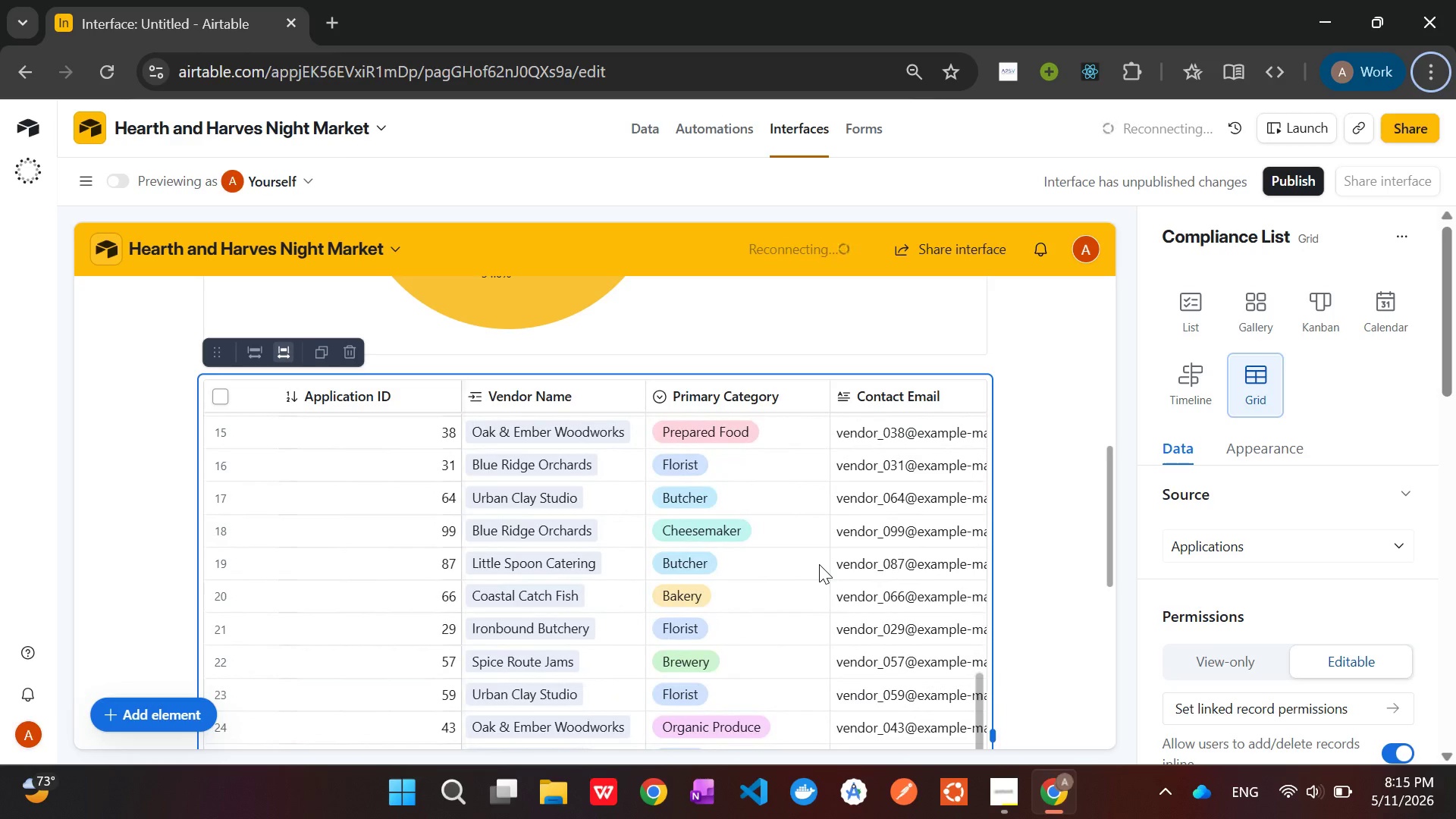 
hold_key(key=ShiftLeft, duration=1.5)
 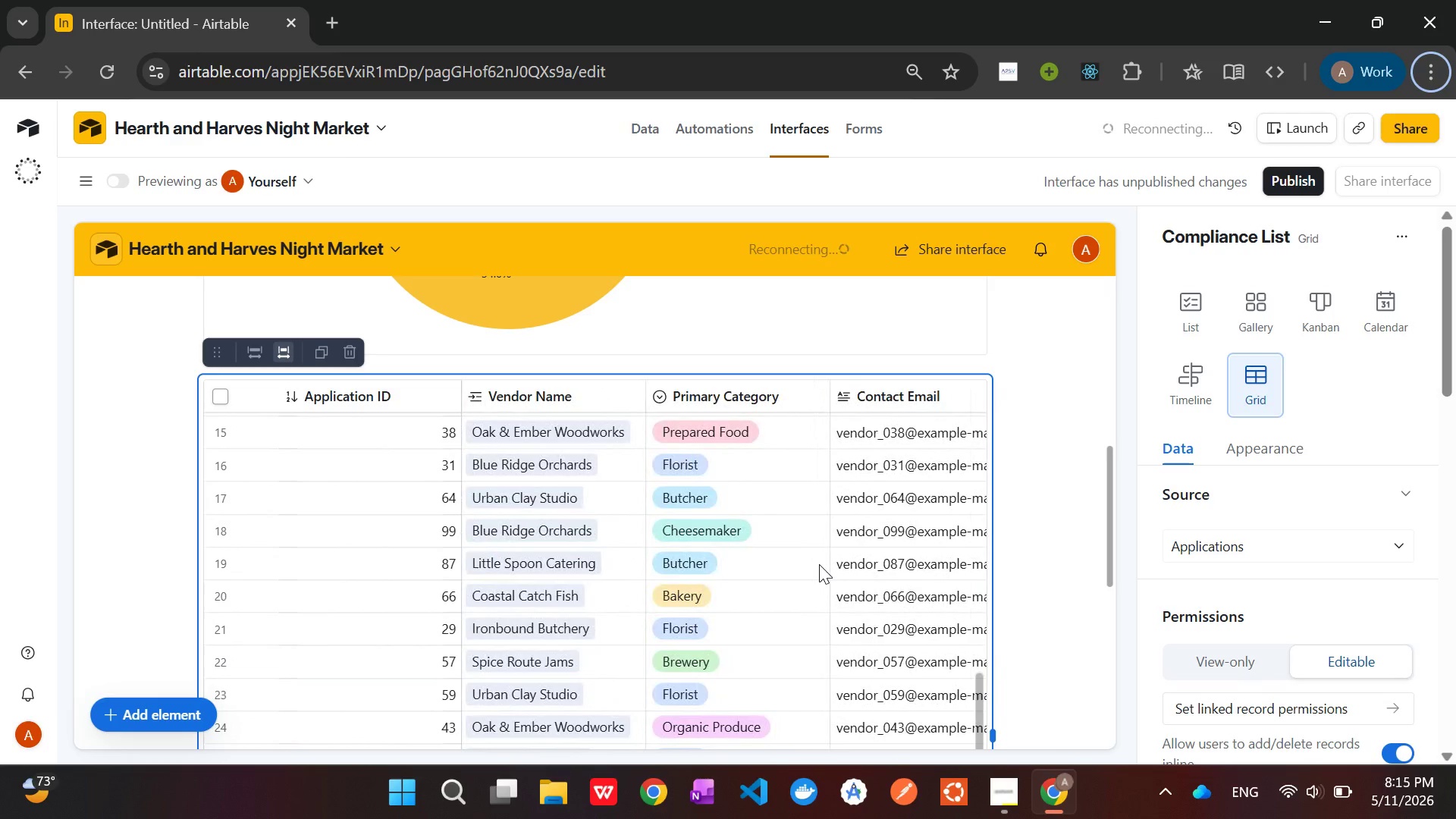 
hold_key(key=ShiftLeft, duration=1.5)
hold_key(key=ShiftLeft, duration=1.5)
scroll: coordinate [819, 564], scroll_direction: down, amount: 3.0
 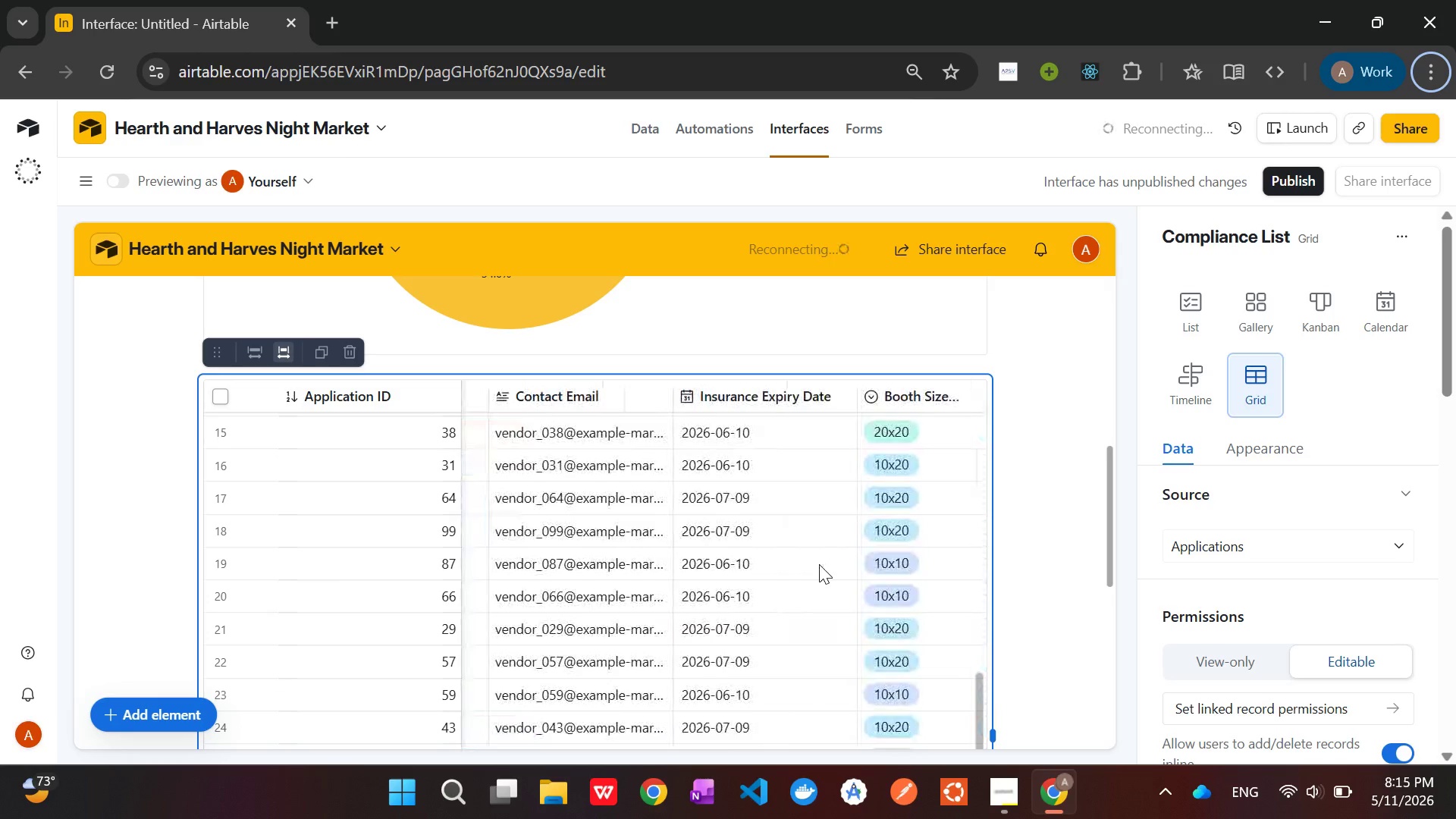 
hold_key(key=ShiftLeft, duration=0.5)
 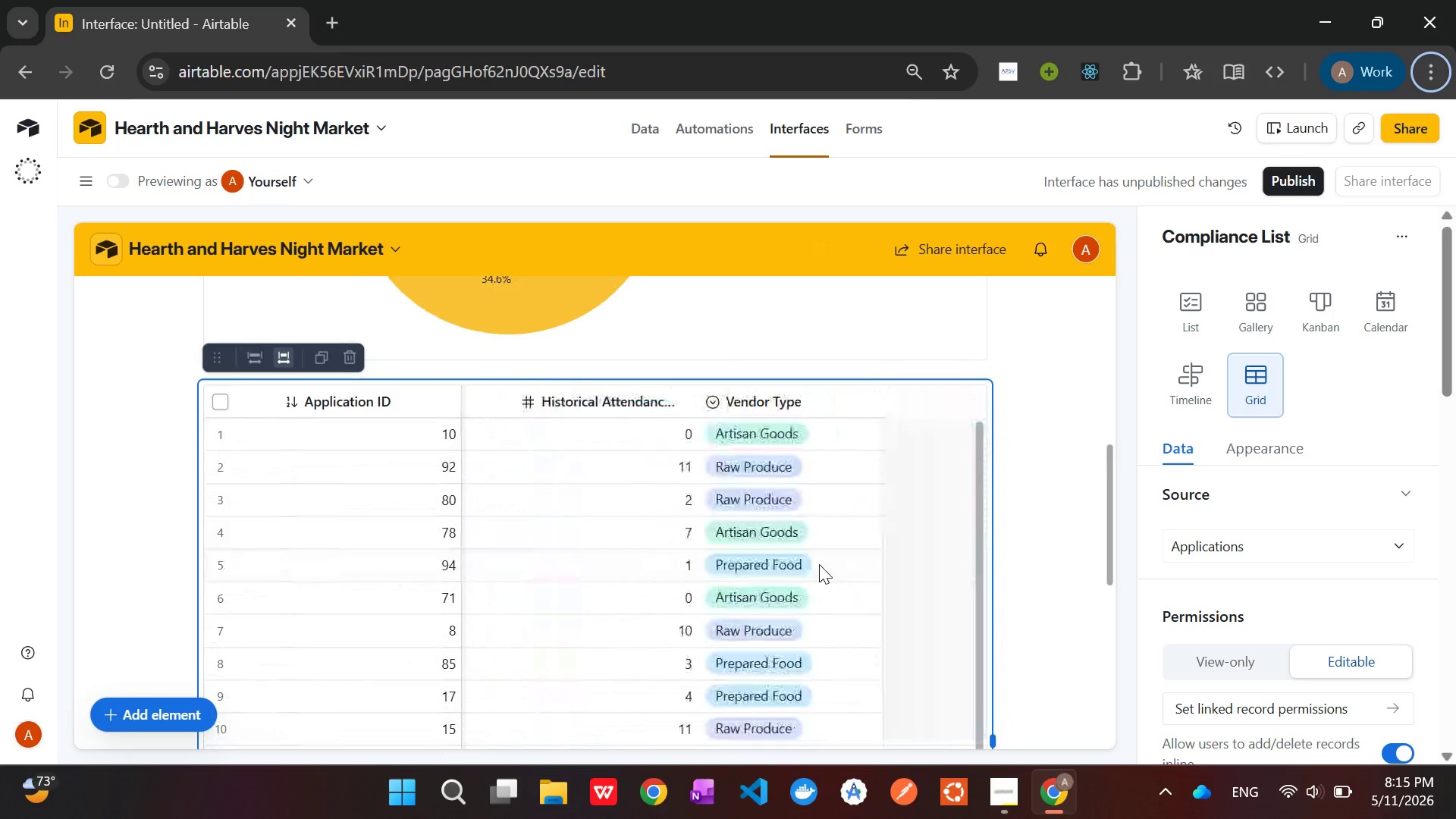 
scroll: coordinate [819, 564], scroll_direction: up, amount: 2.0
 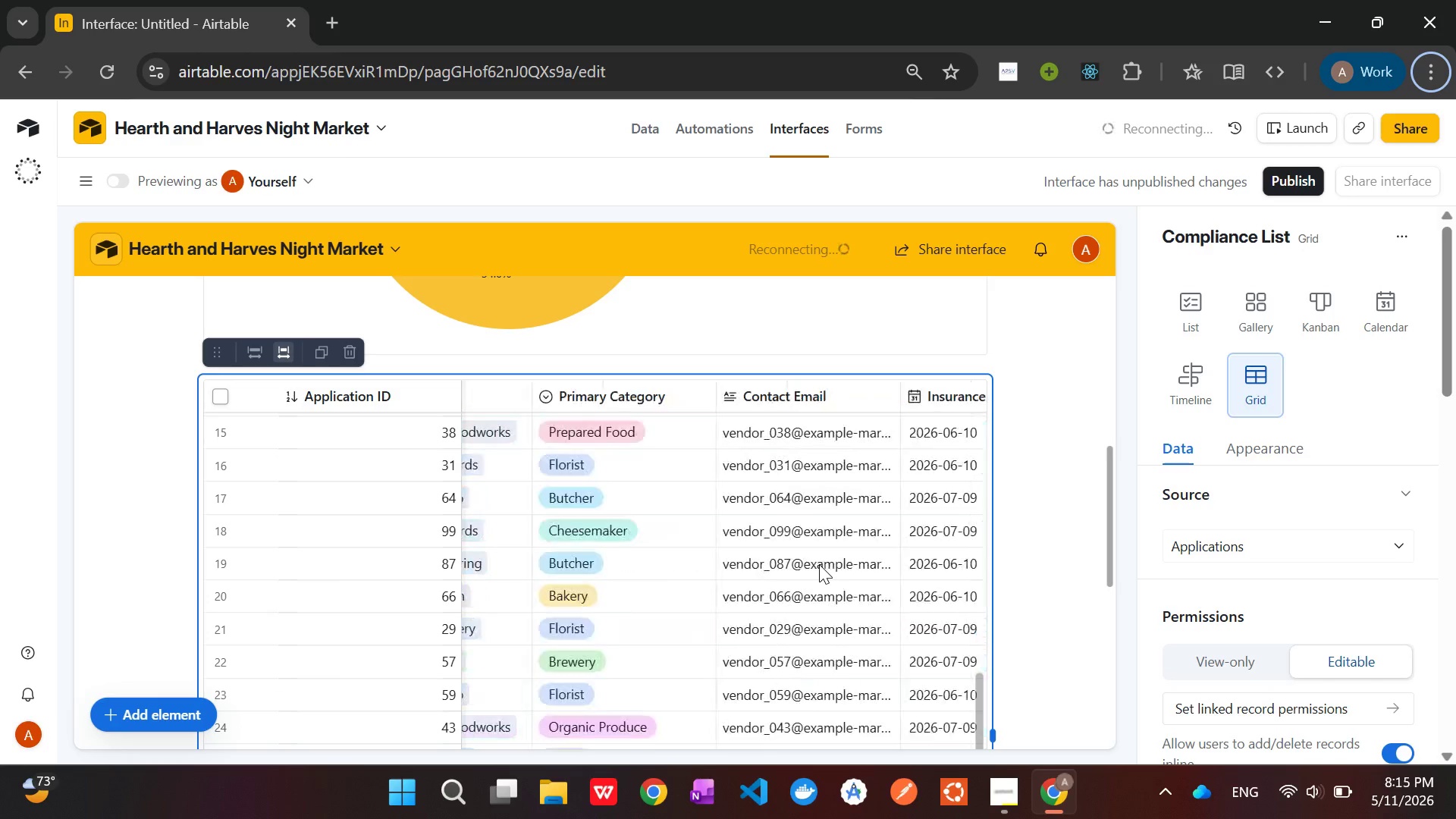 
wait(11.75)
 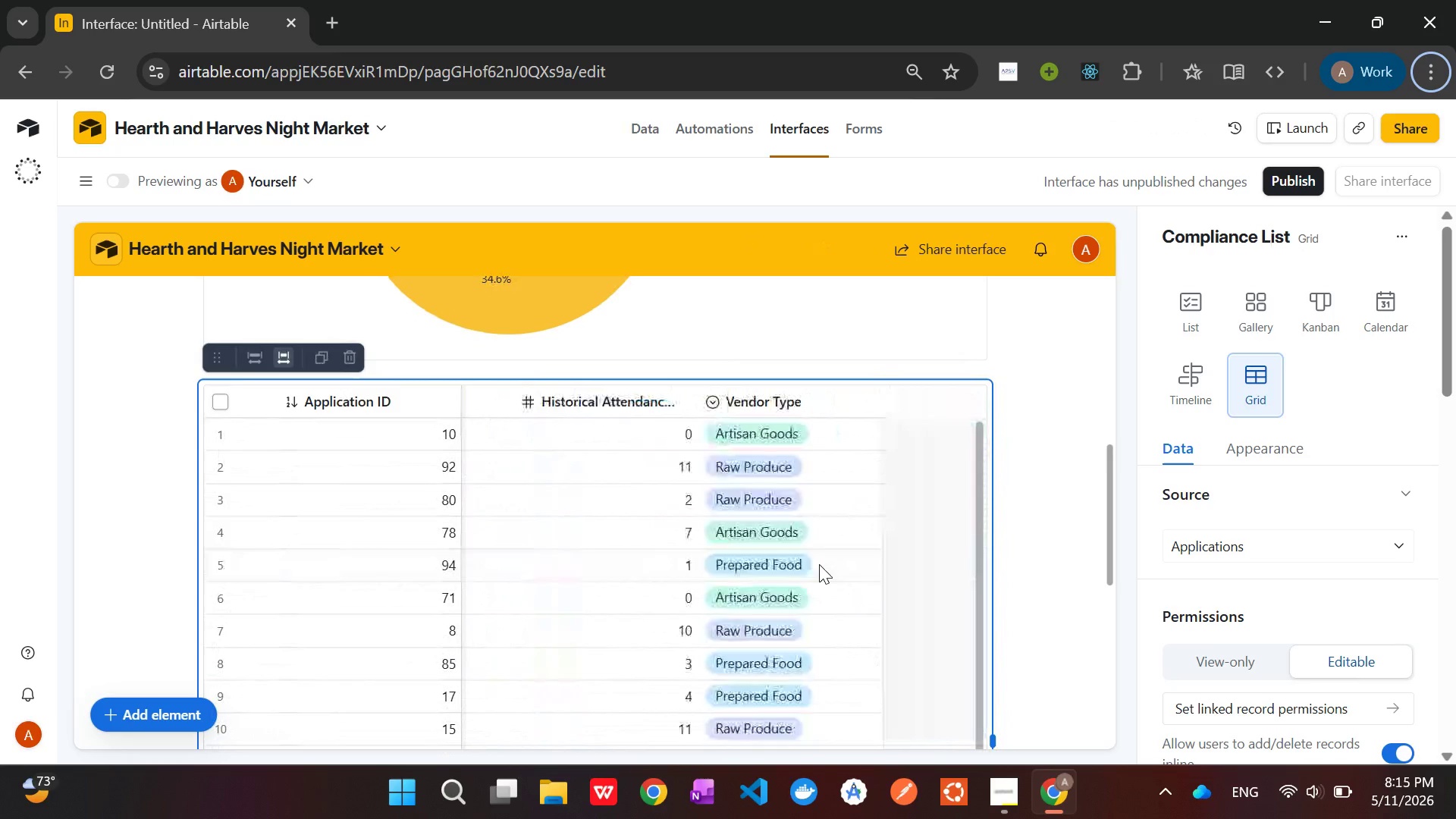 
scroll: coordinate [717, 476], scroll_direction: up, amount: 4.0
 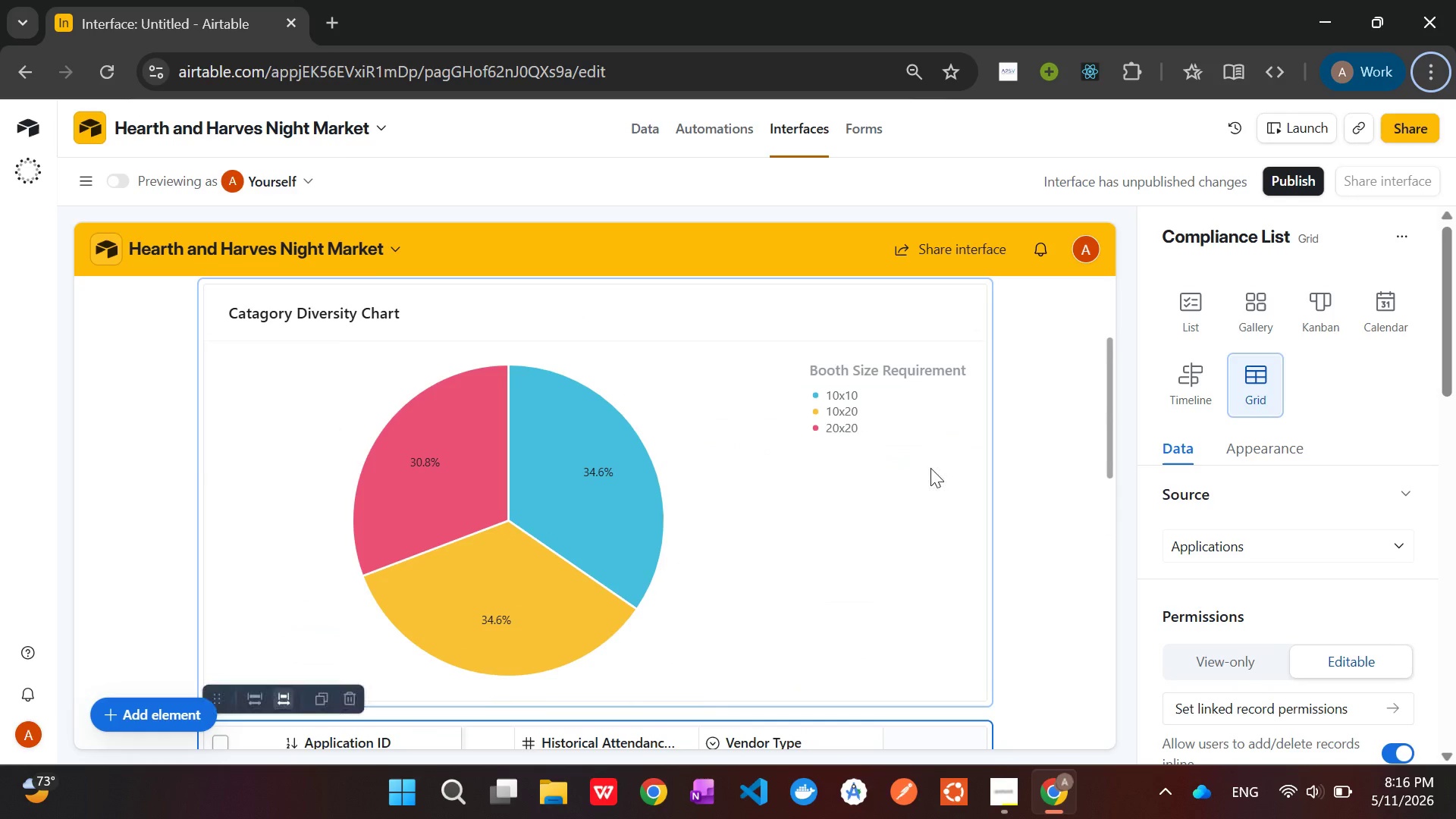 
scroll: coordinate [931, 469], scroll_direction: down, amount: 7.0
 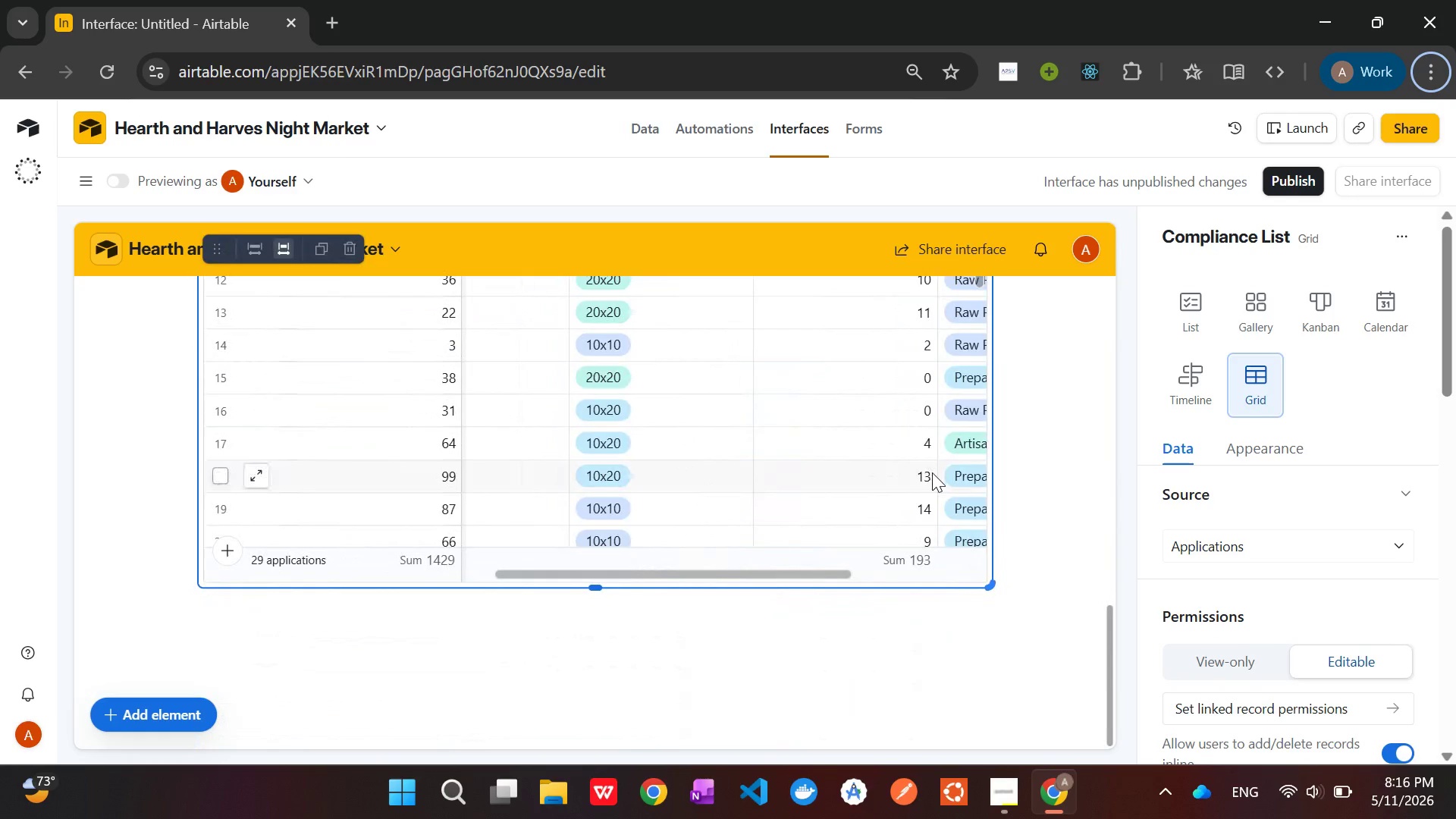 
wait(29.12)
 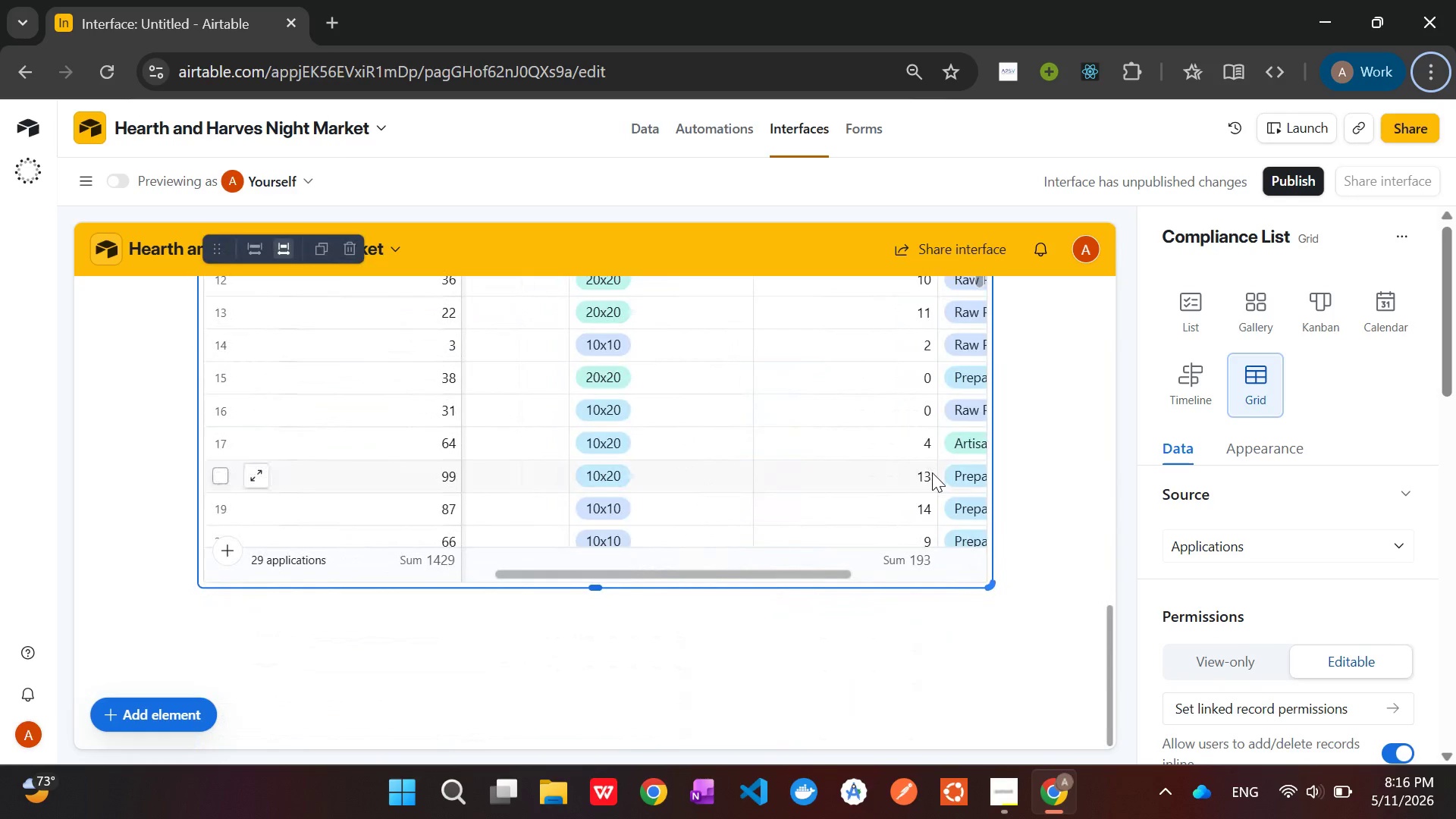 
left_click([636, 129])
 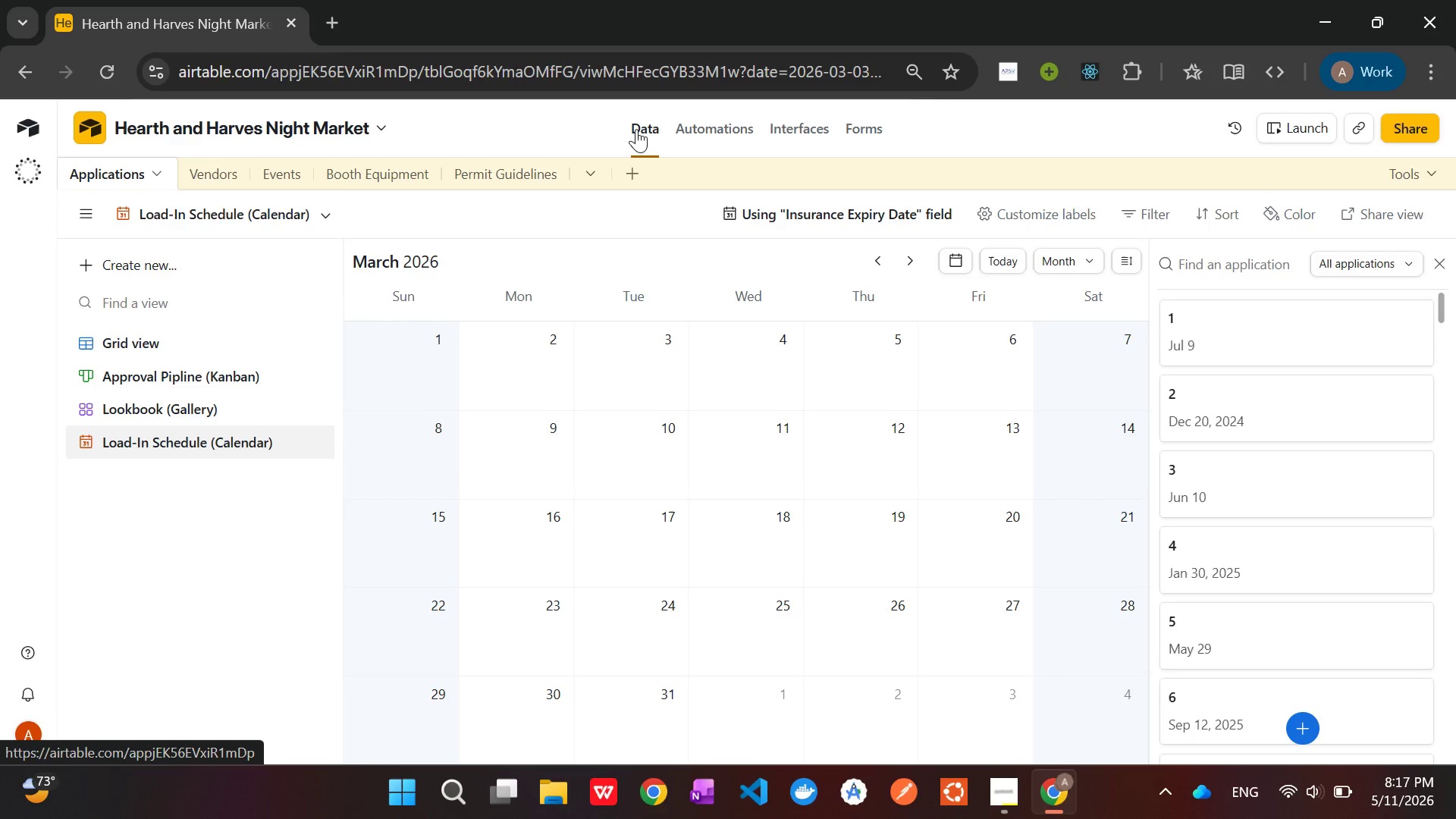 
wait(38.38)
 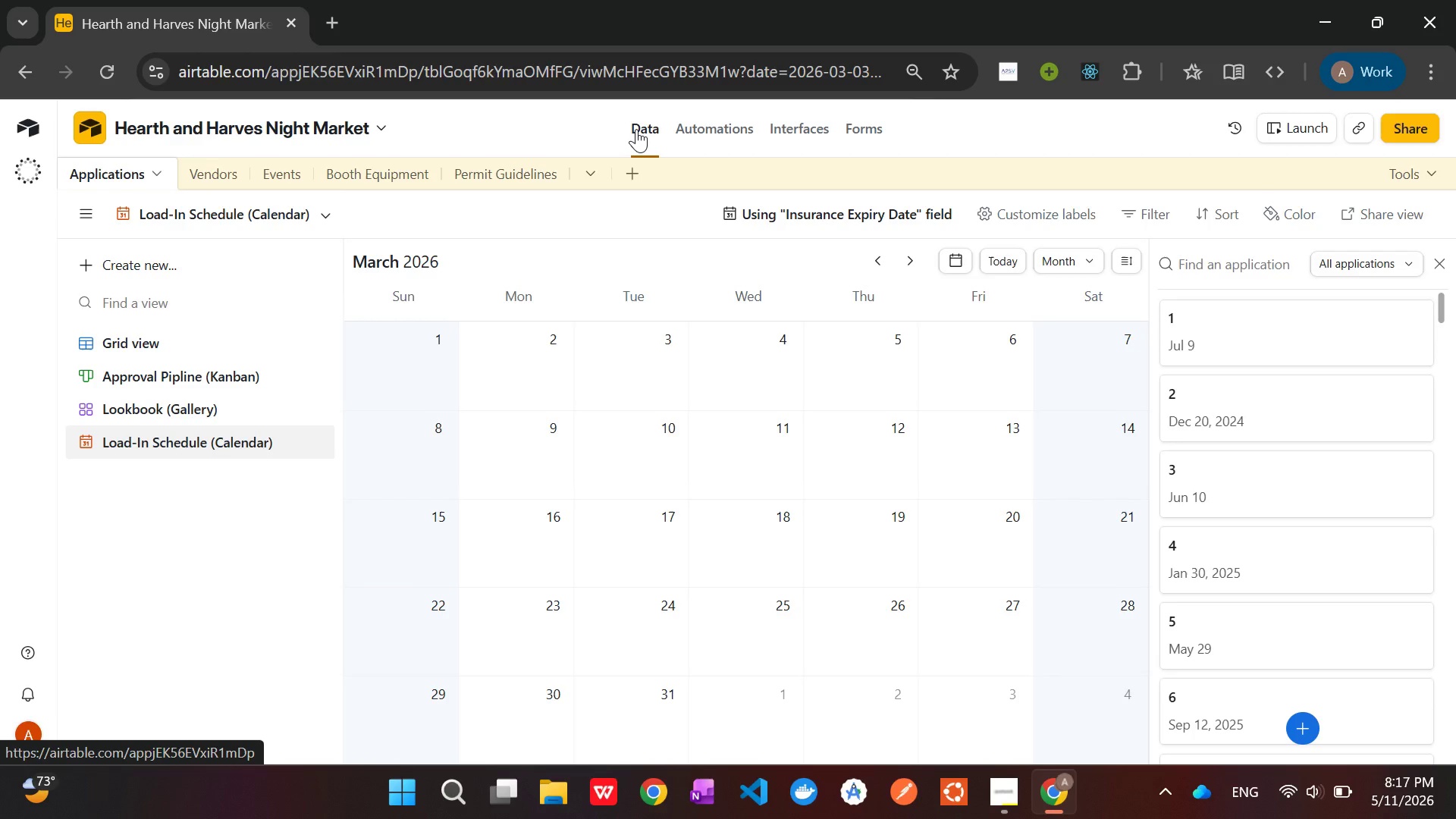 
left_click([172, 342])
 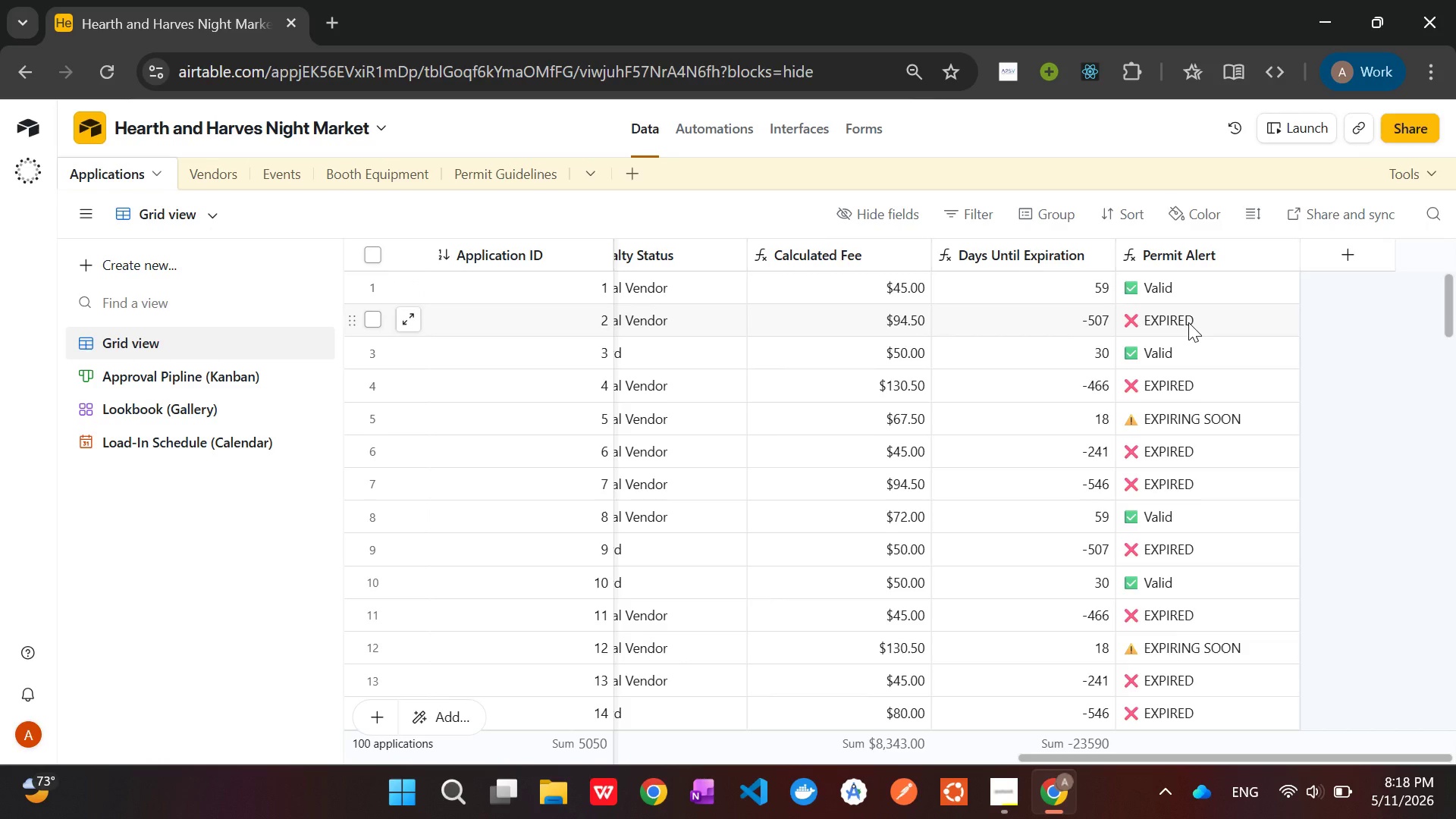 
wait(54.64)
 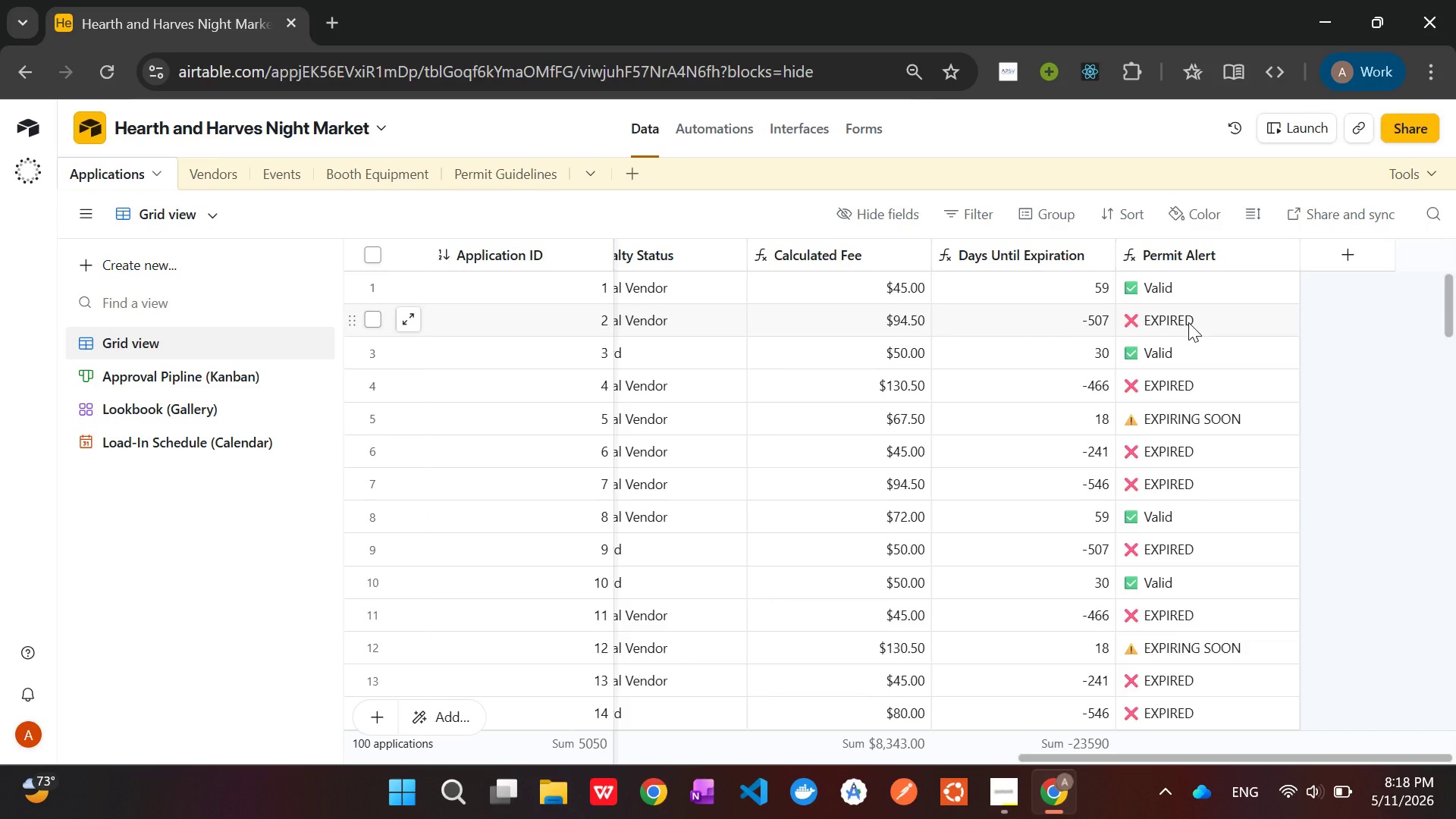 
right_click([1189, 323])
 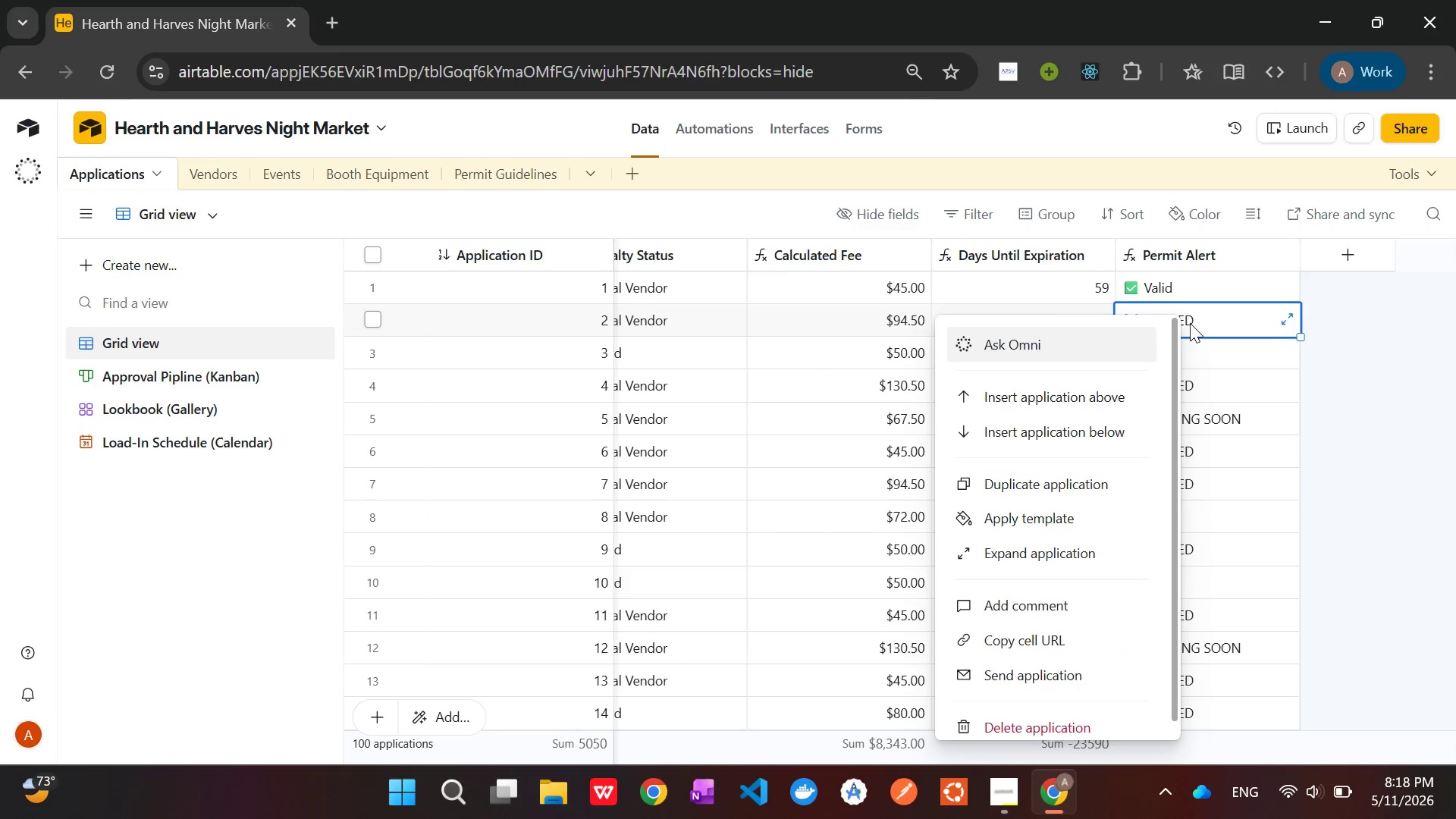 
left_click([1420, 333])
 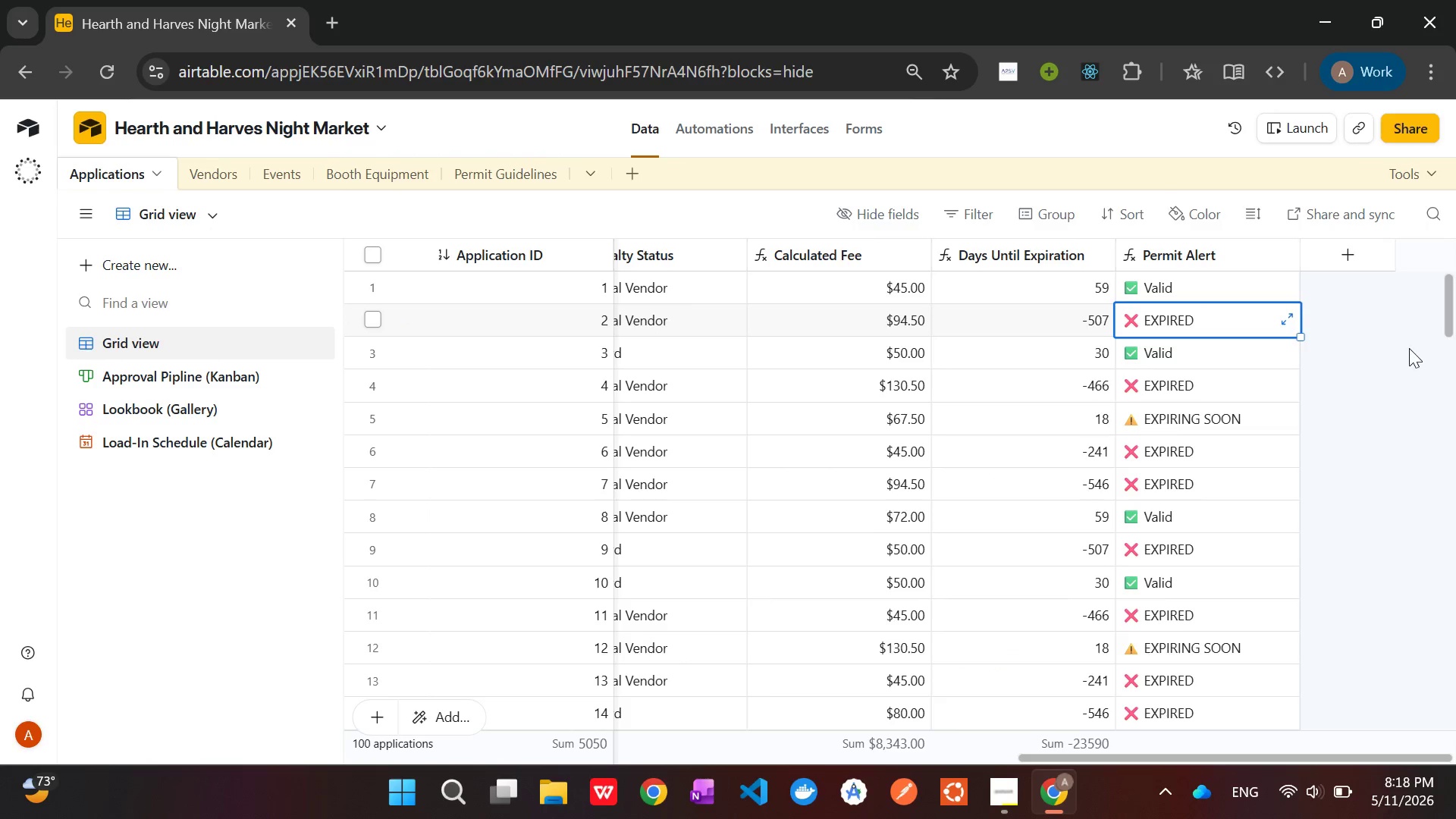 
left_click([1409, 348])
 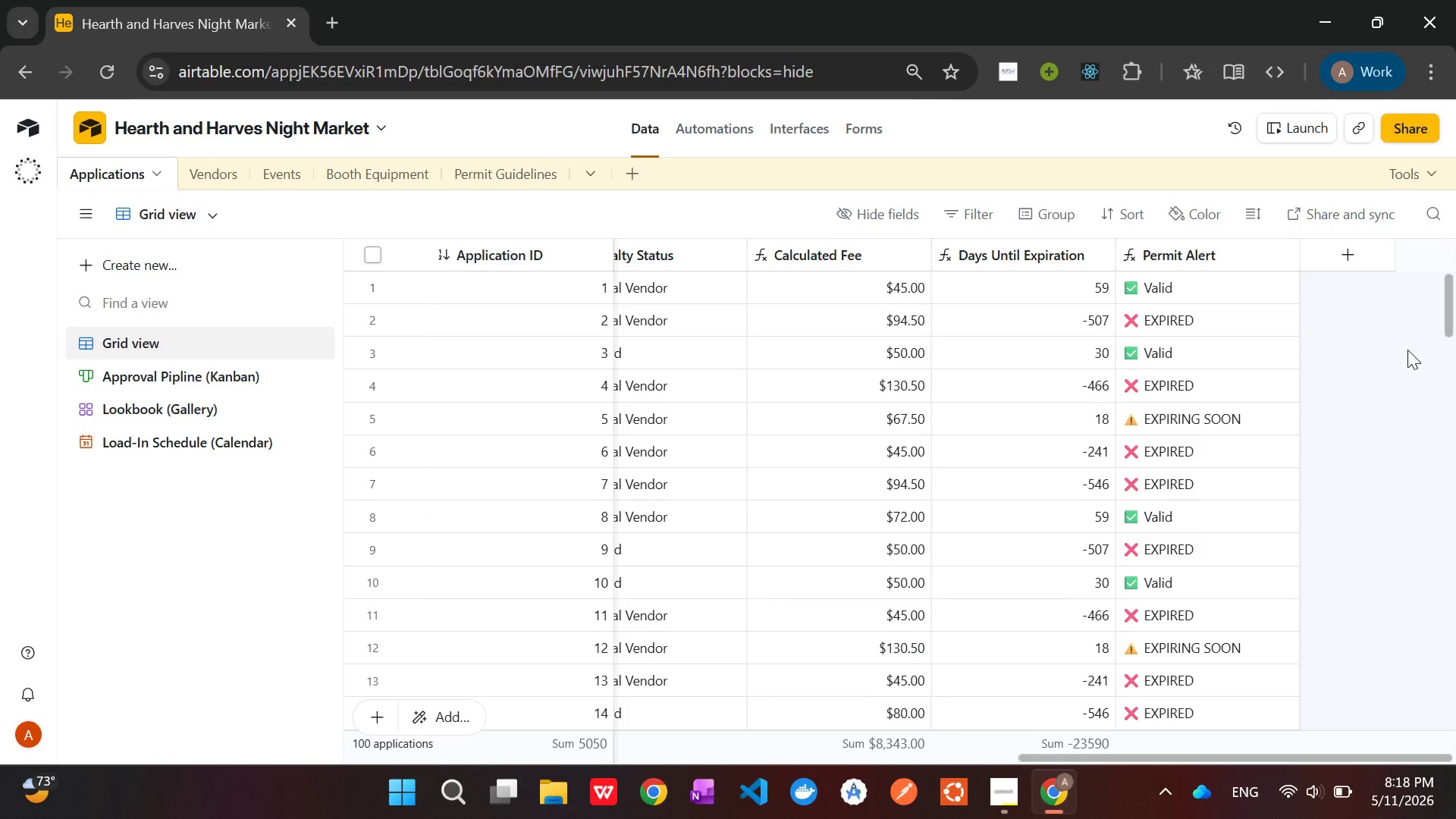 
scroll: coordinate [1399, 347], scroll_direction: up, amount: 7.0
 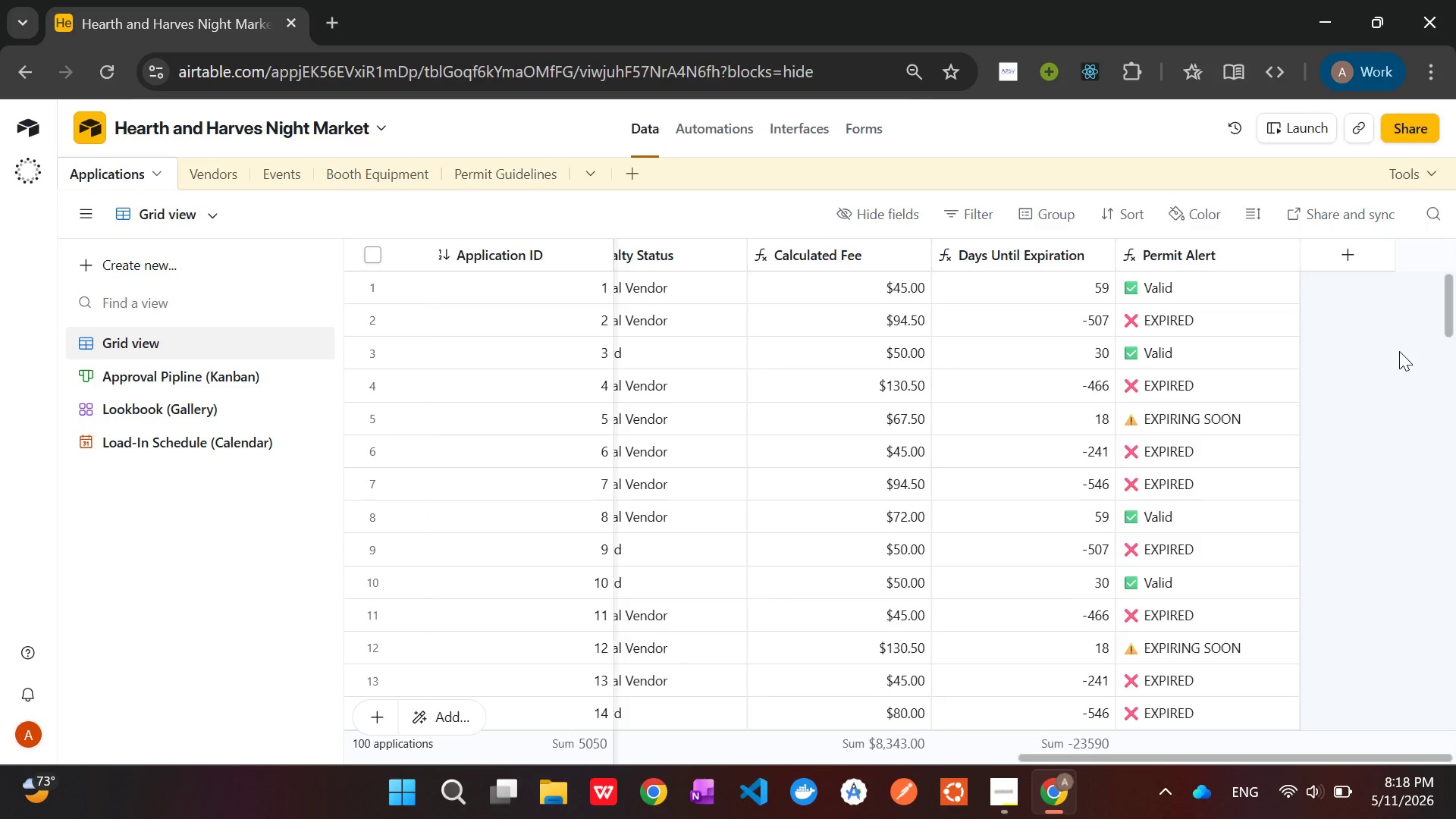 
scroll: coordinate [1399, 347], scroll_direction: down, amount: 2.0
 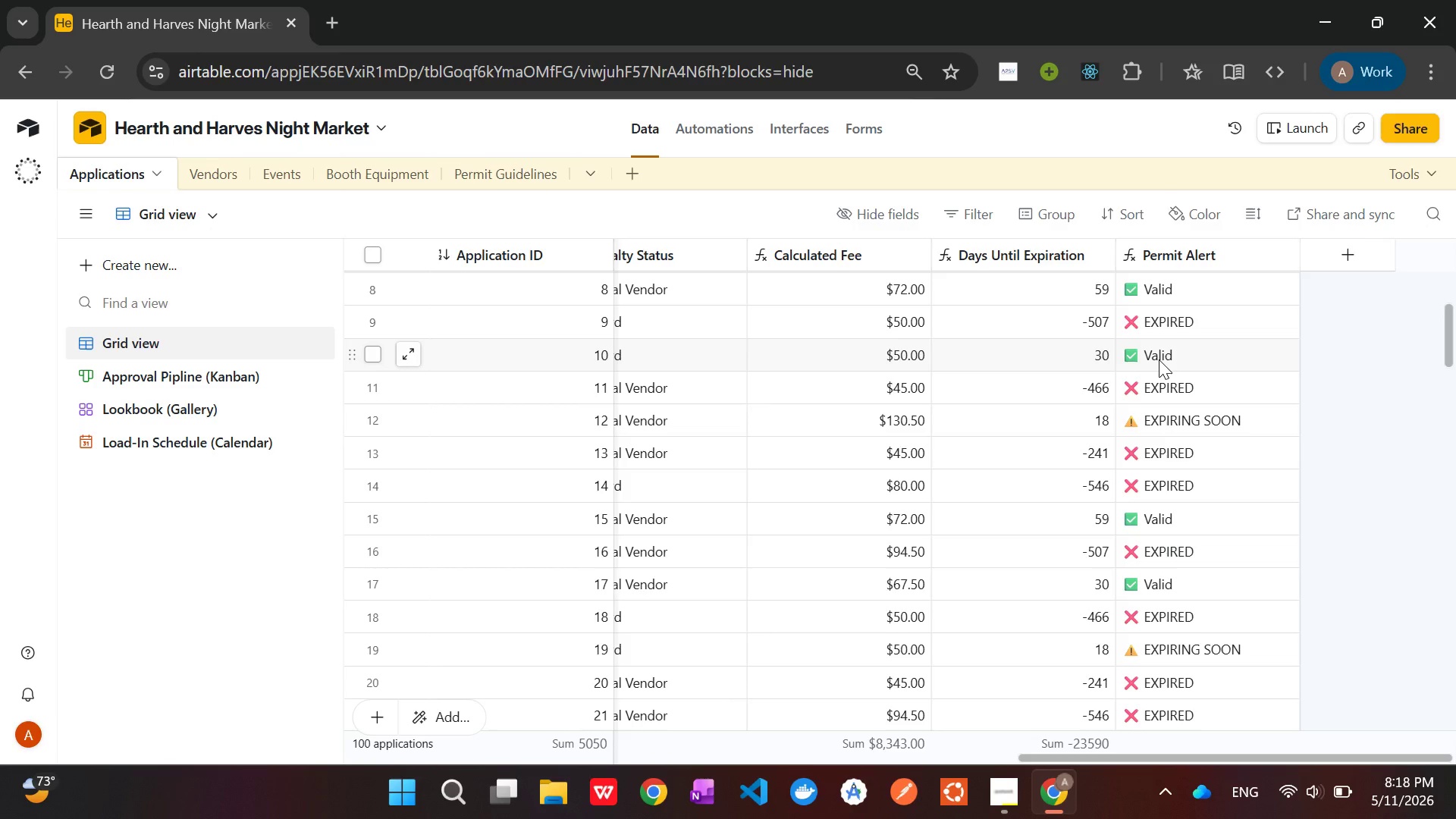 
wait(42.45)
 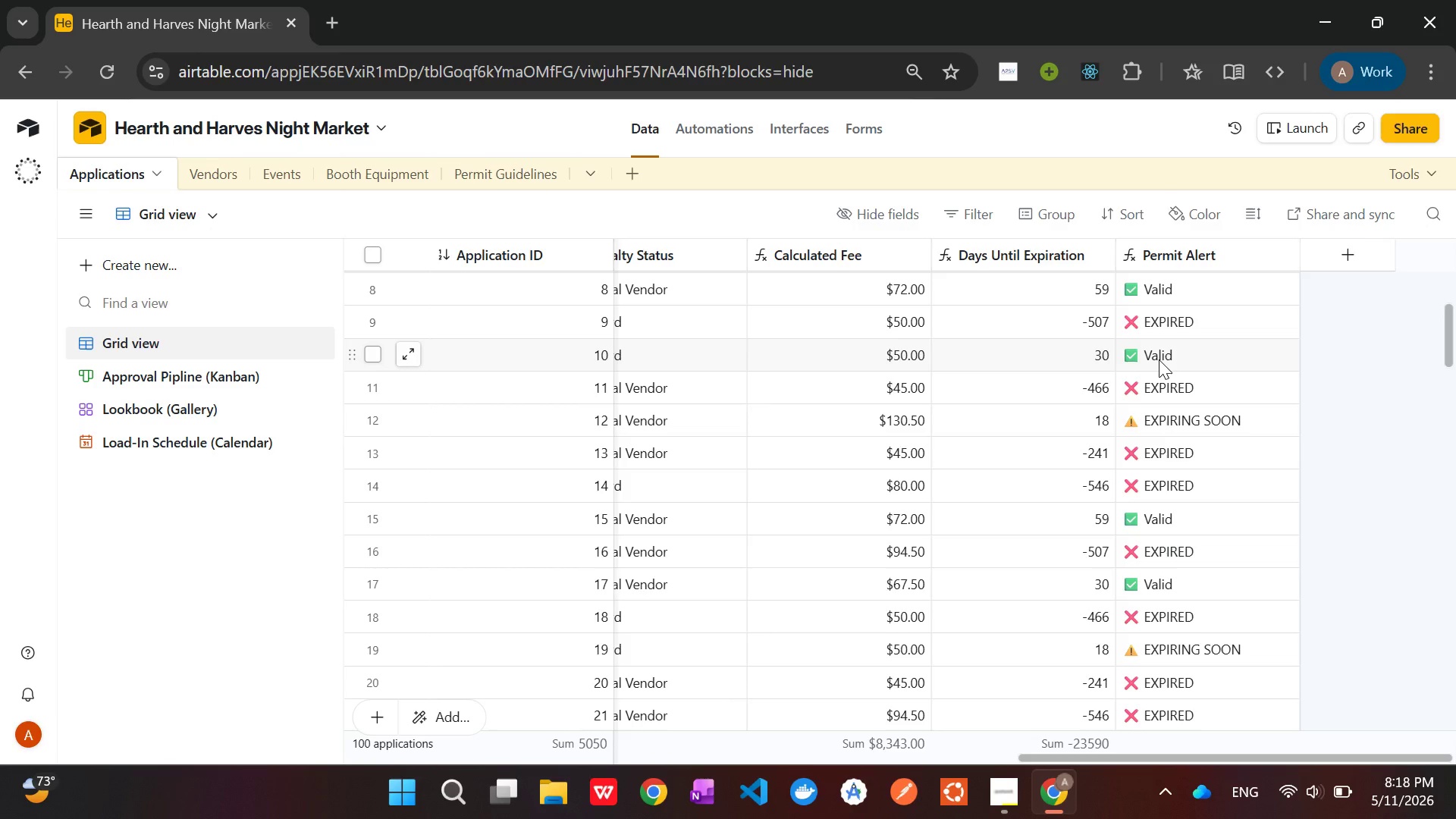 
left_click([505, 172])
 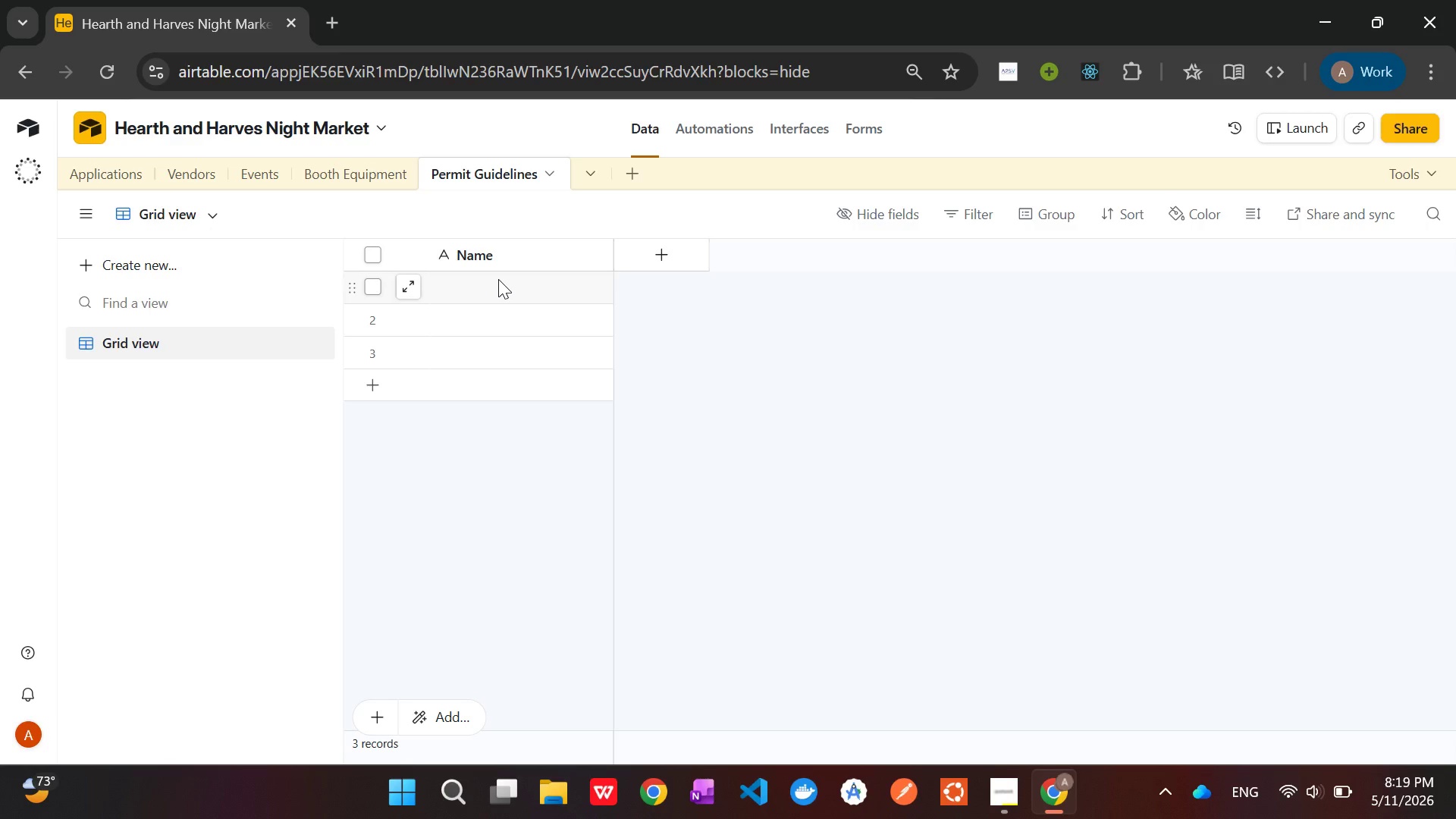 
wait(55.25)
 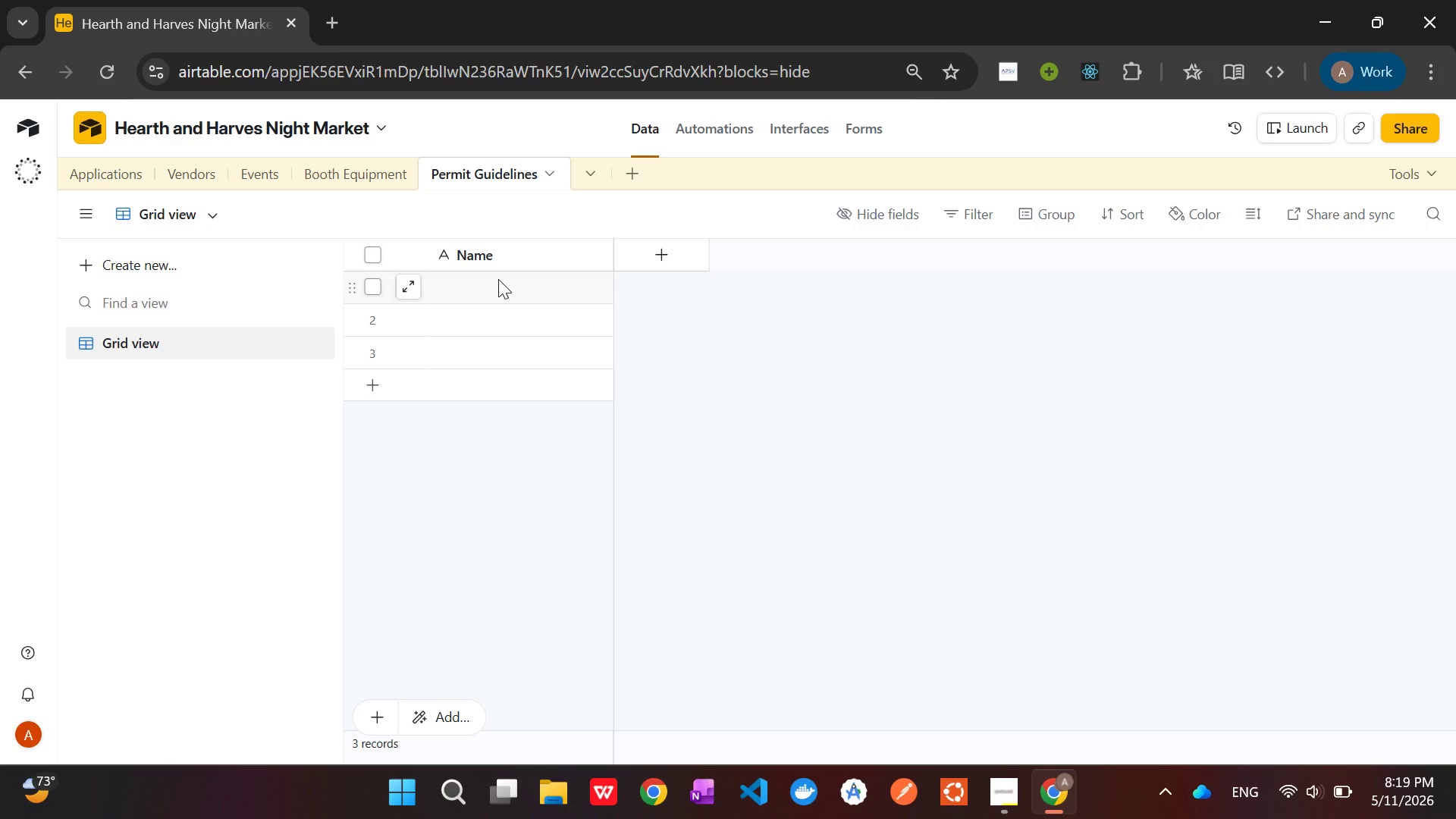 
left_click([175, 178])
 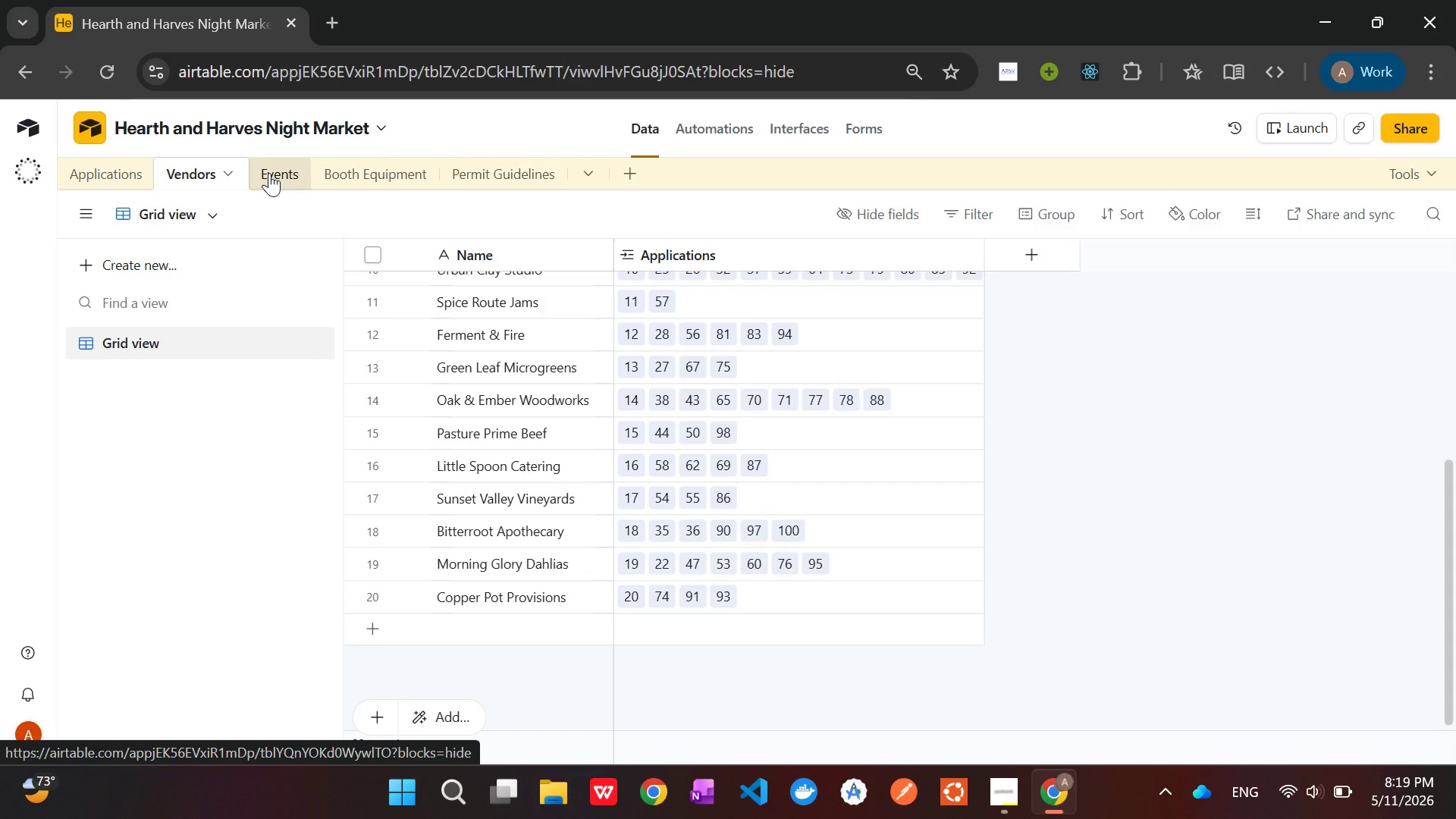 
left_click([271, 173])
 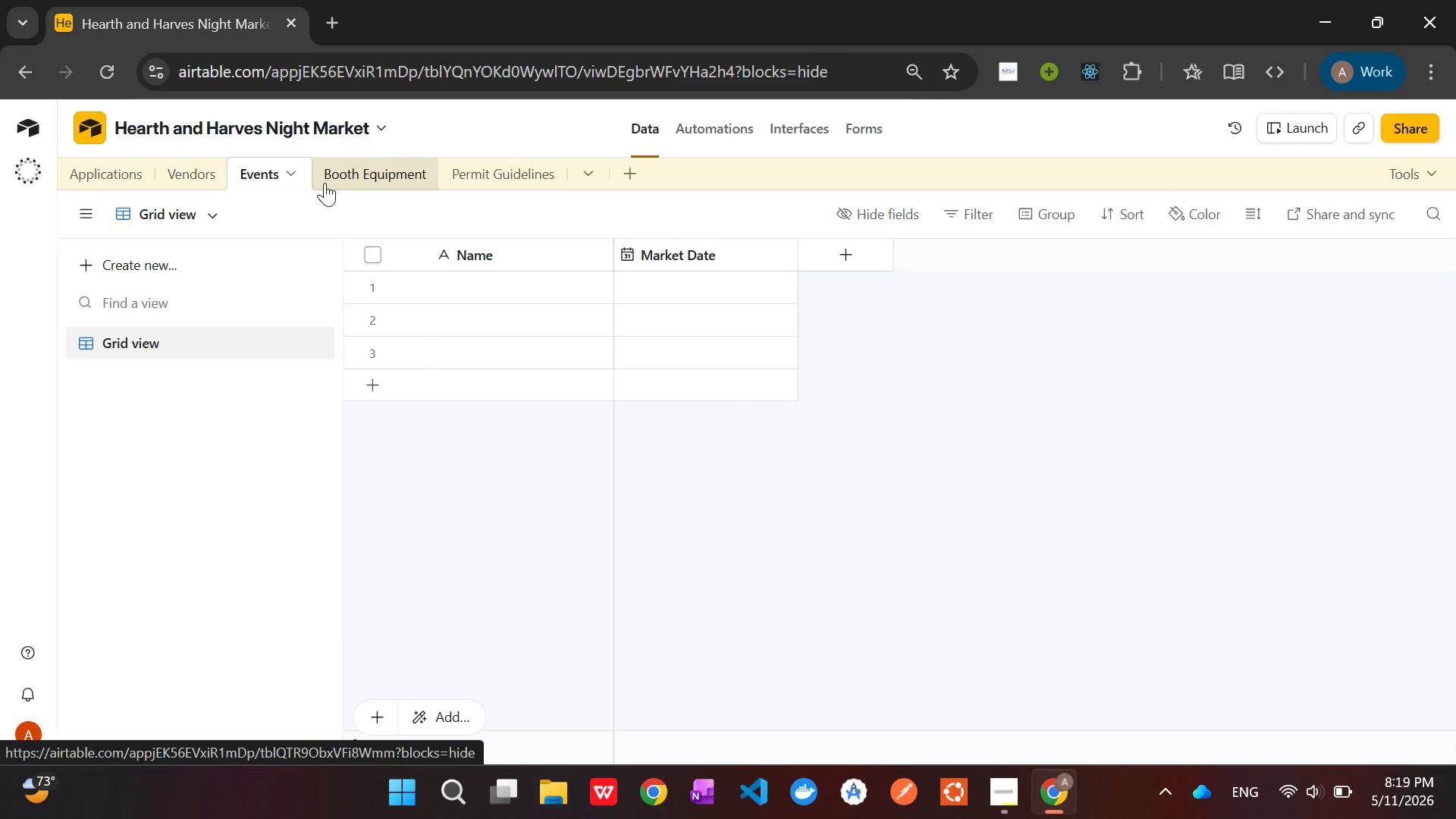 
left_click([88, 165])
 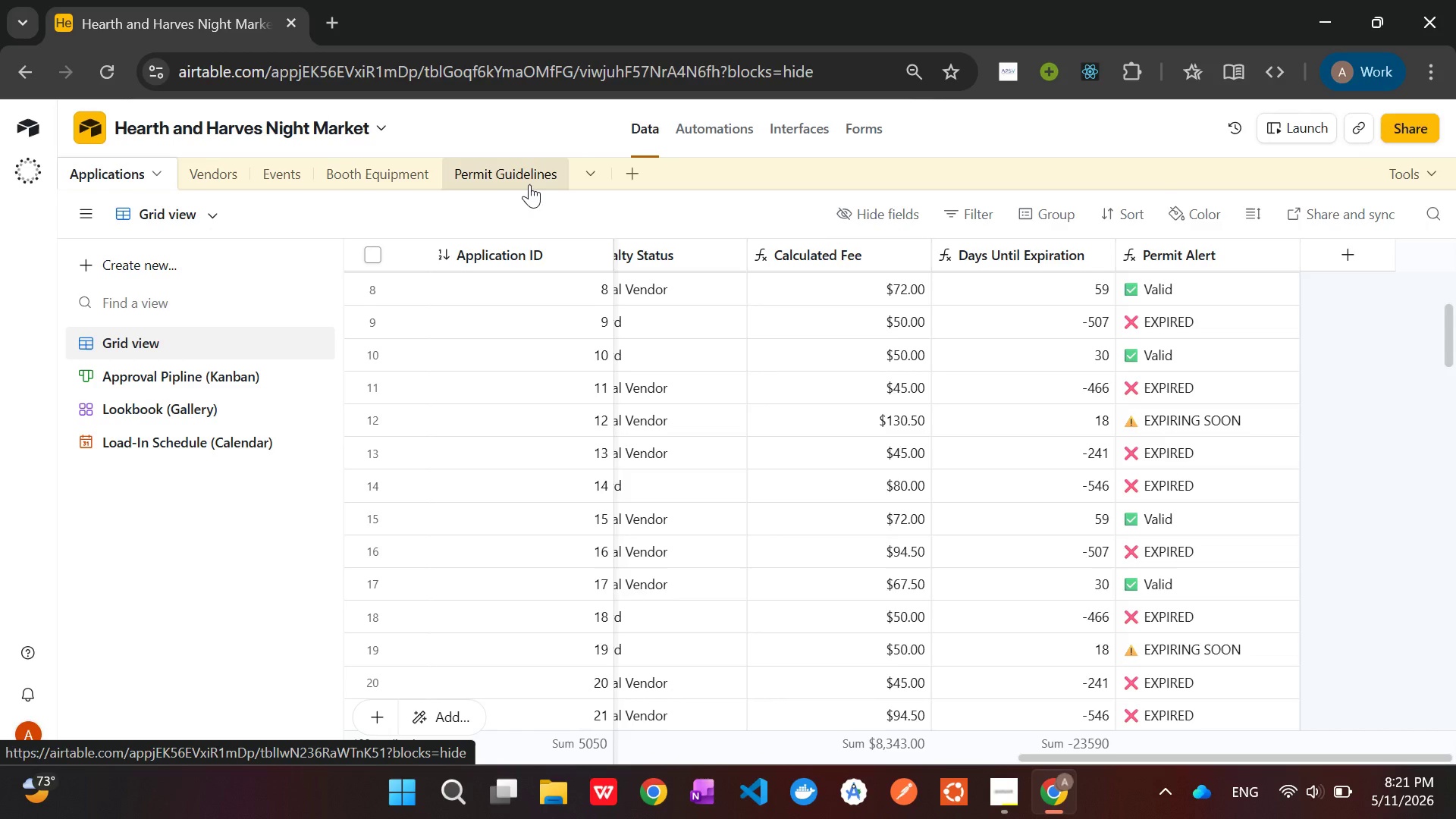 
wait(72.94)
 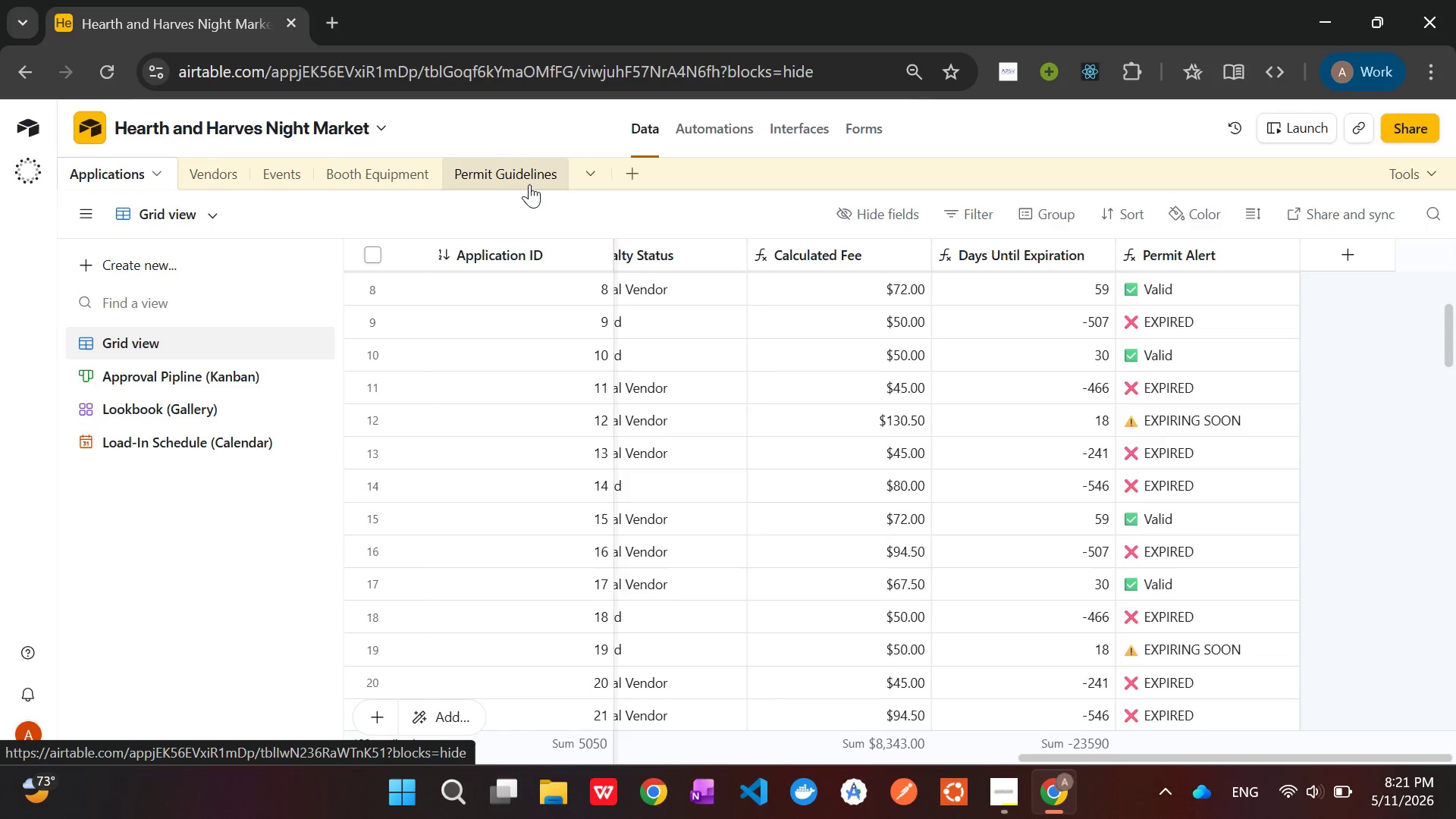 
left_click([212, 168])
 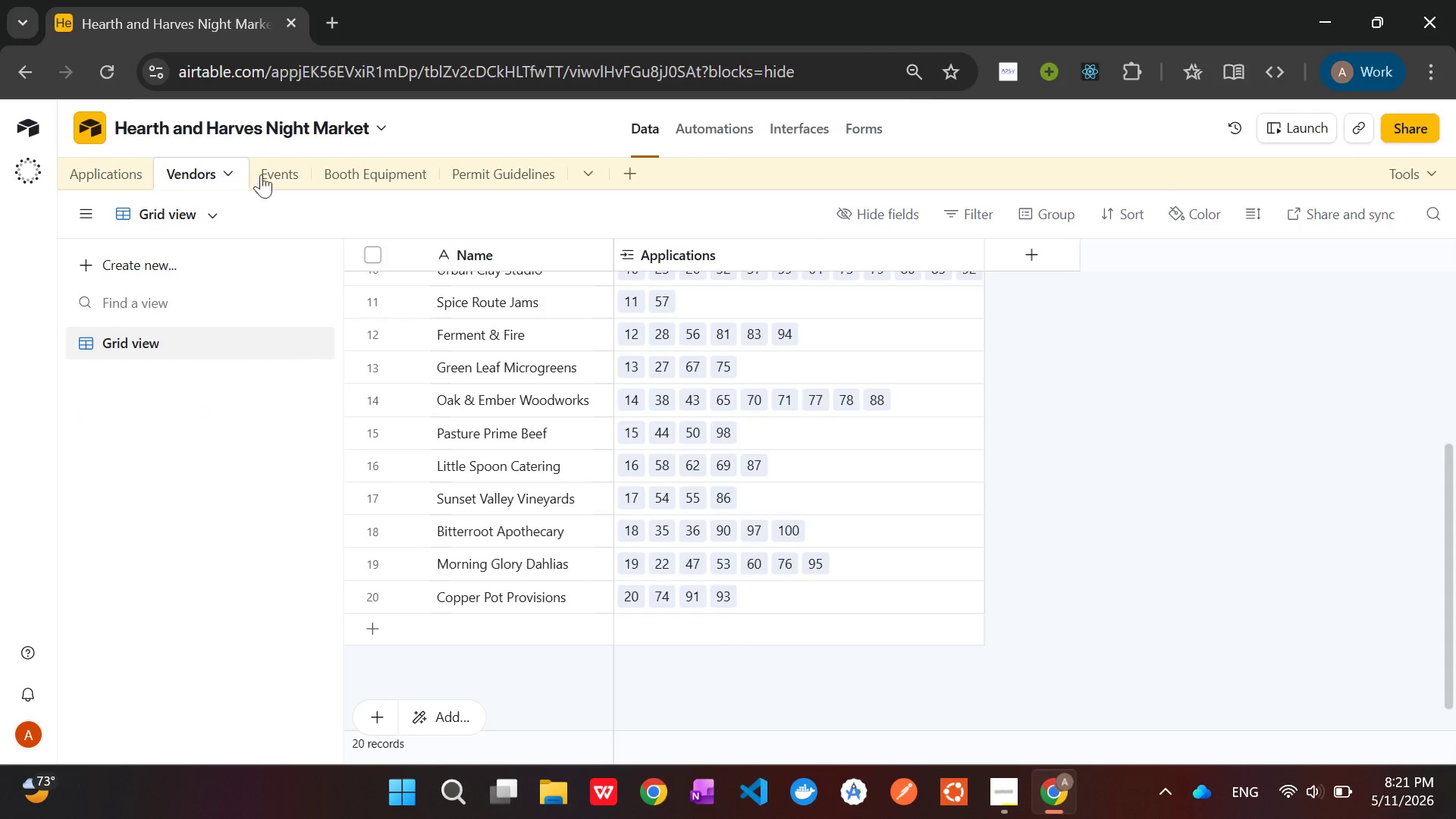 
left_click([283, 174])
 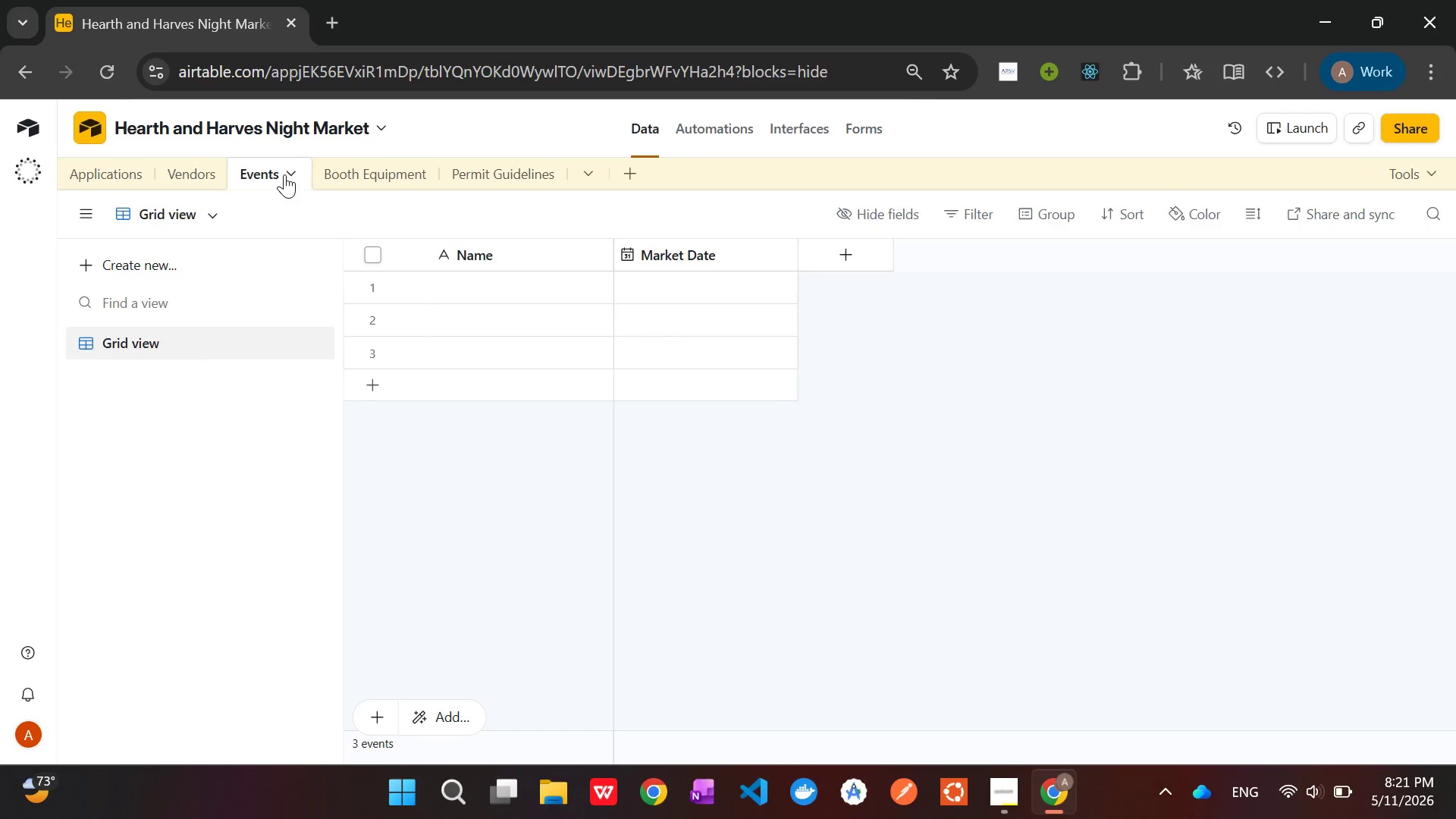 
wait(18.83)
 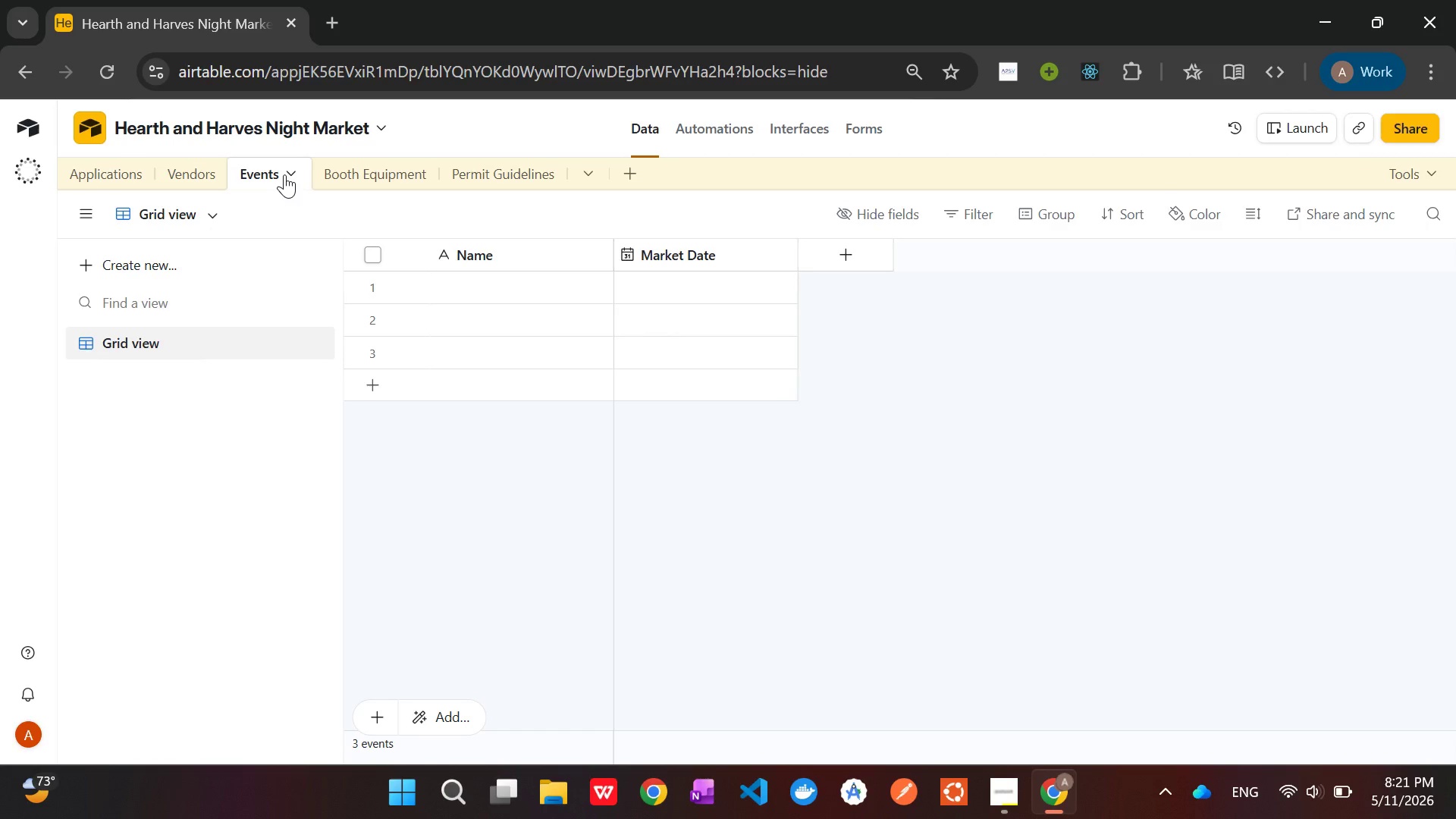 
left_click([476, 288])
 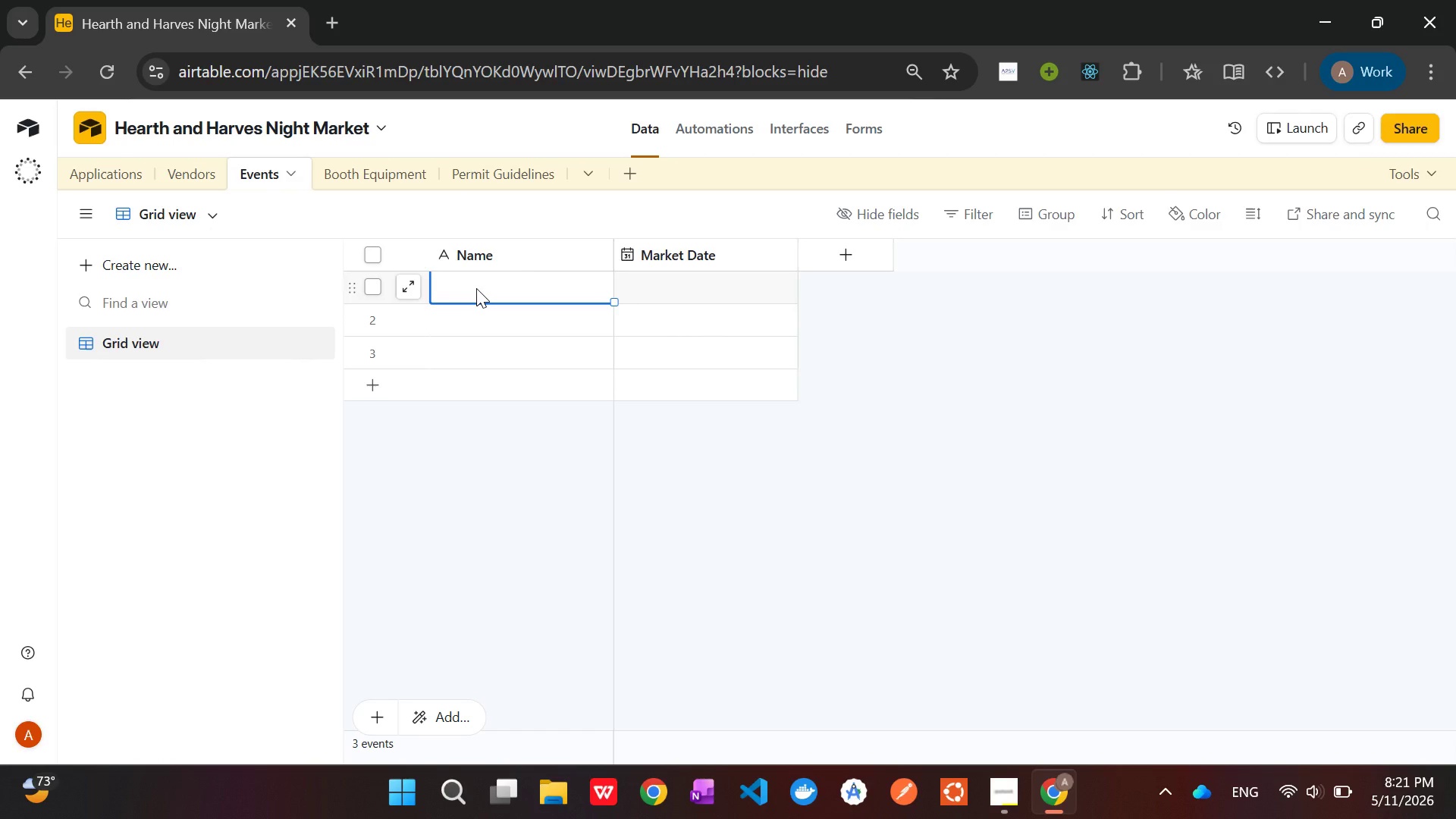 
type(June Summer Kickoff)
 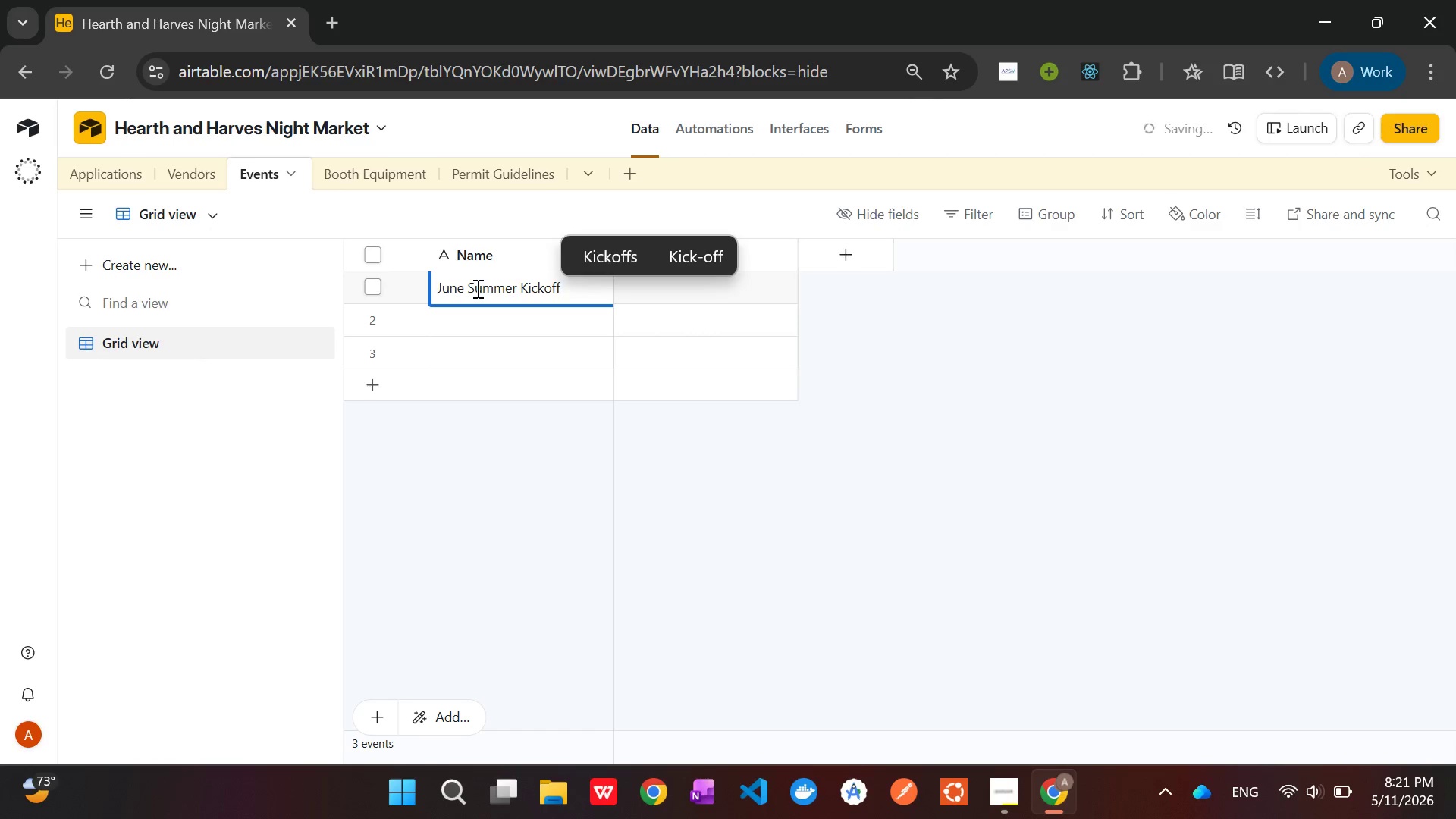 
key(Enter)
 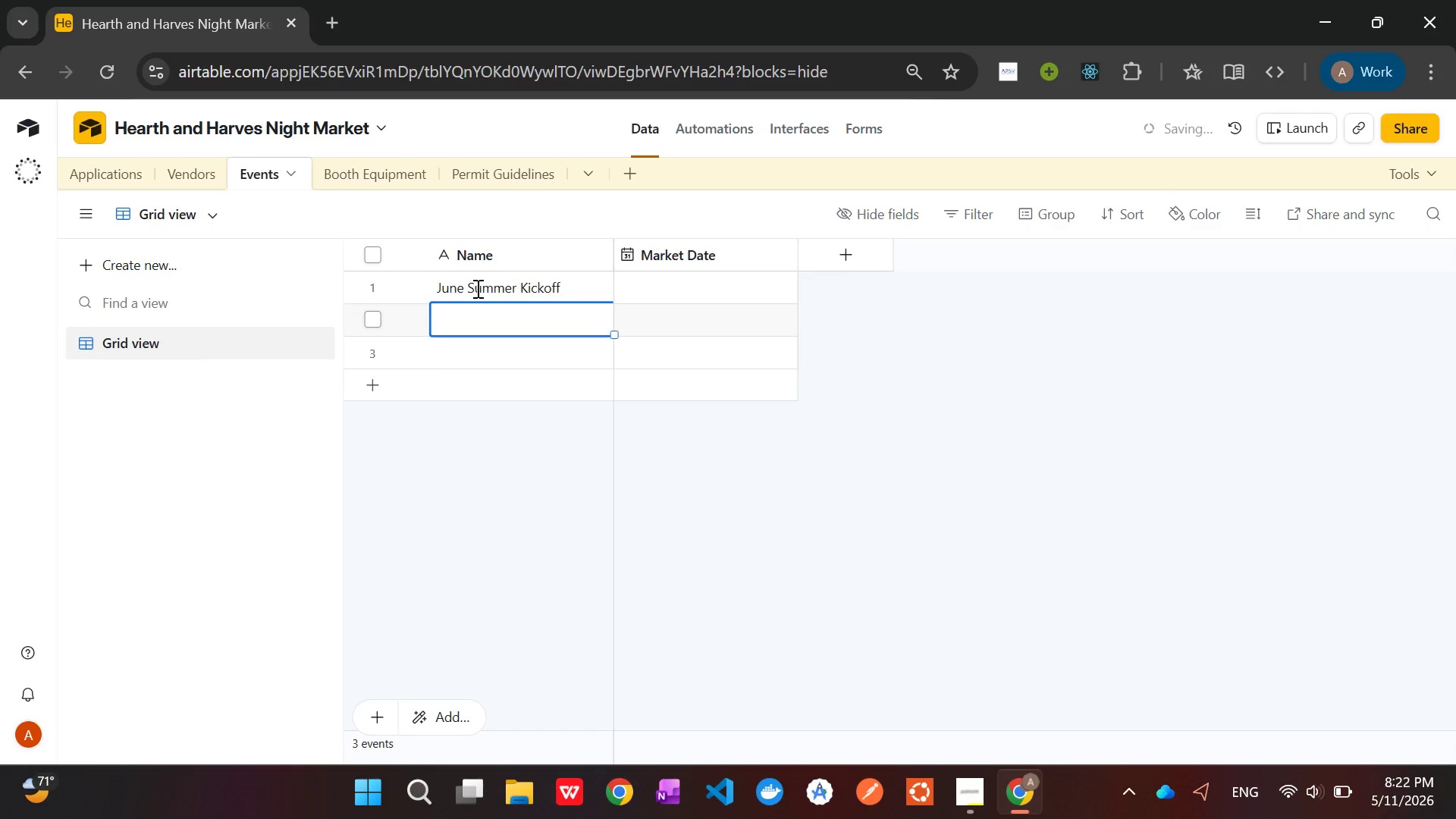 
wait(27.02)
 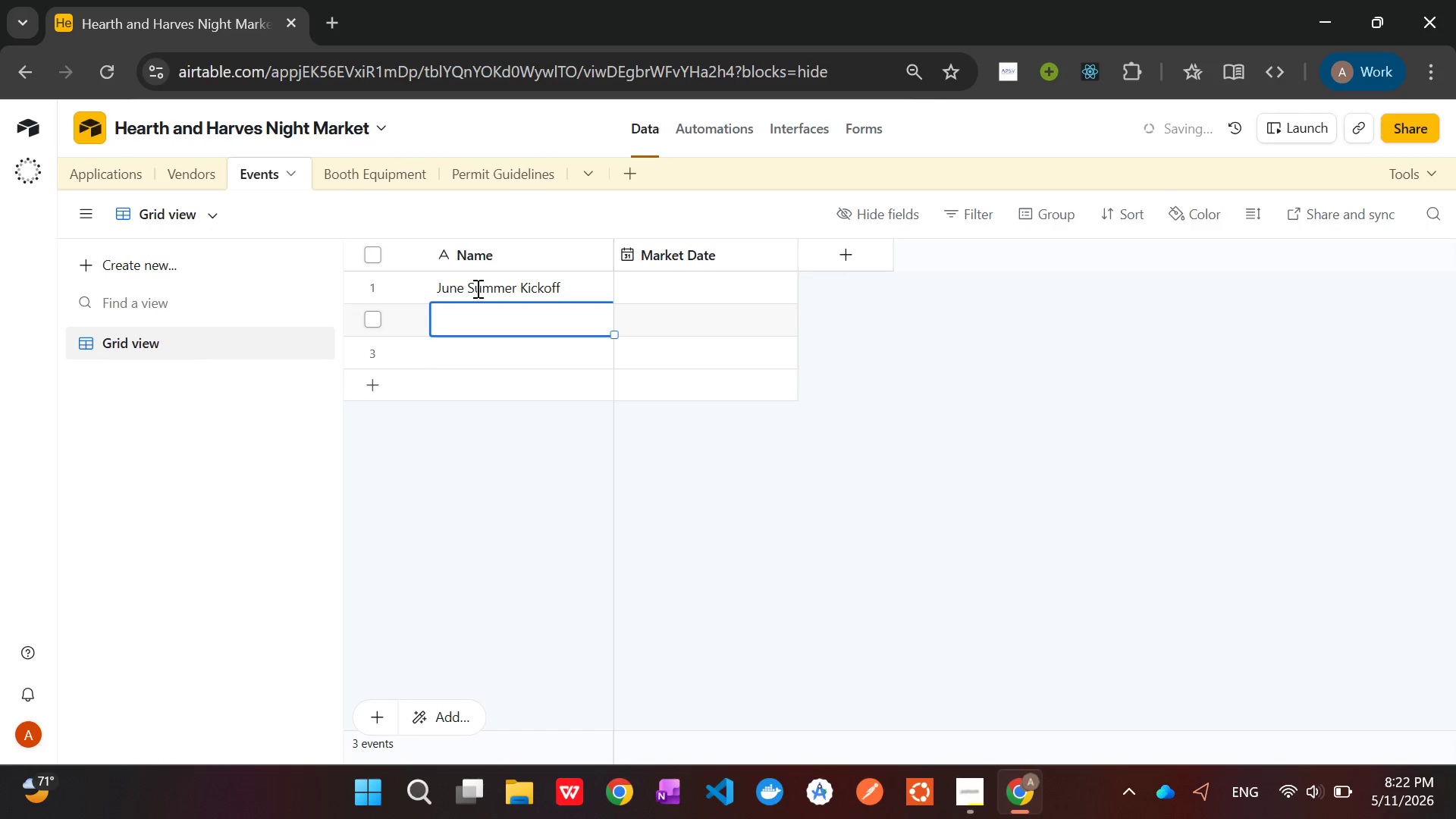 
left_click([637, 284])
 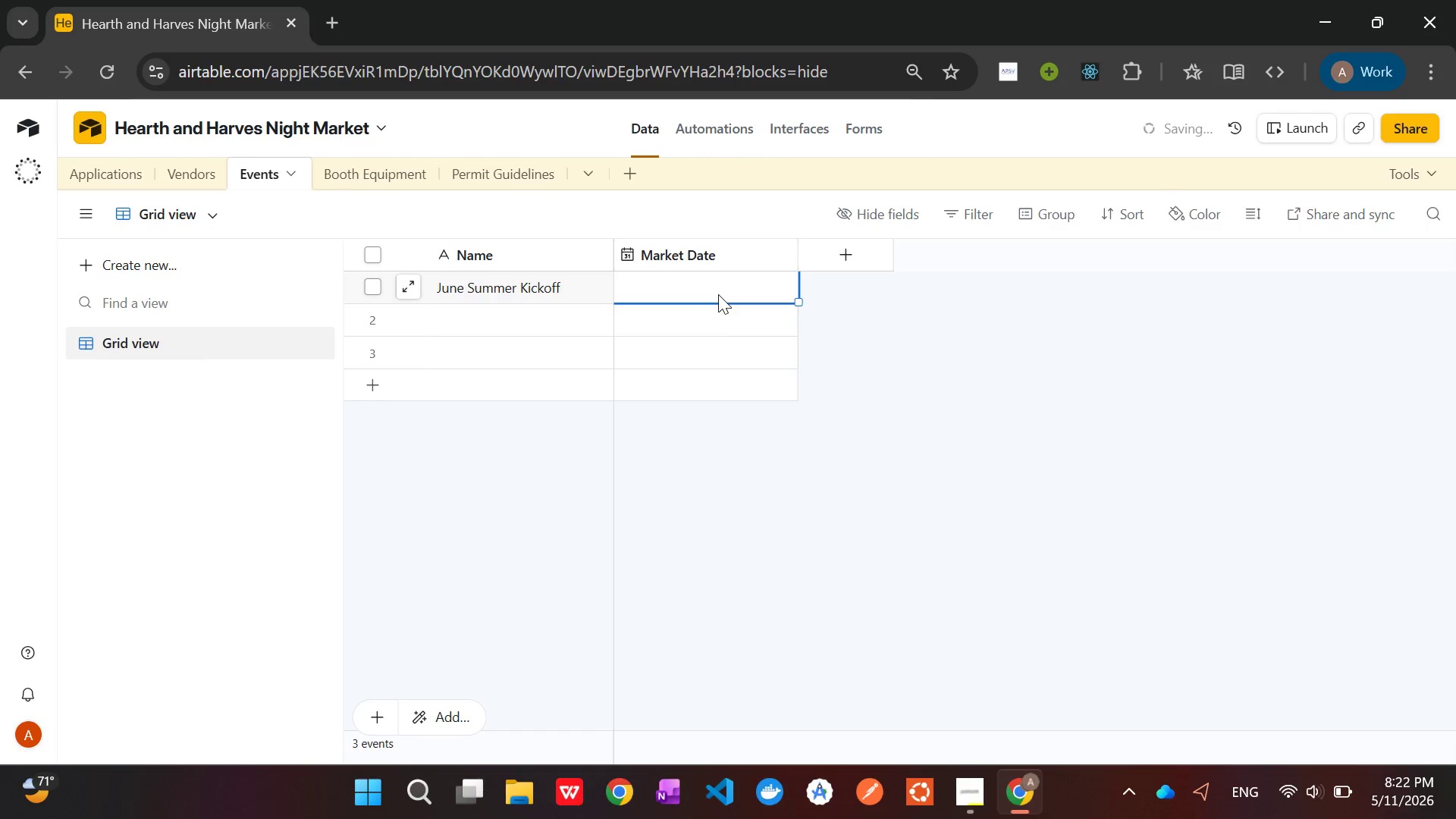 
double_click([718, 294])
 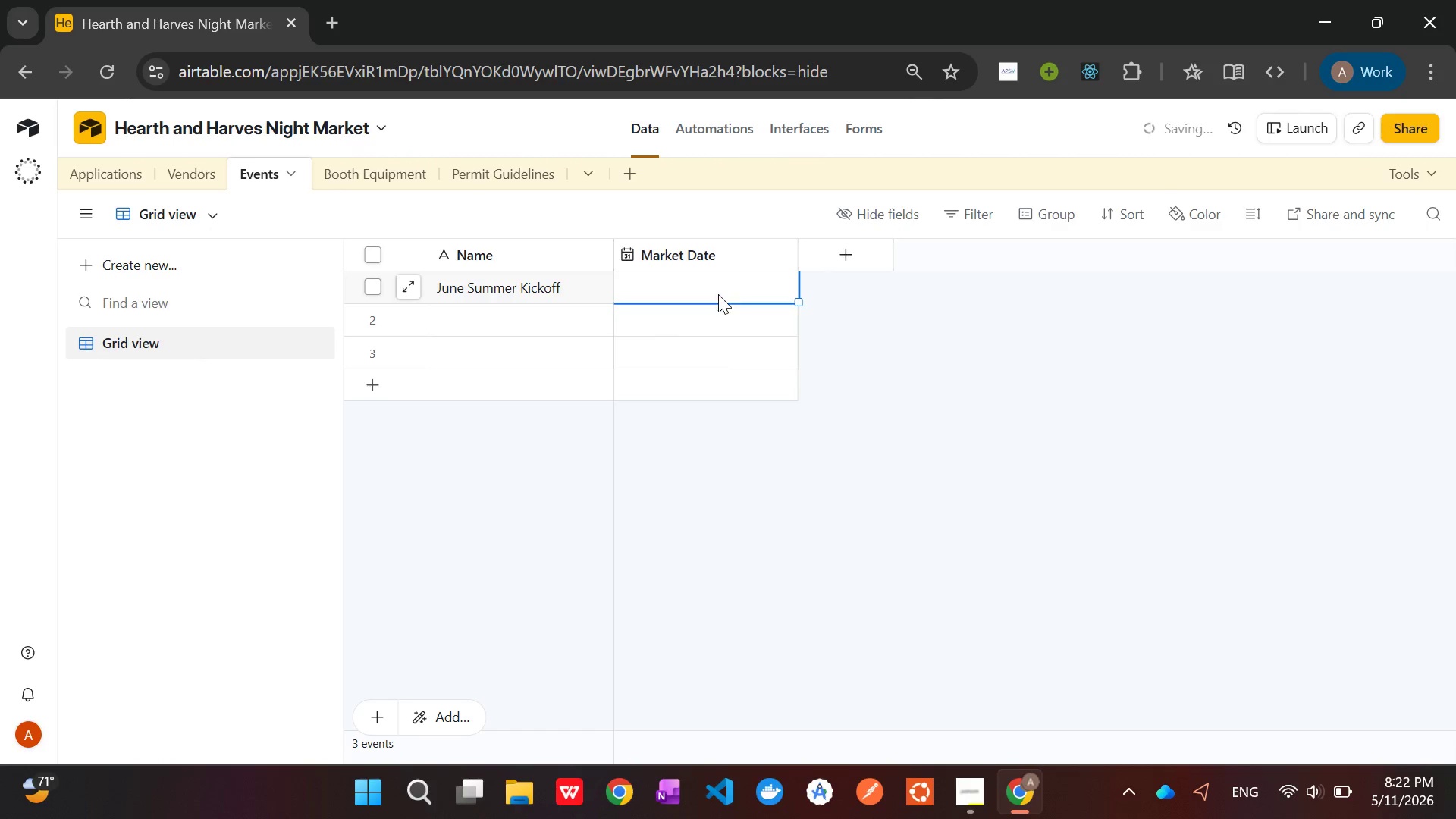 
triple_click([718, 294])
 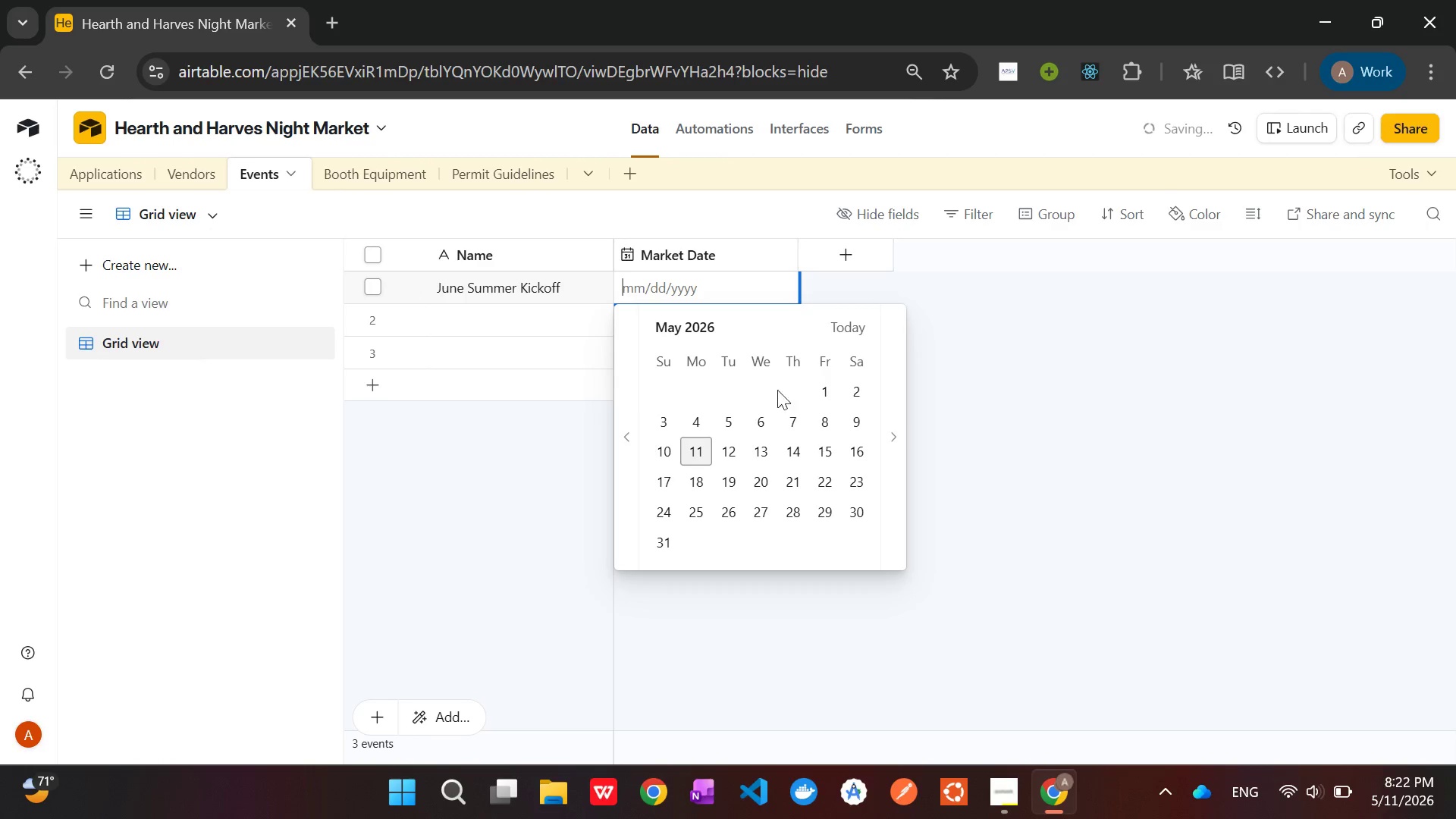 
left_click([852, 443])
 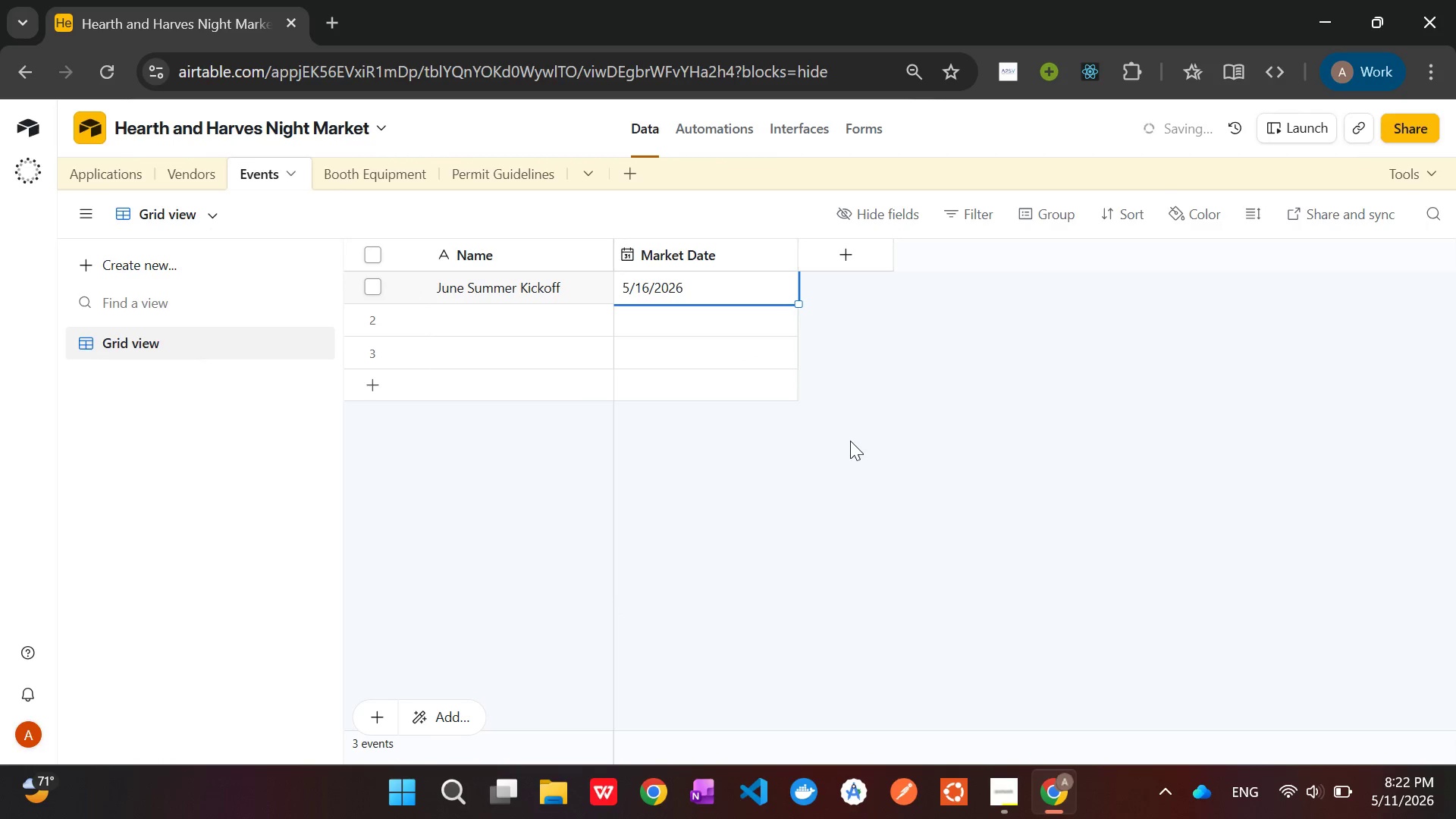 
left_click([850, 441])
 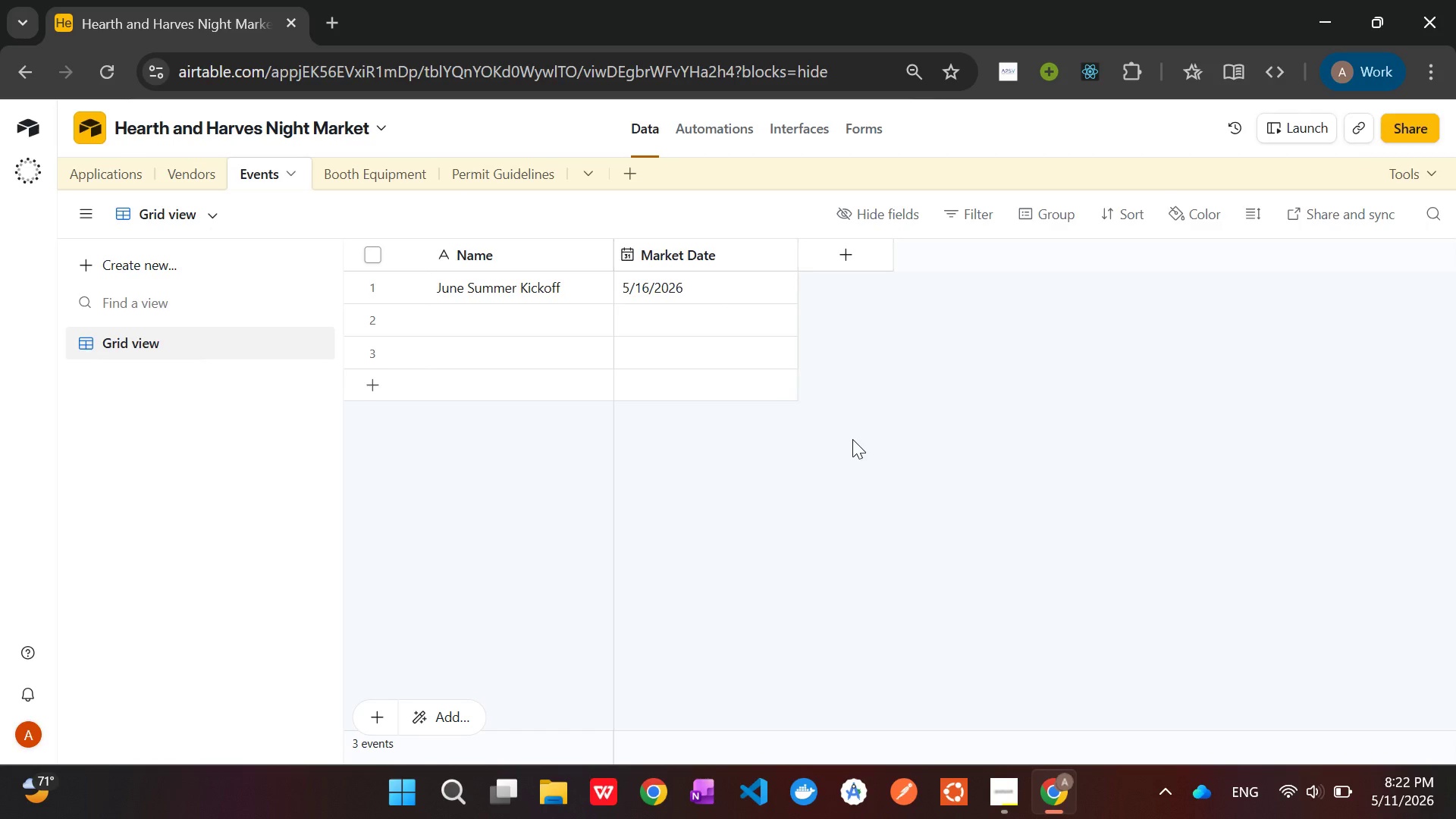 
wait(33.72)
 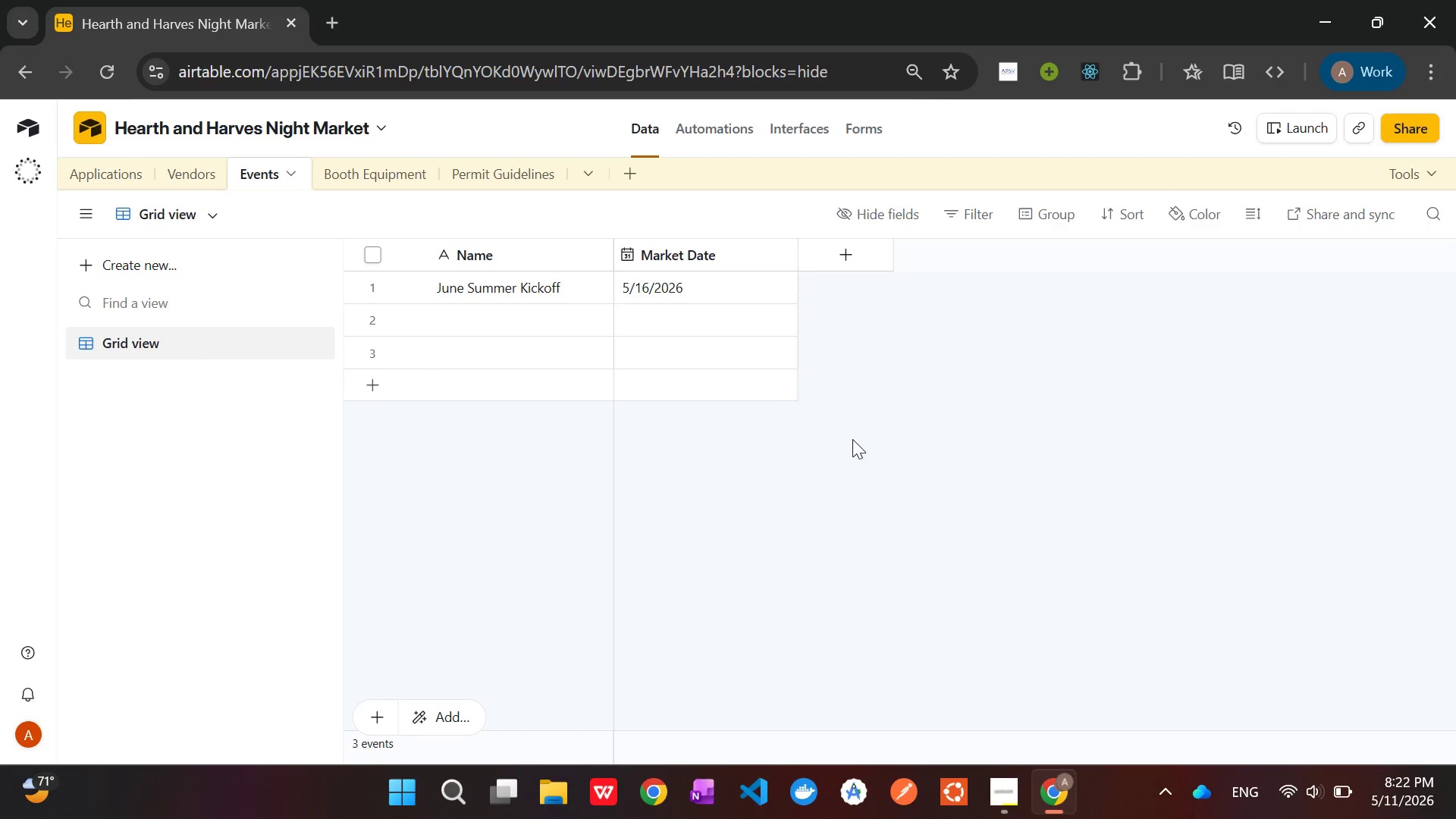 
left_click([77, 173])
 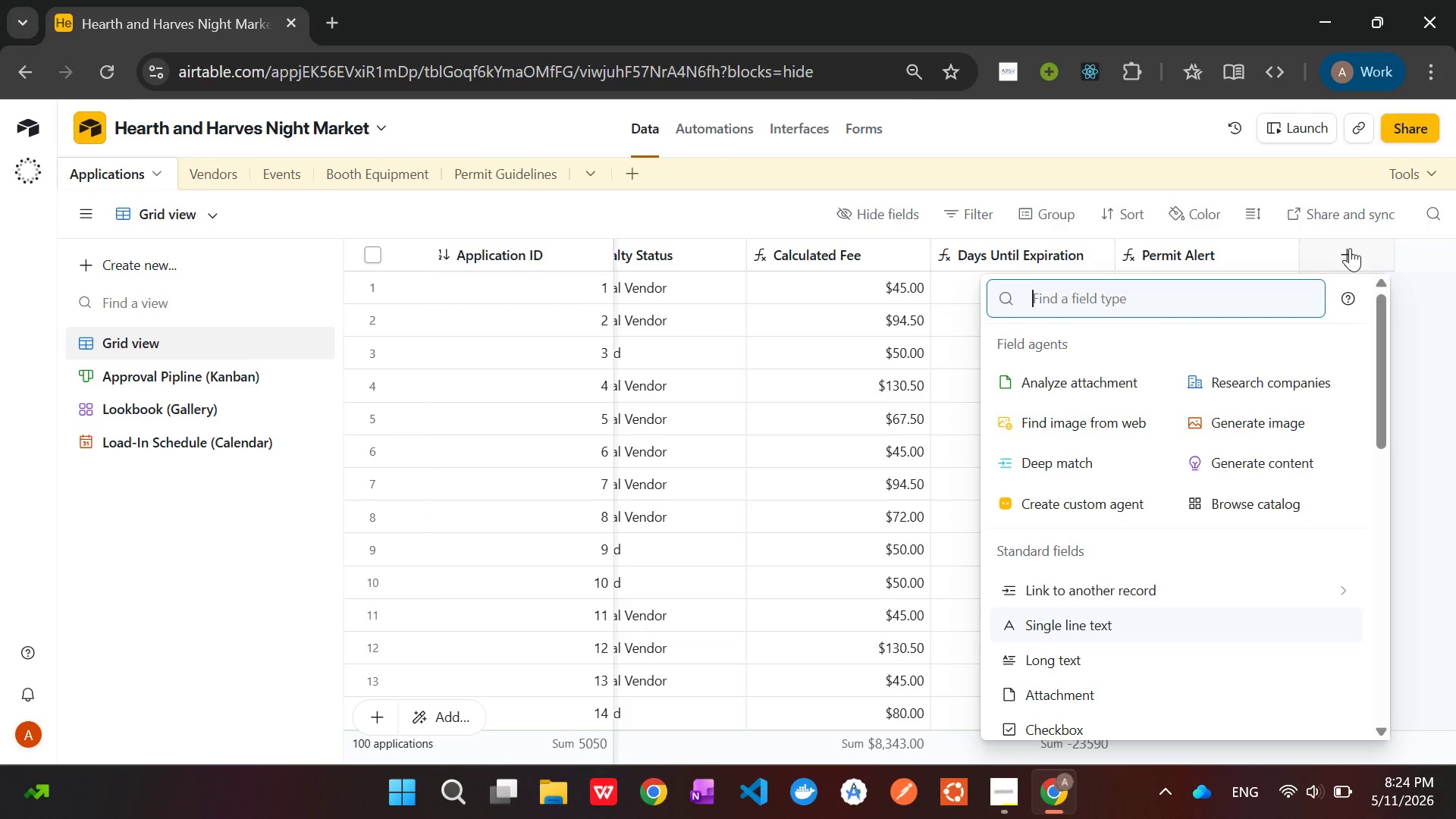 
wait(68.11)
 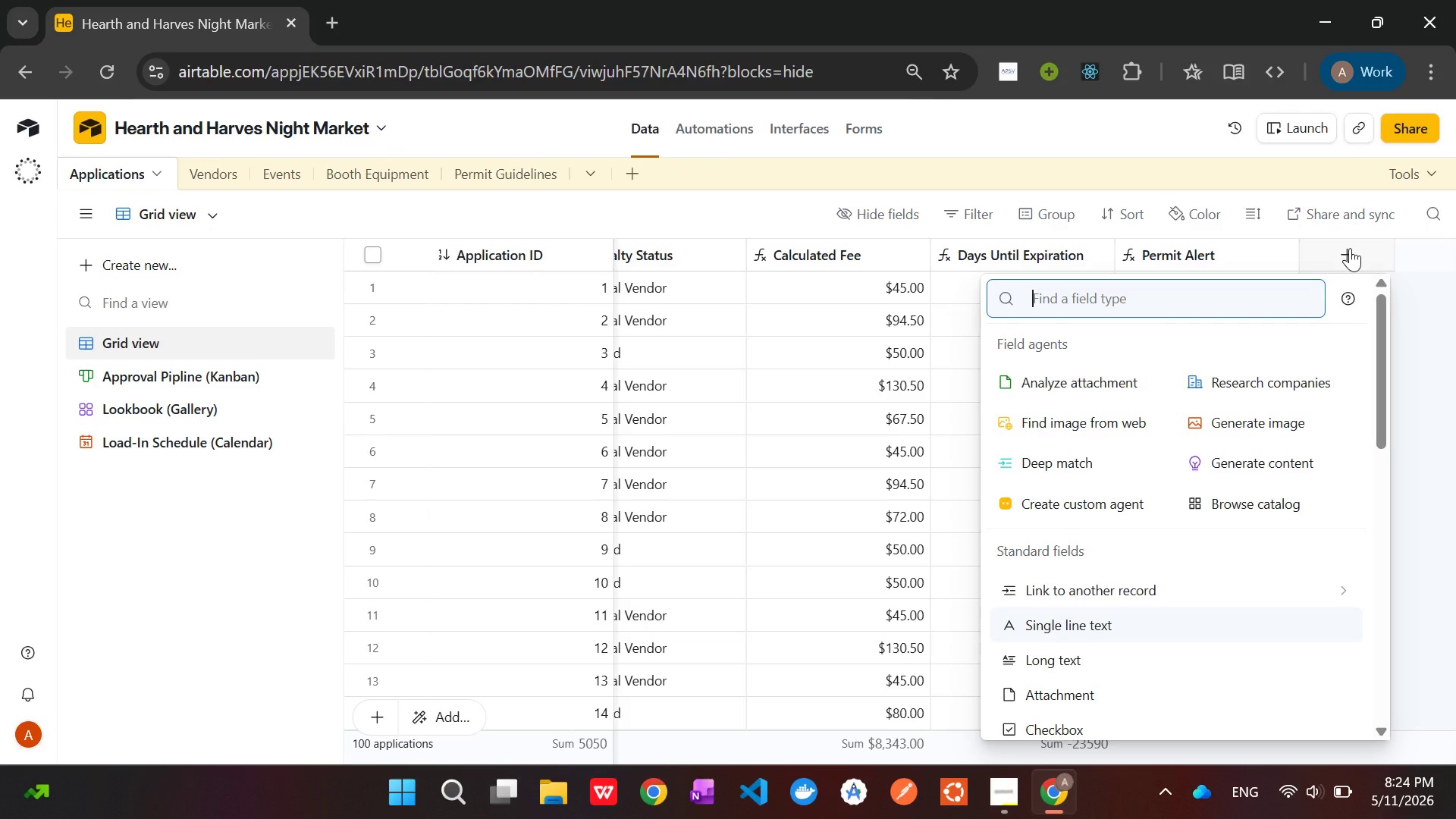 
type(link to E)
 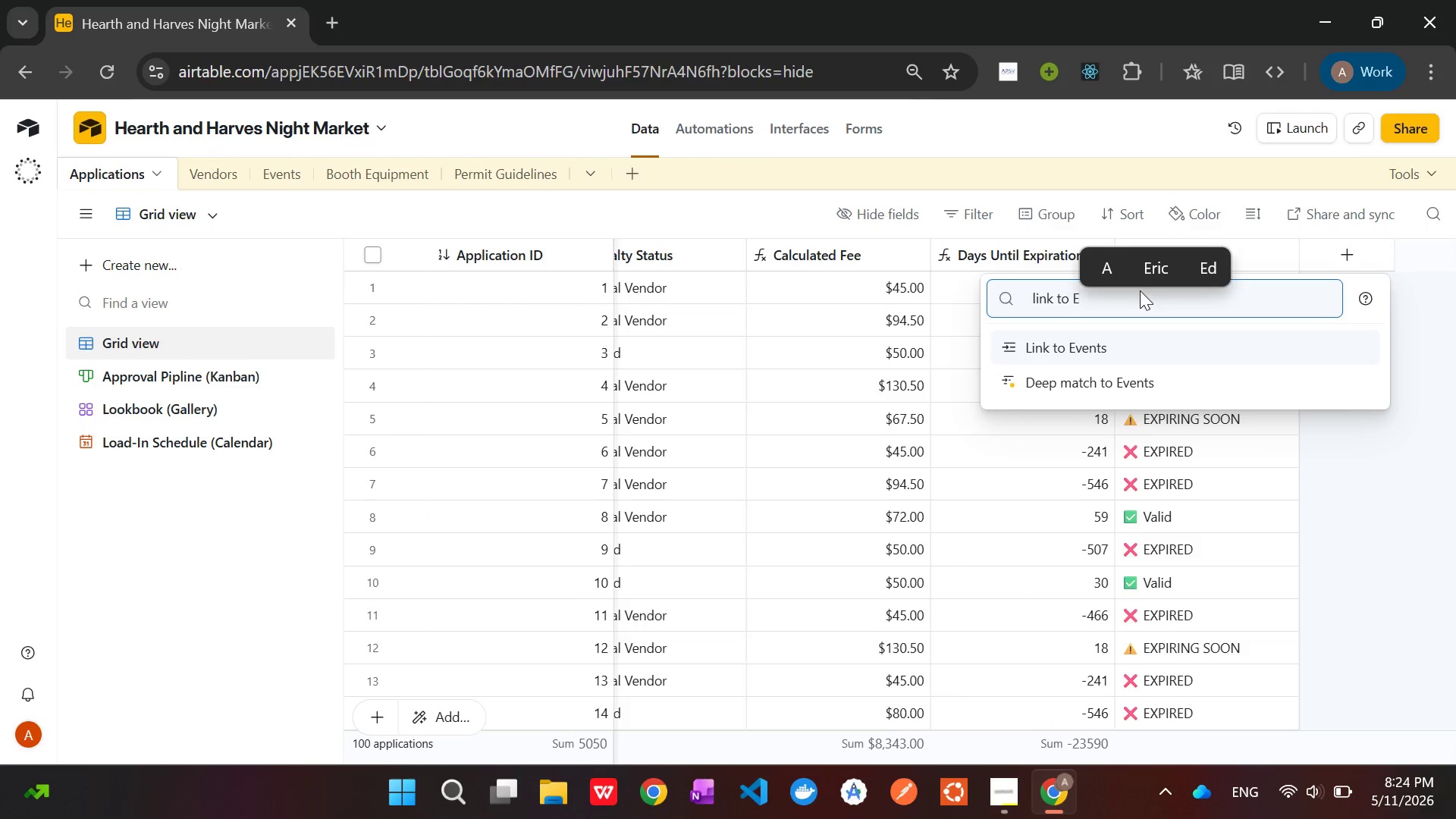 
left_click([1113, 346])
 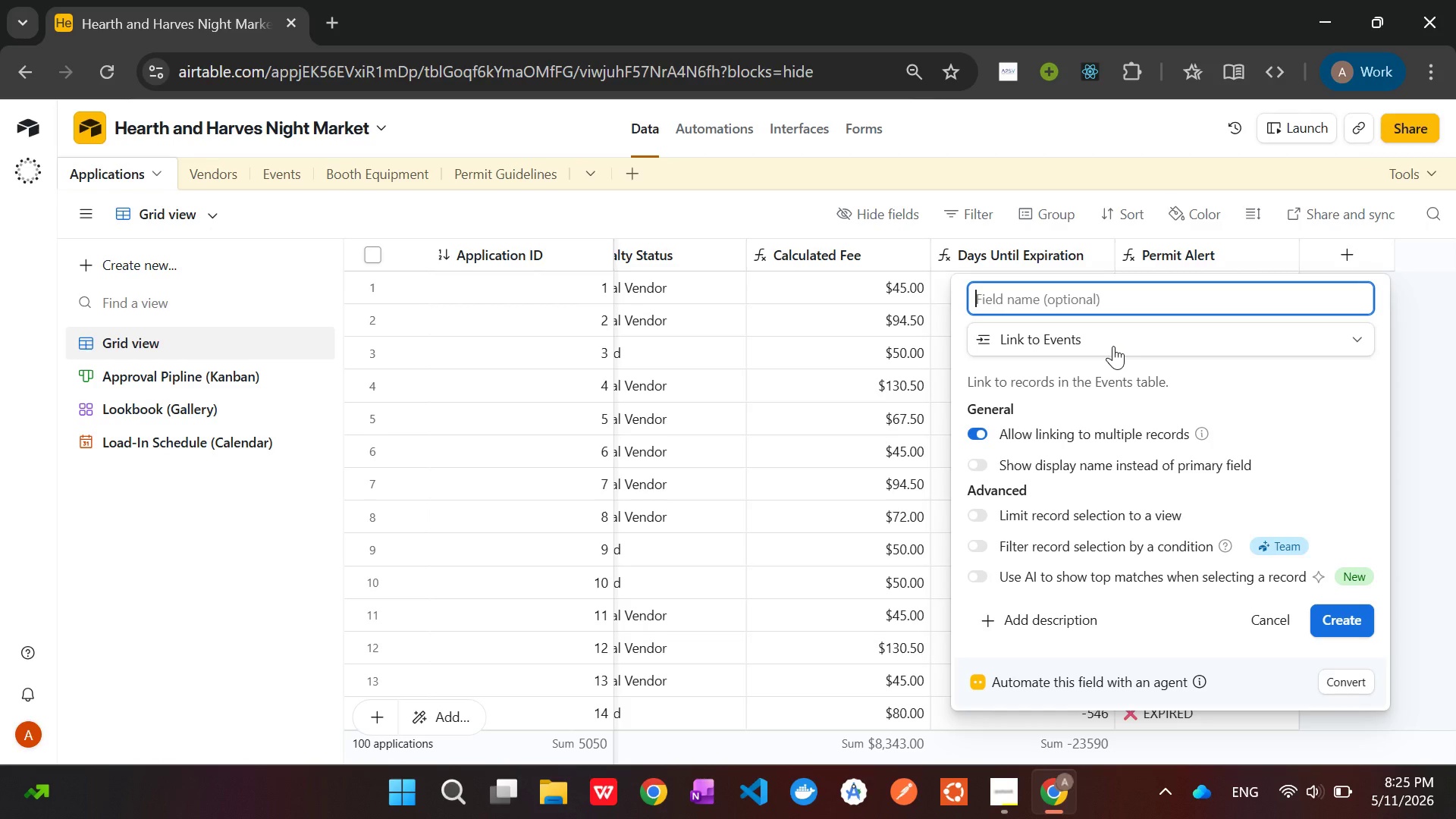 
wait(73.16)
 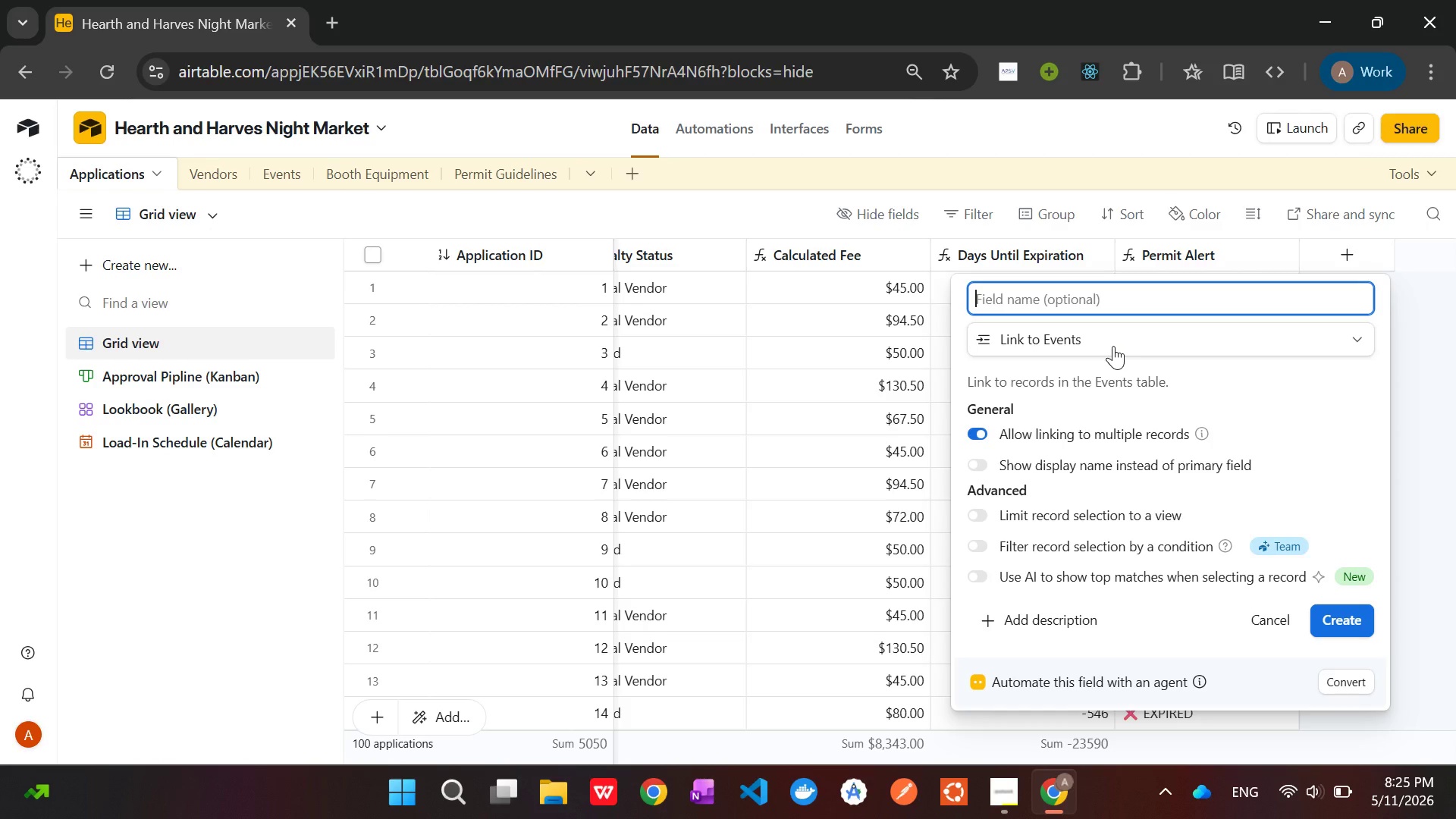 
type(Link to Event )
key(Backspace)
 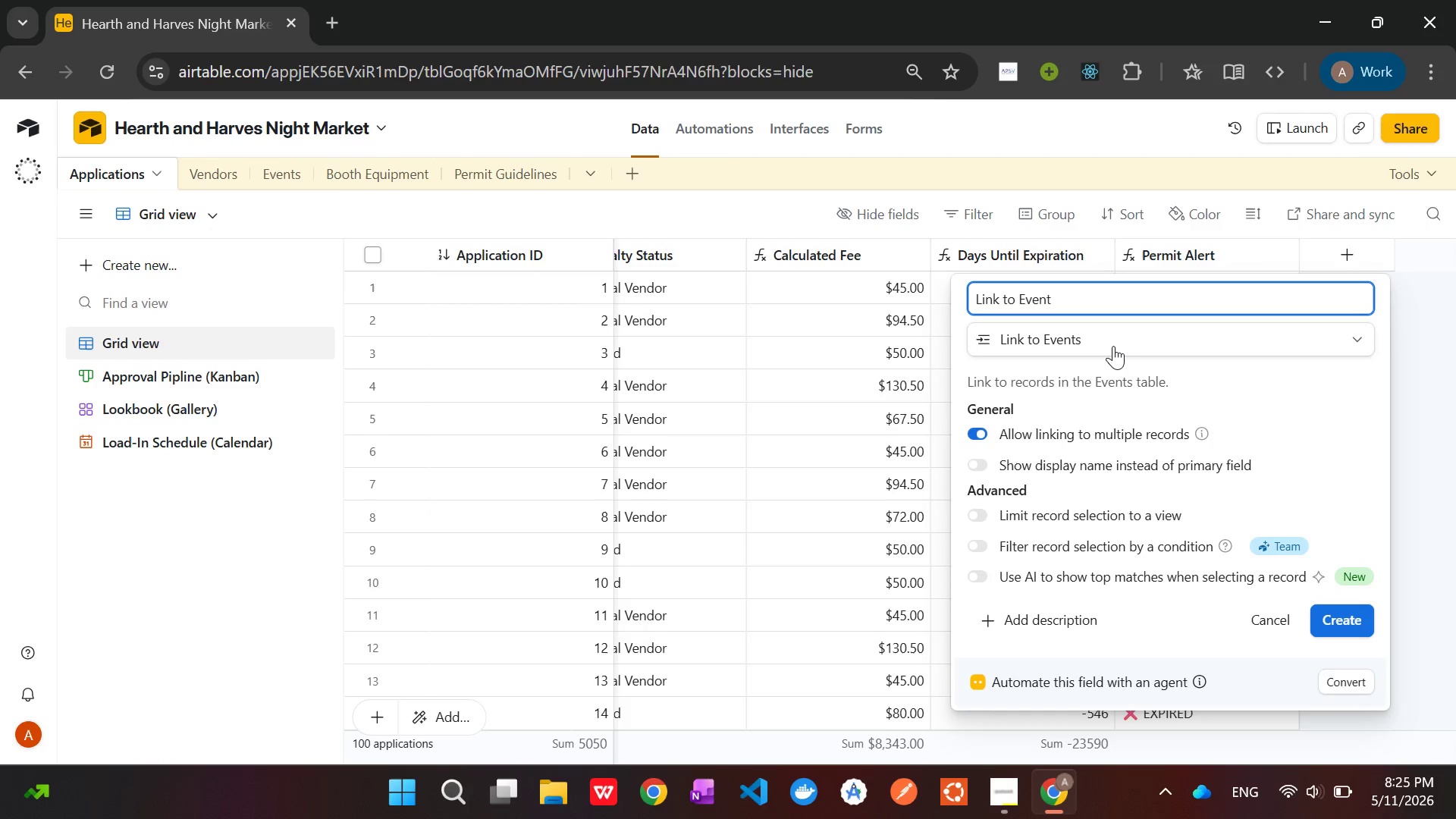 
wait(105.78)
 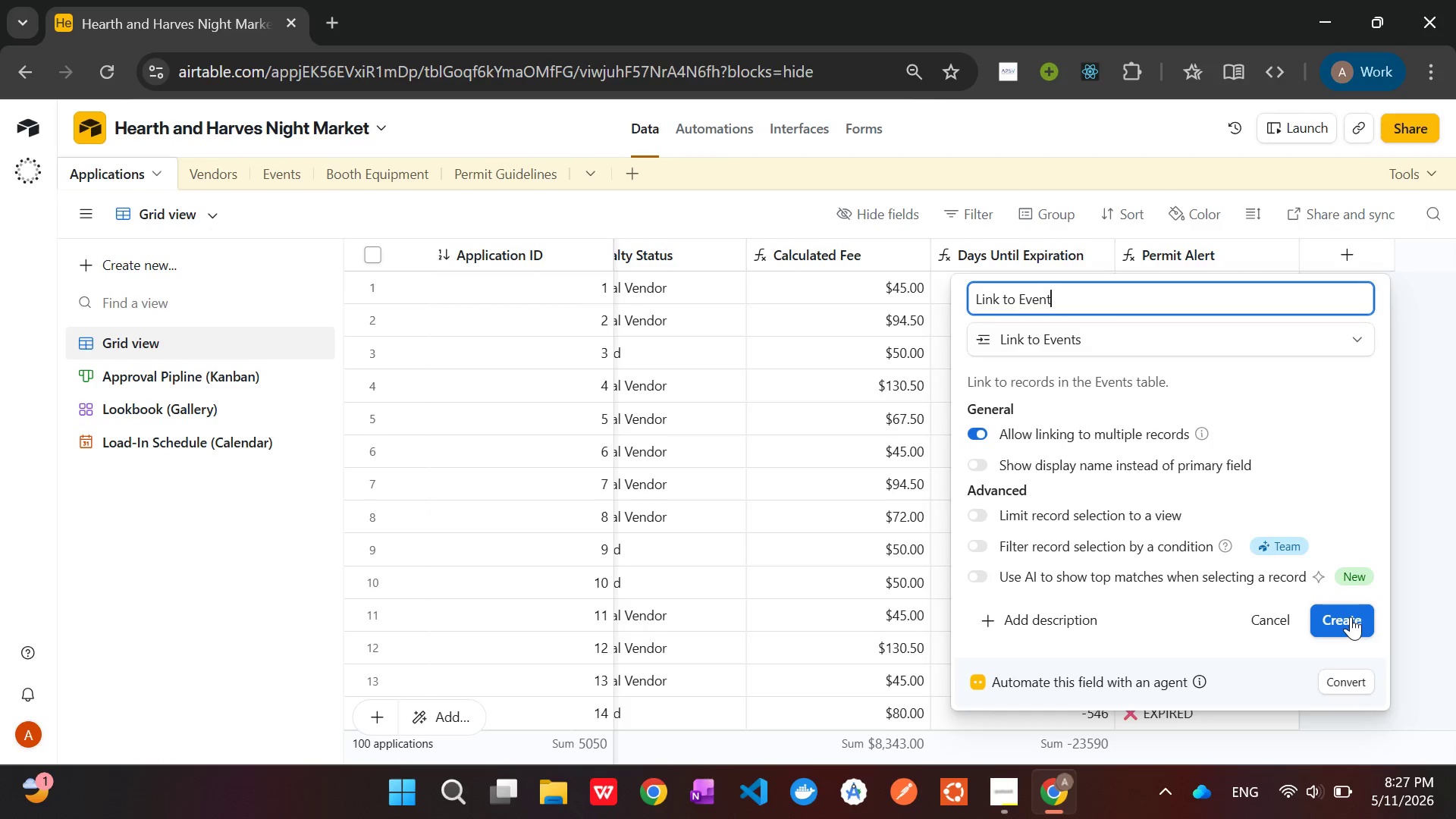 
left_click([1351, 617])
 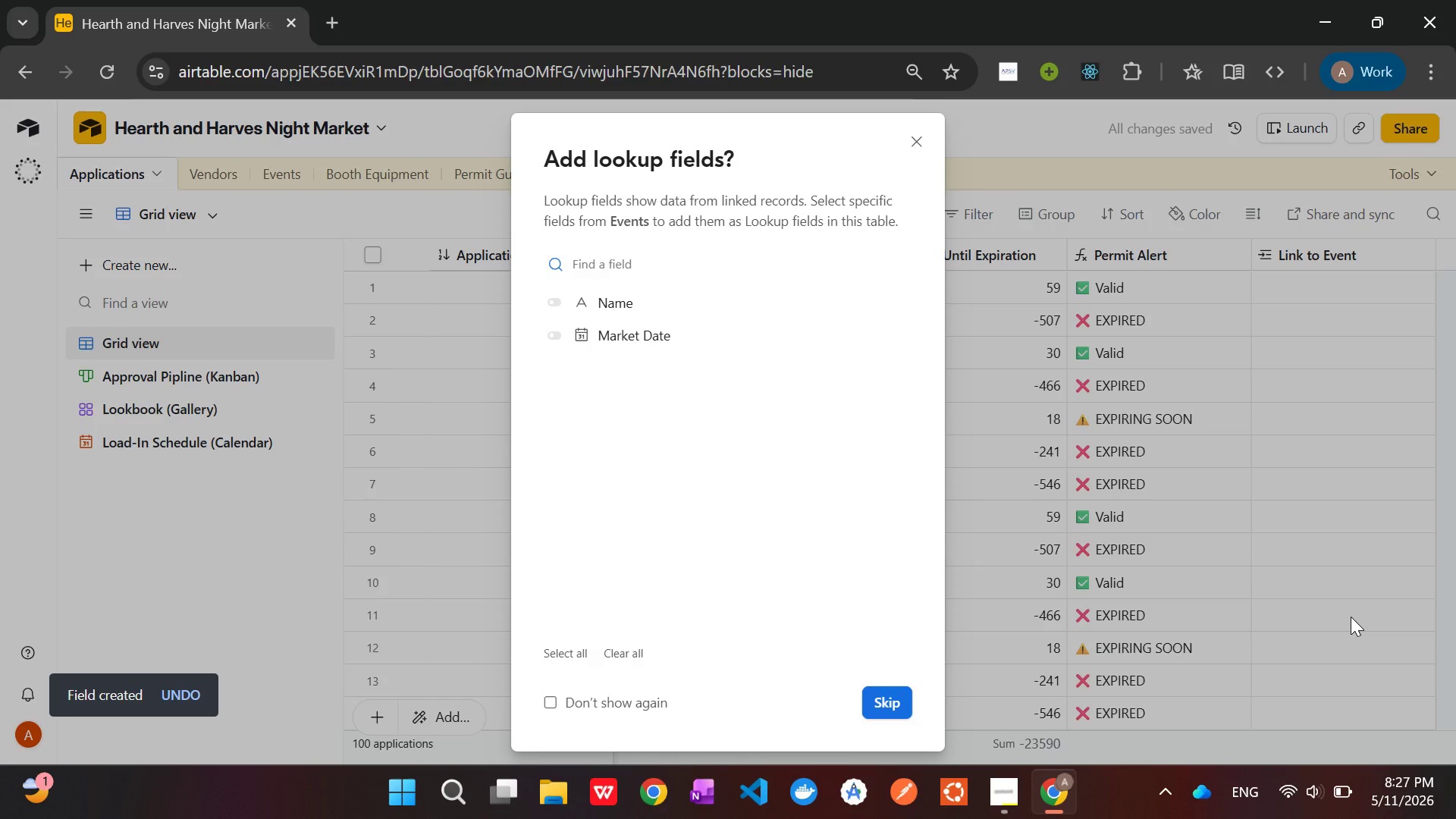 
wait(7.48)
 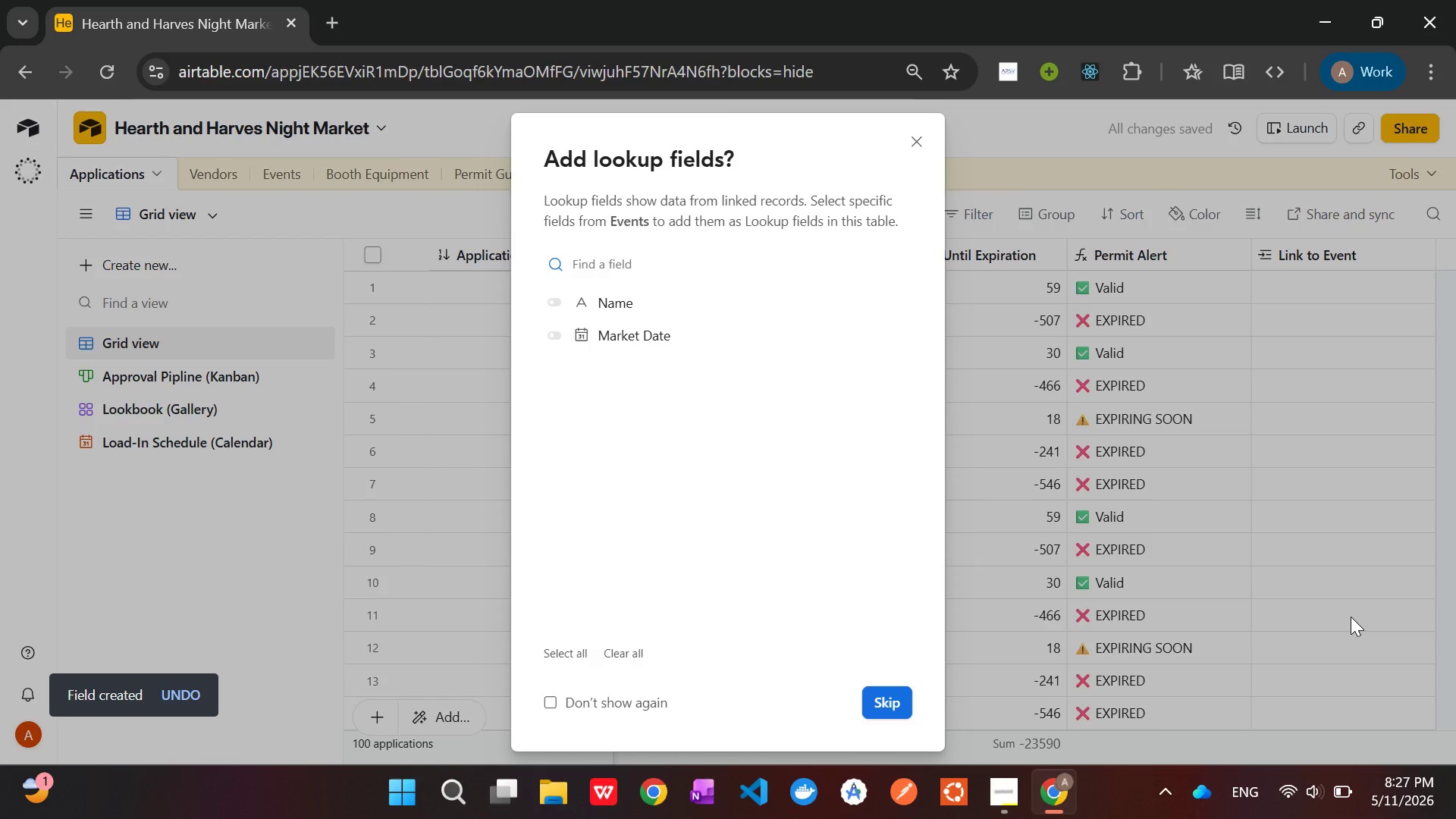 
left_click([900, 697])
 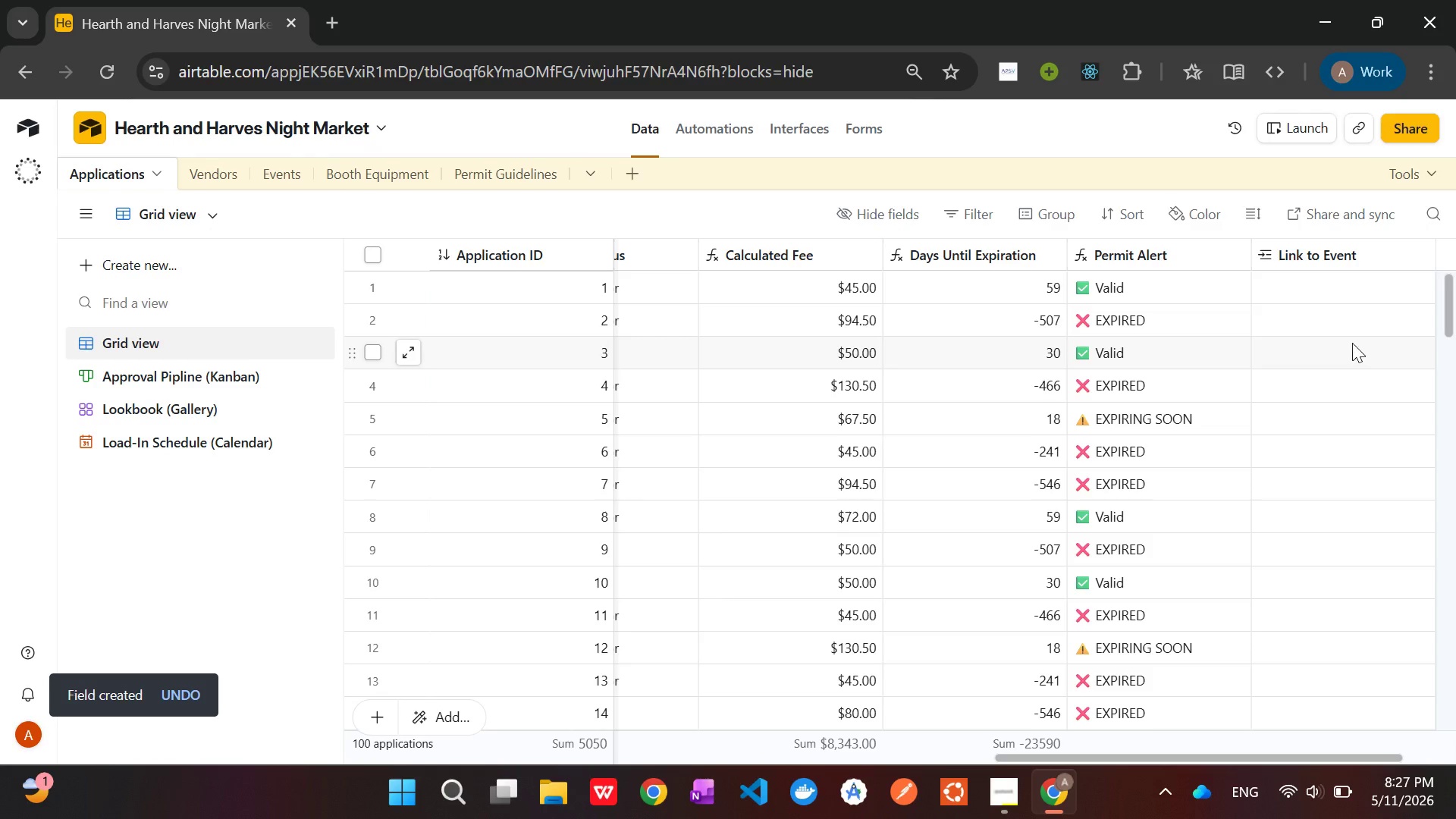 
left_click([1342, 291])
 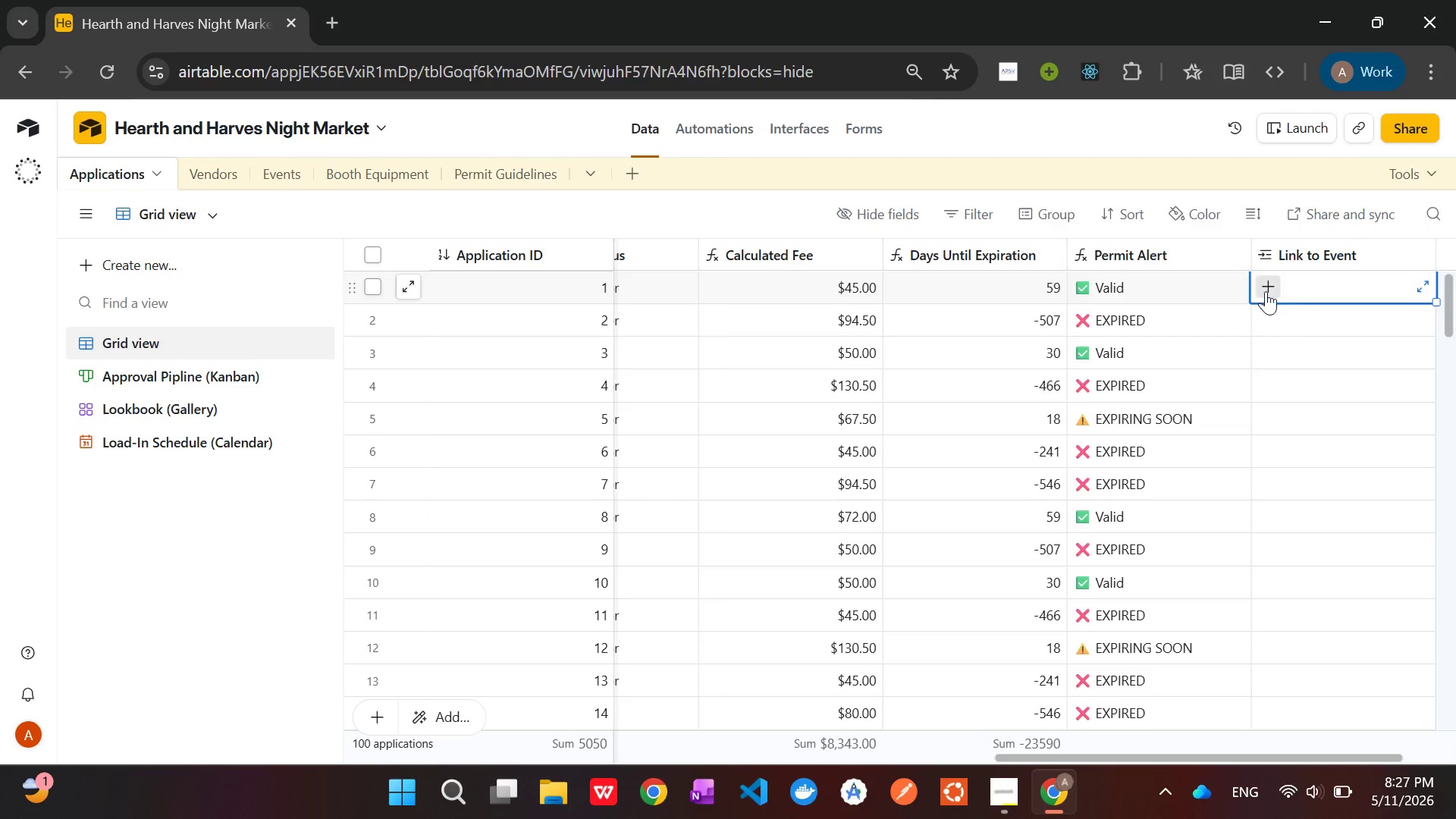 
left_click([1266, 291])
 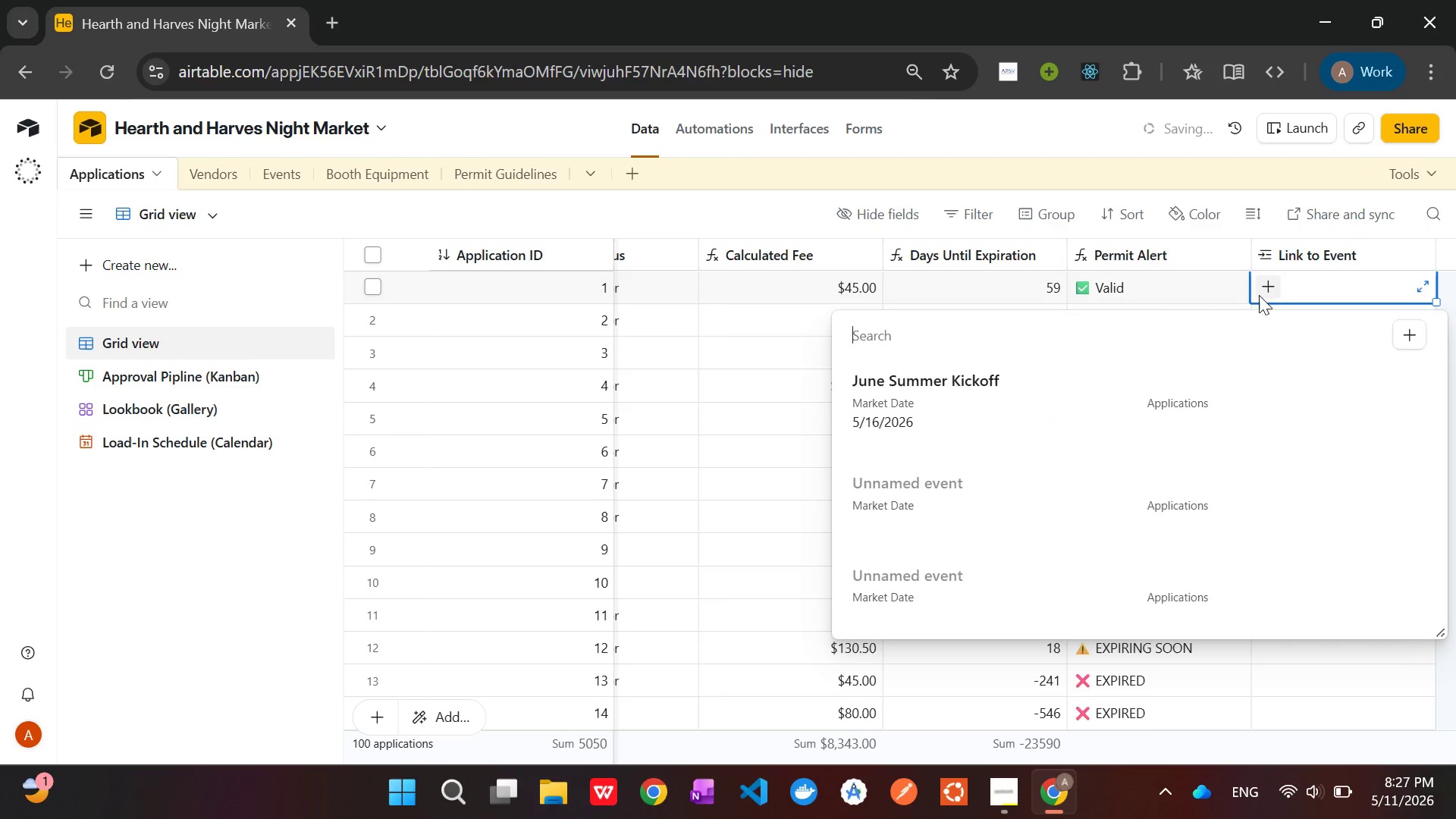 
left_click([1036, 411])
 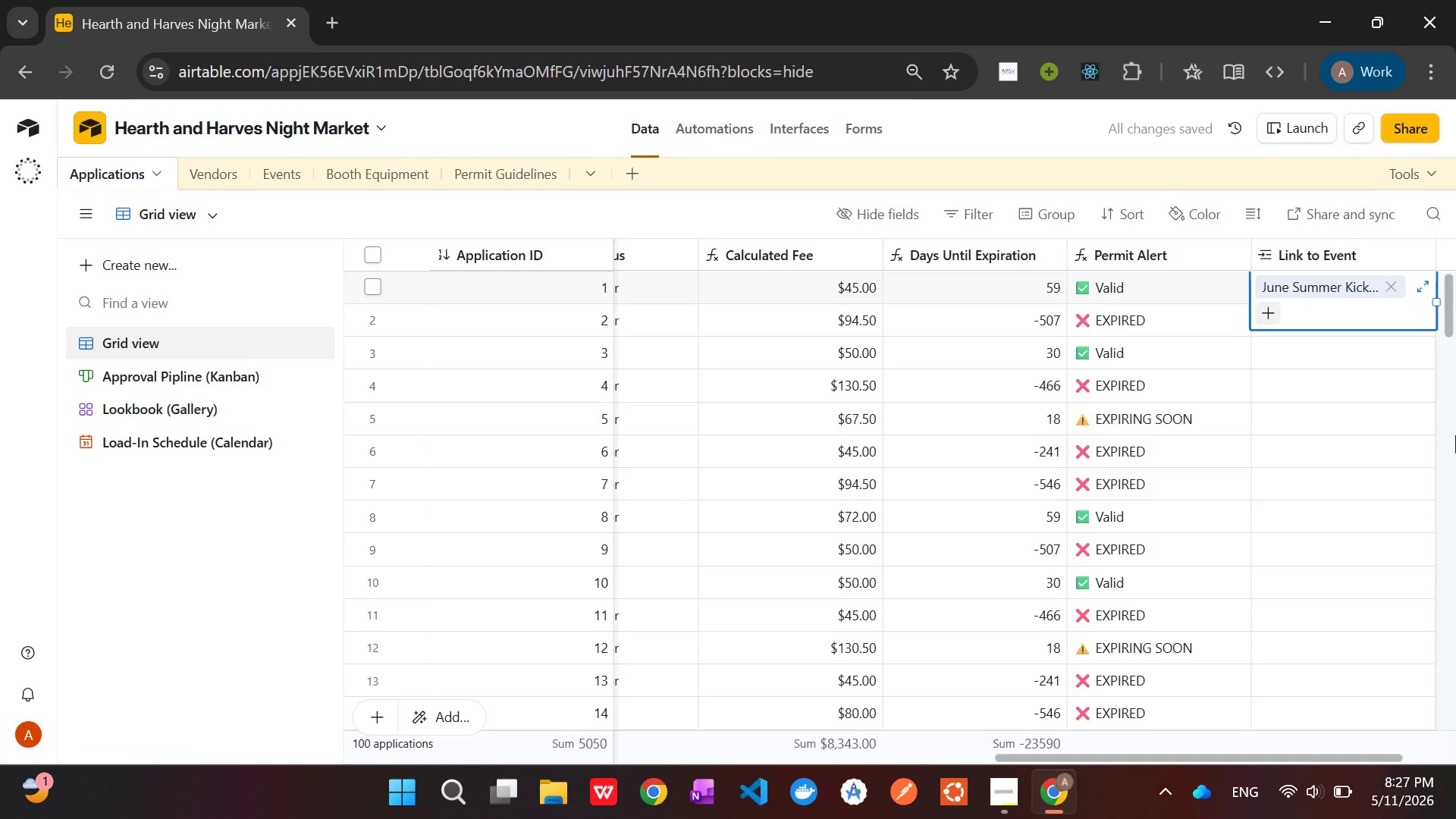 
left_click([1454, 402])
 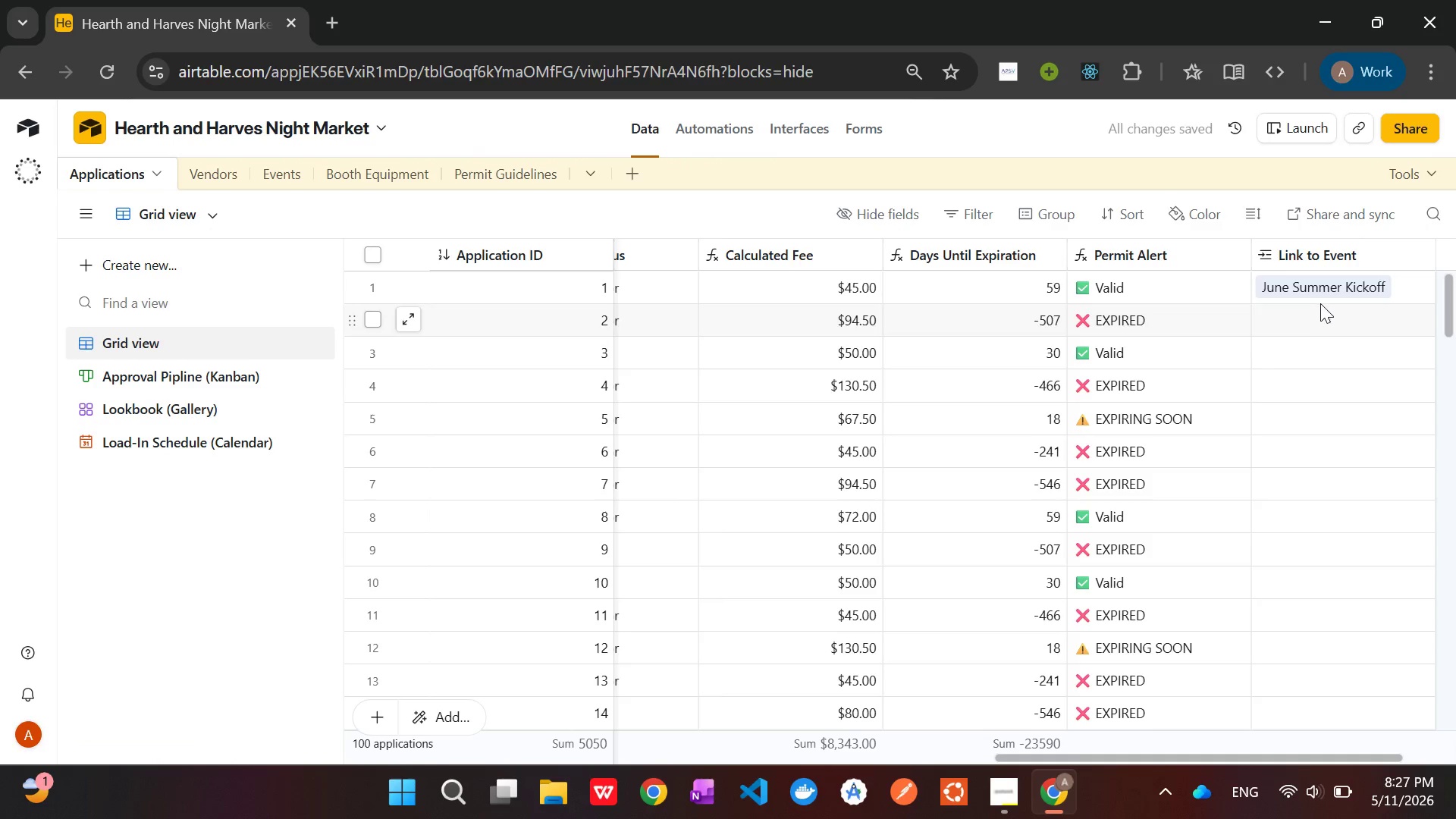 
left_click([1321, 284])
 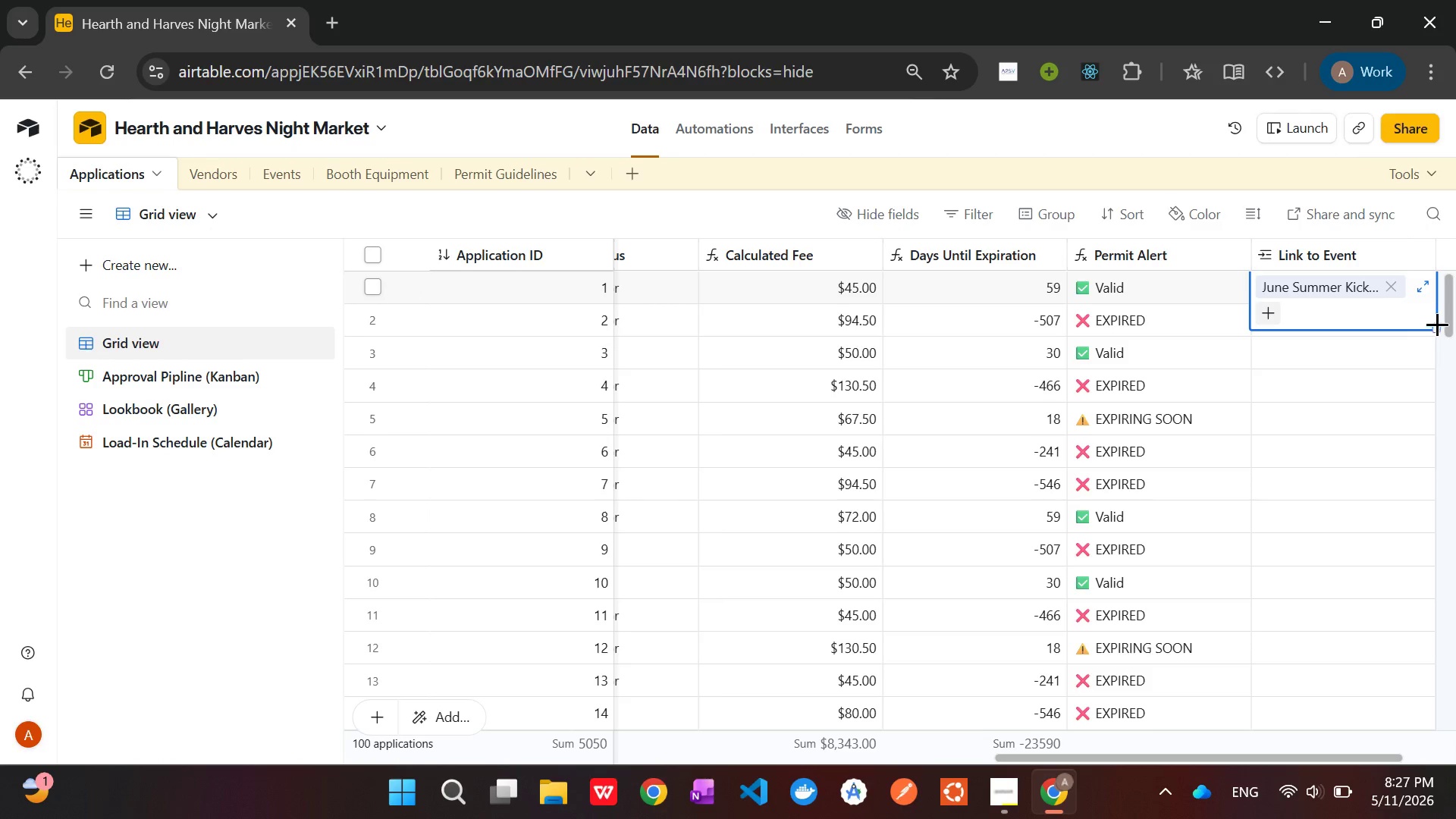 
wait(5.48)
 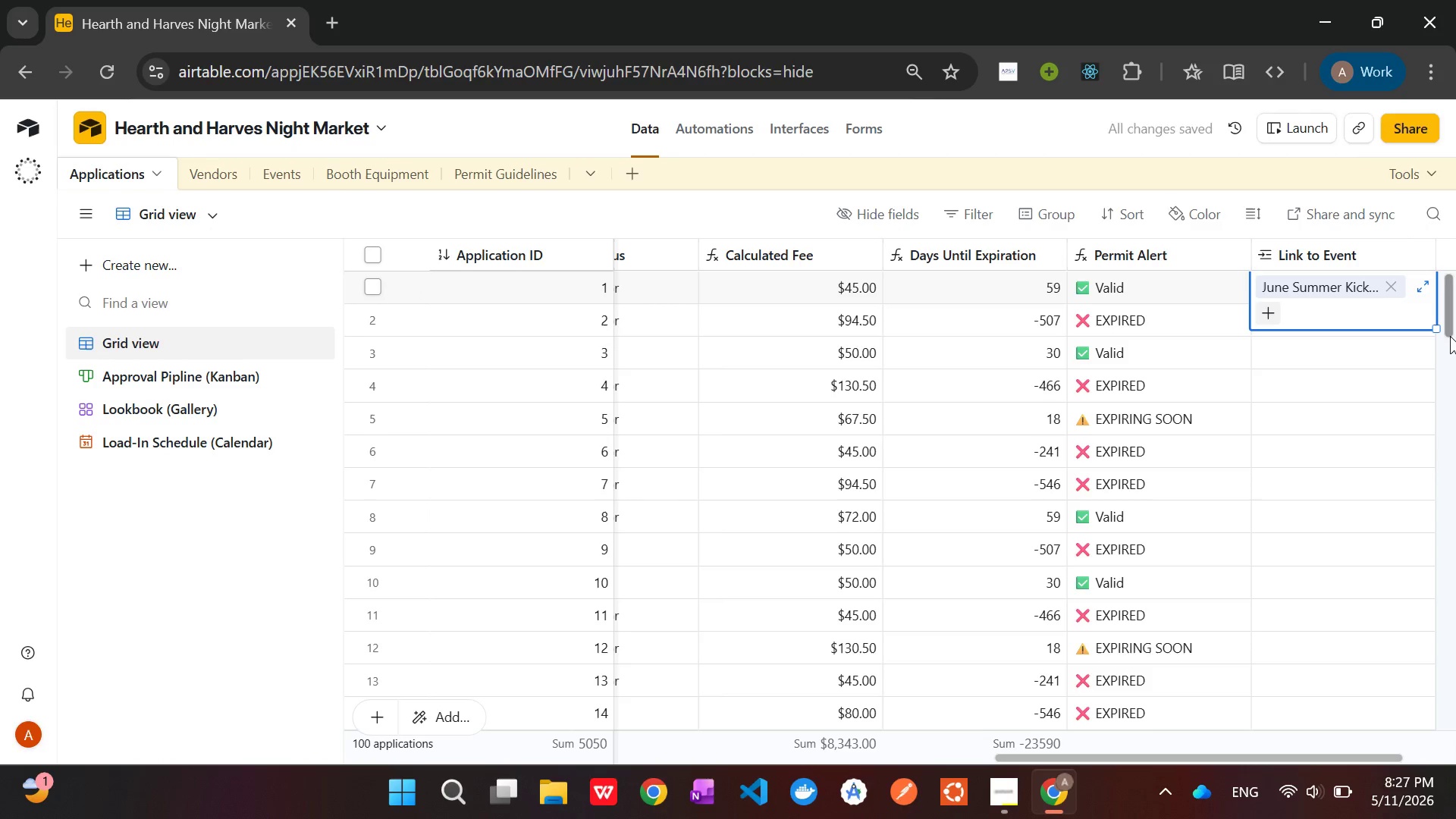 
left_click([1454, 413])
 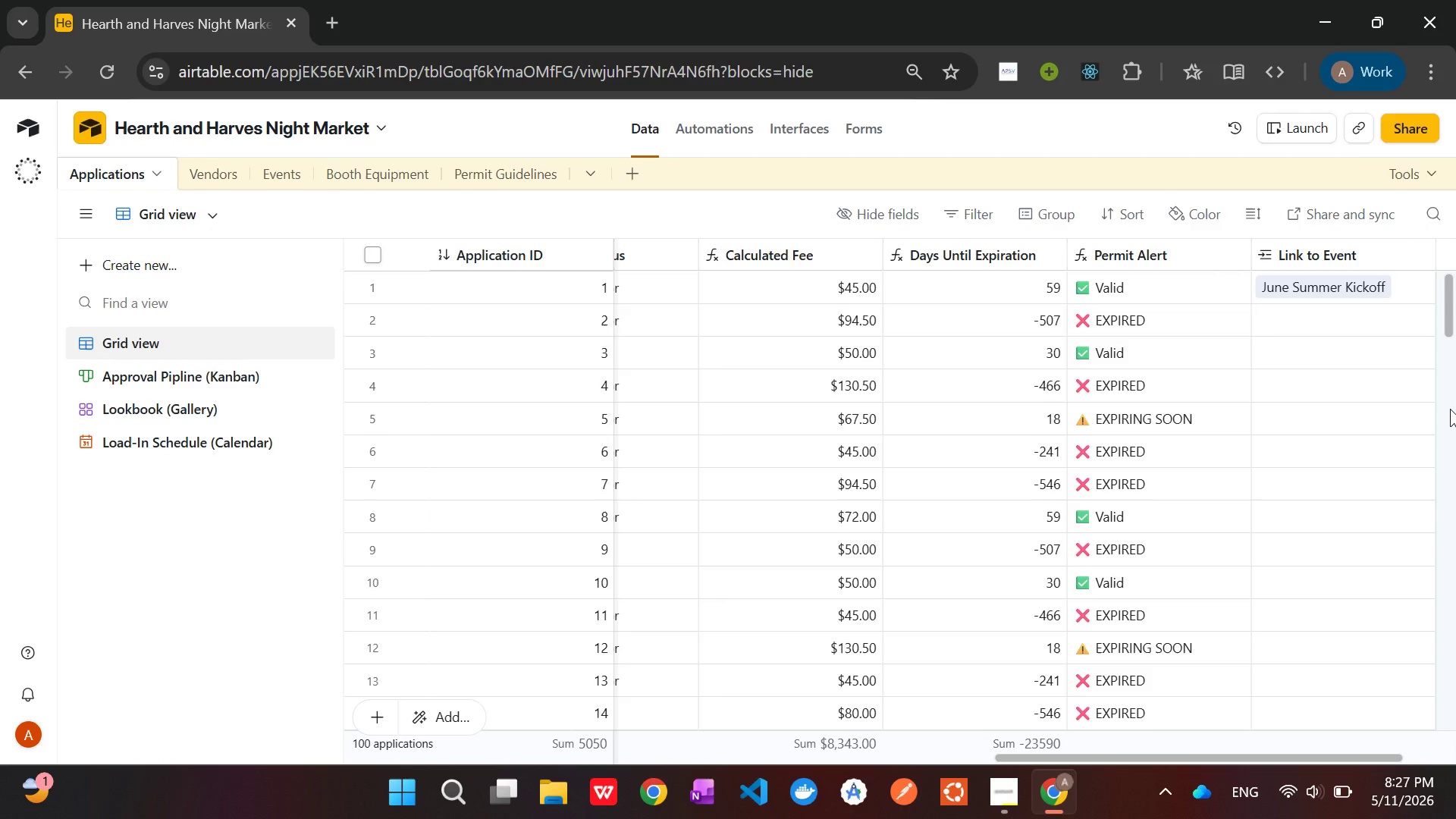 
wait(5.97)
 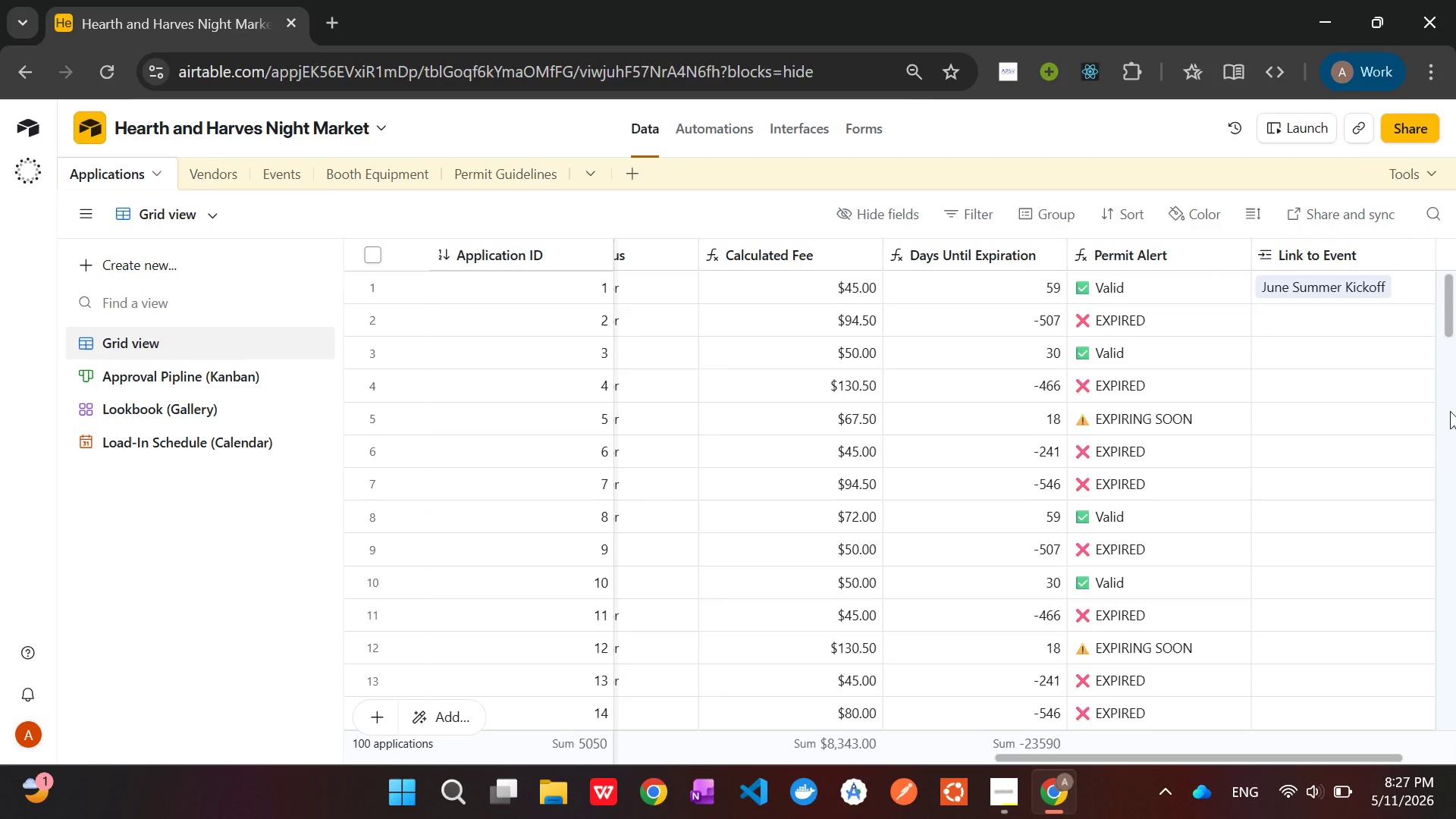 
left_click([1393, 296])
 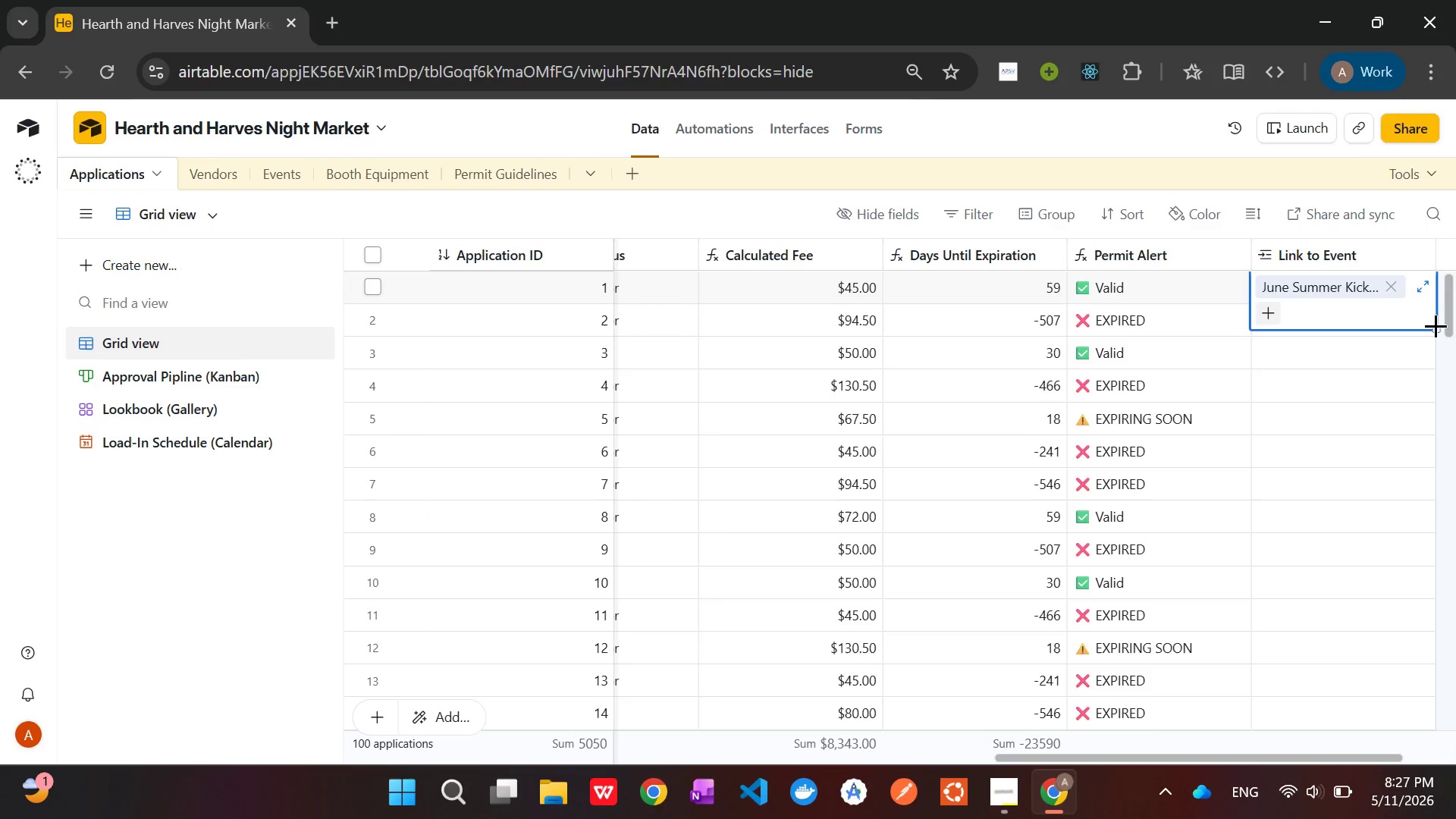 
left_click_drag(start_coordinate=[1436, 326], to_coordinate=[1198, 281])
 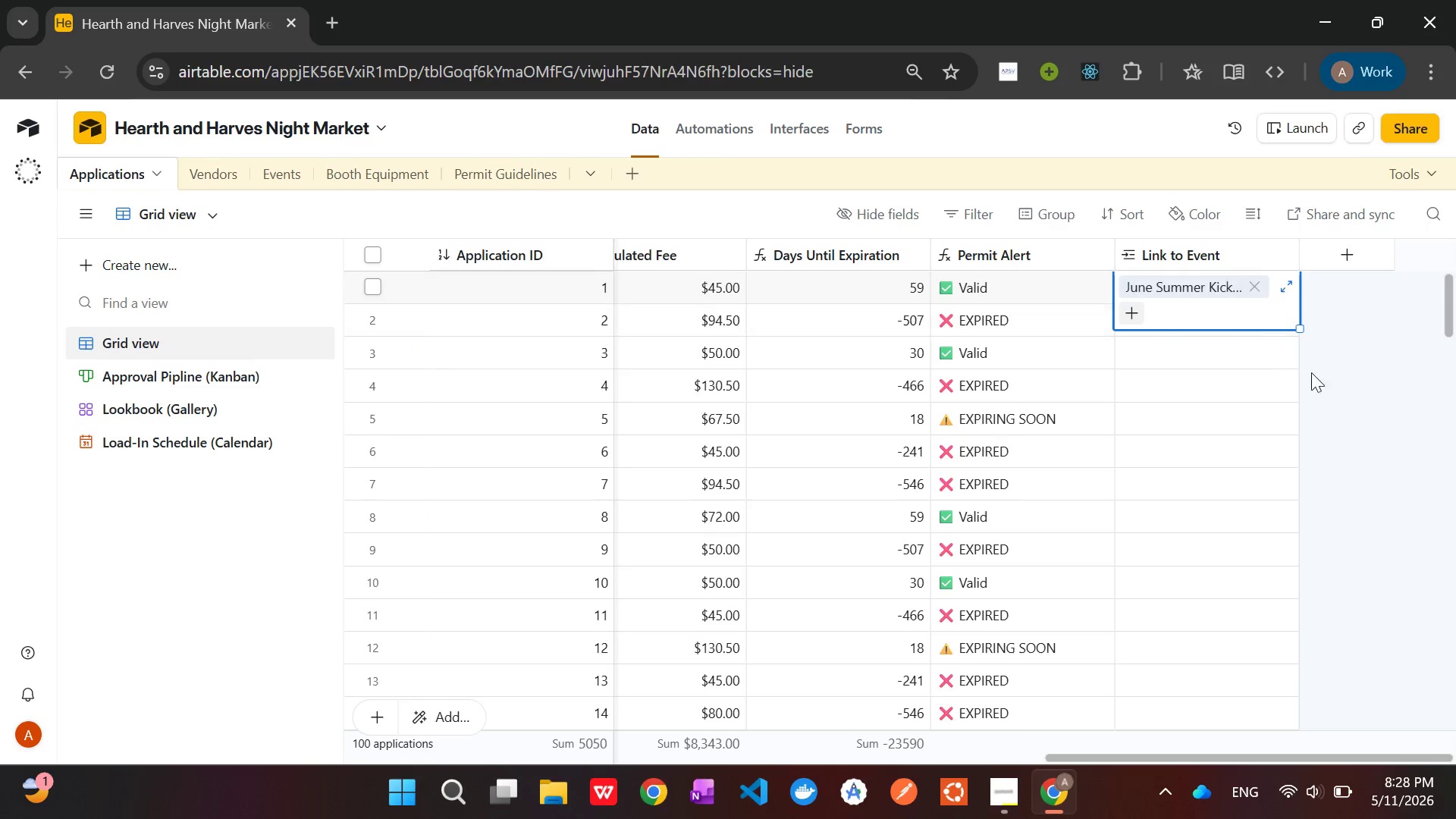 
left_click([1326, 376])
 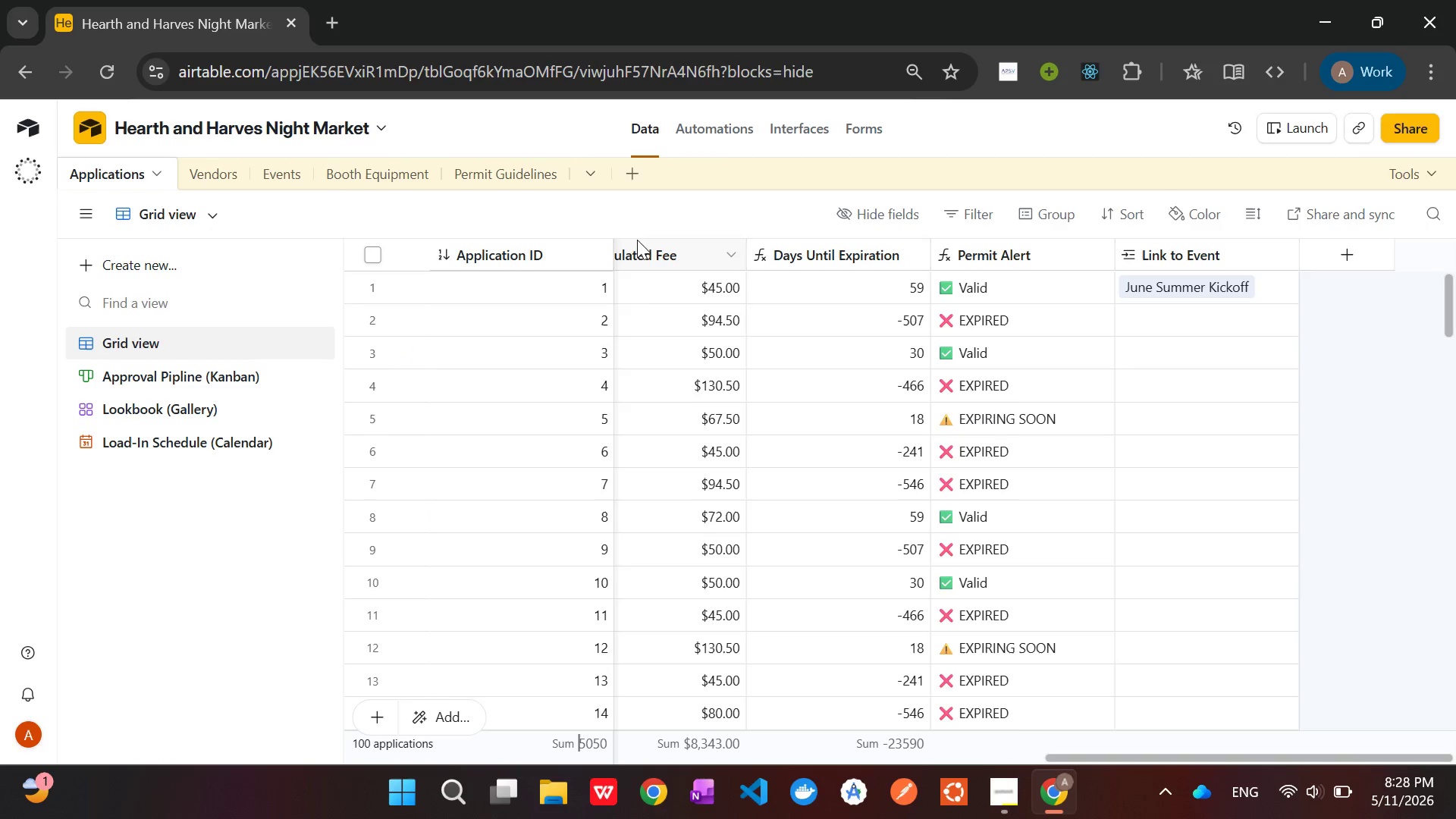 
left_click([514, 175])
 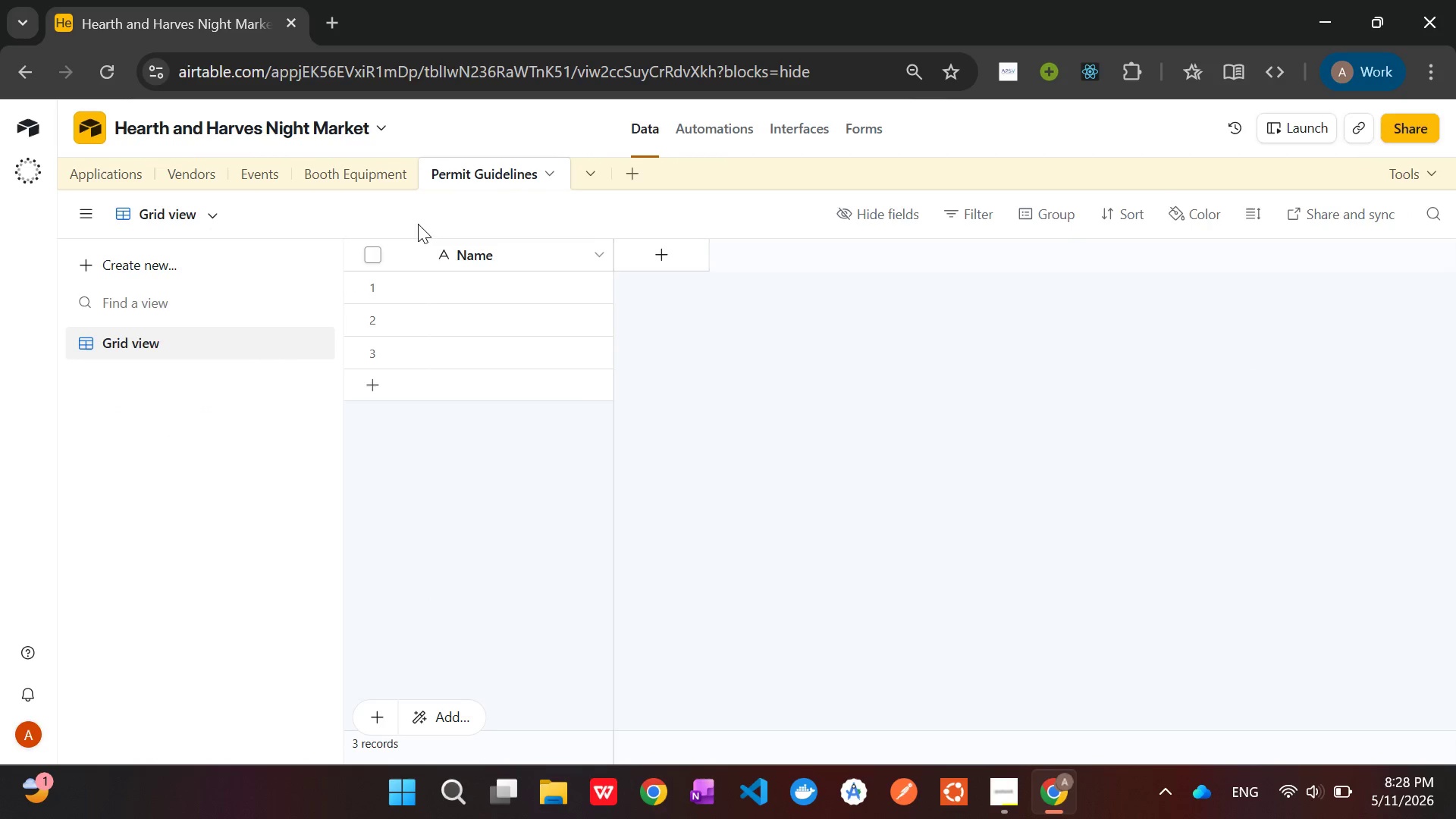 
left_click([356, 174])
 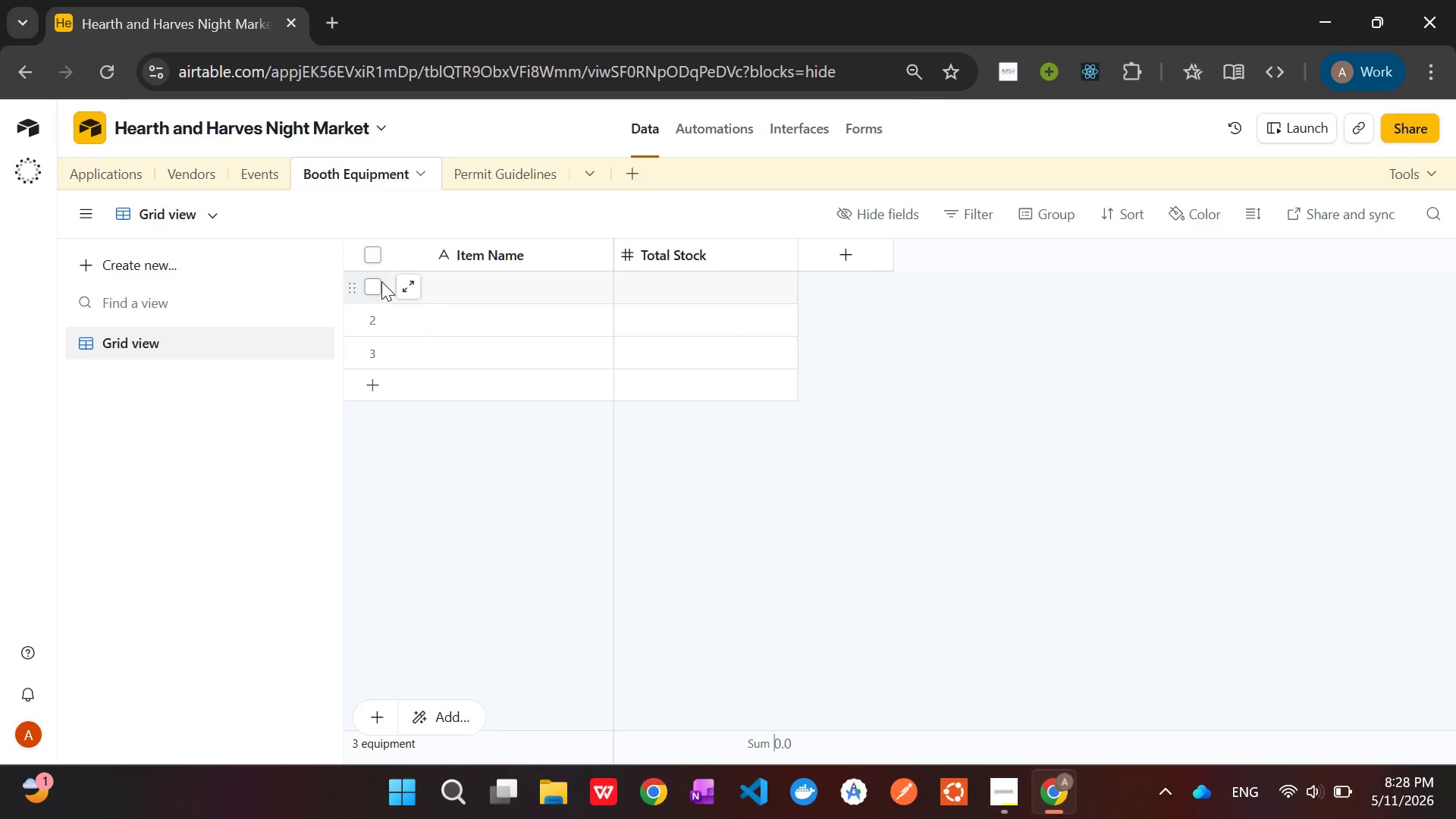 
left_click([381, 281])
 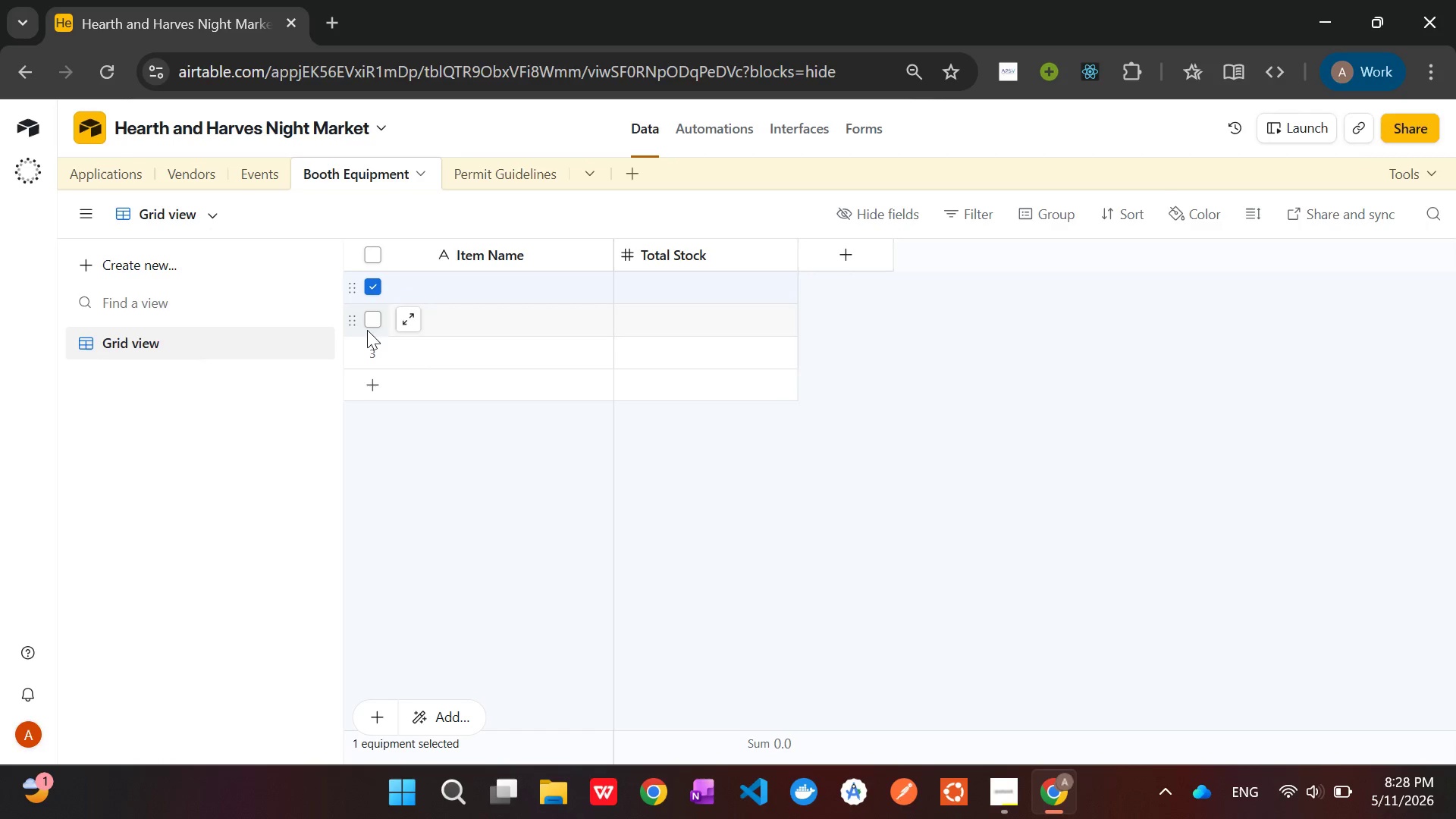 
left_click([372, 315])
 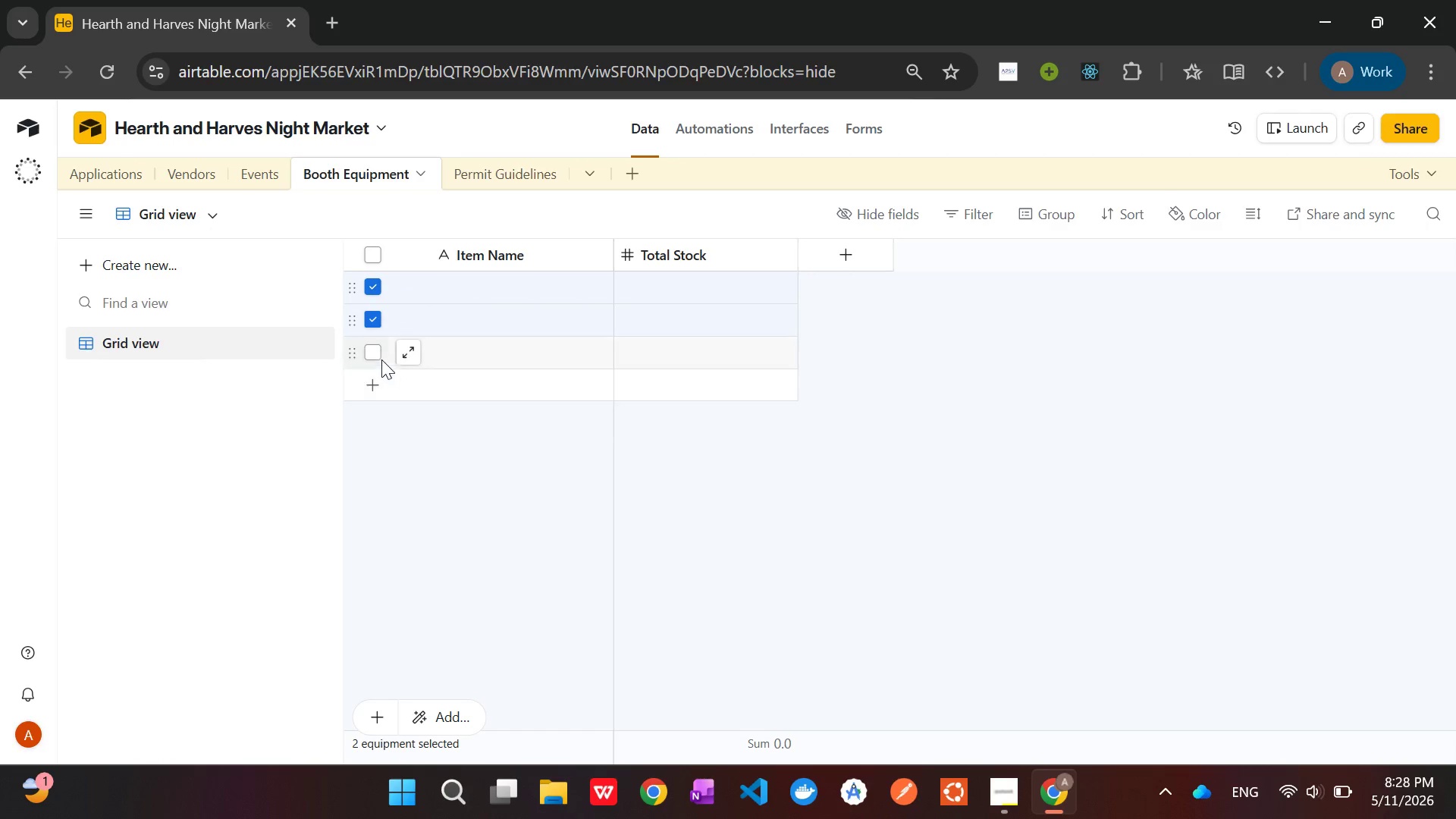 
left_click([374, 356])
 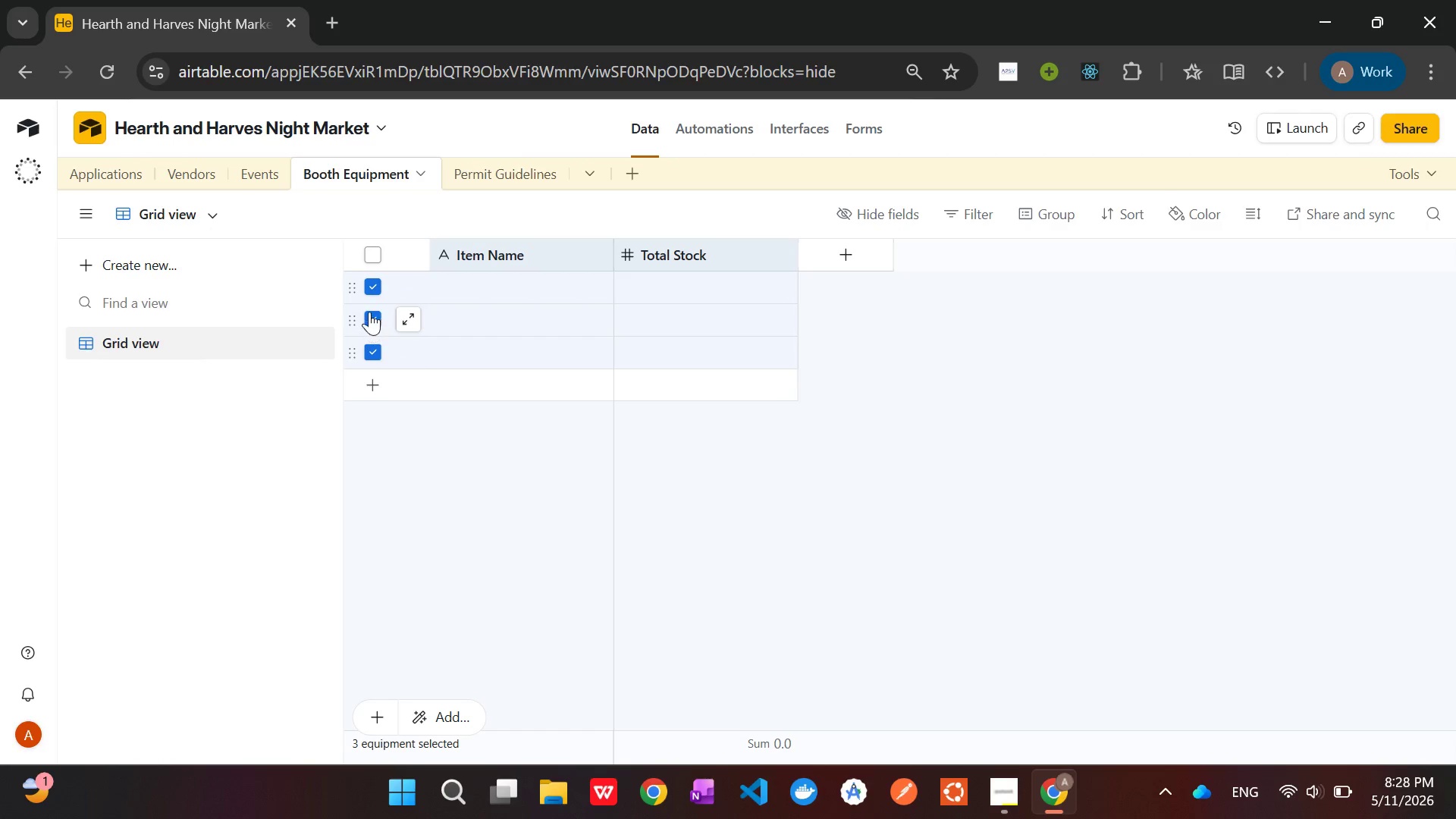 
right_click([375, 317])
 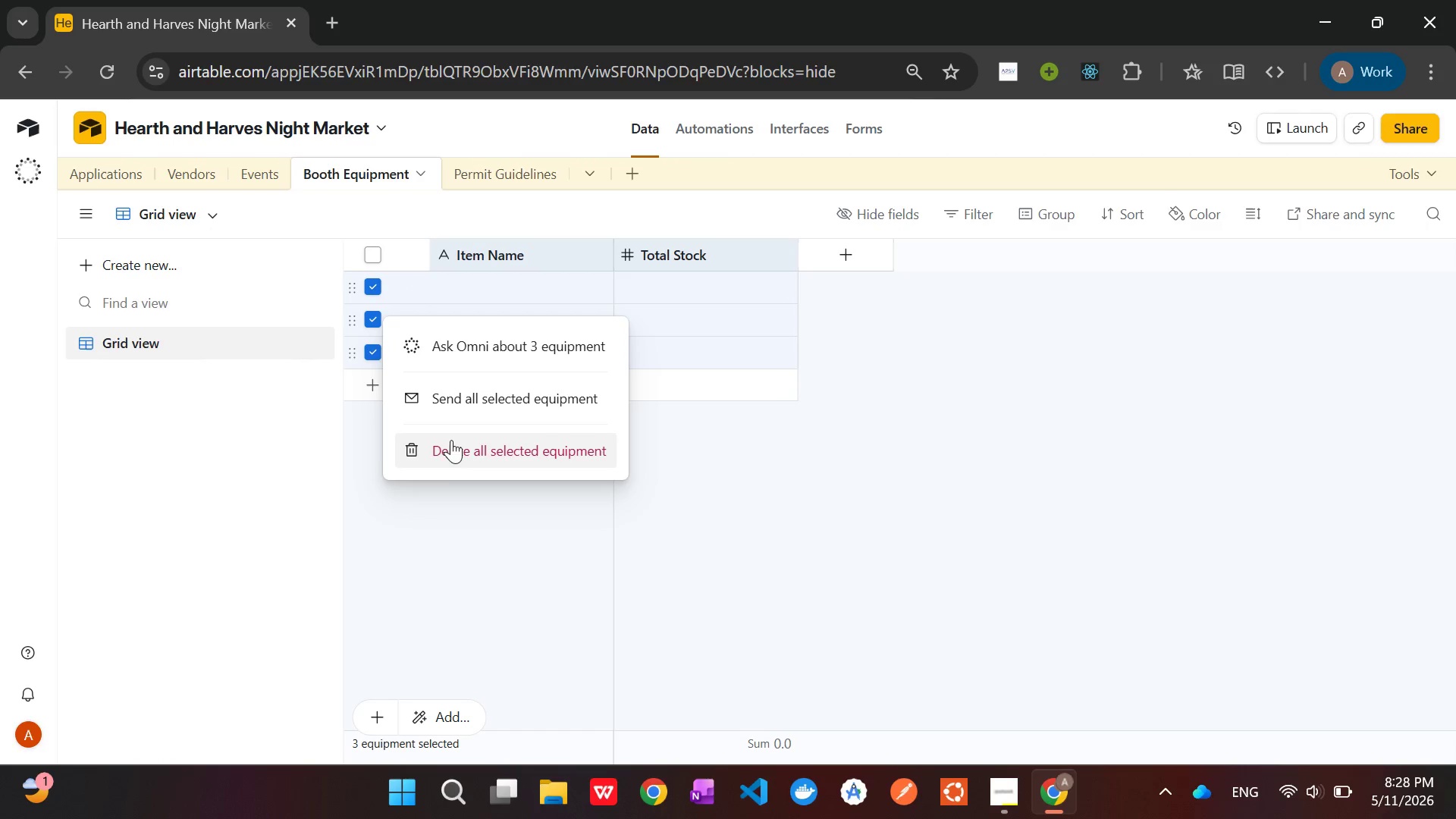 
left_click([453, 447])
 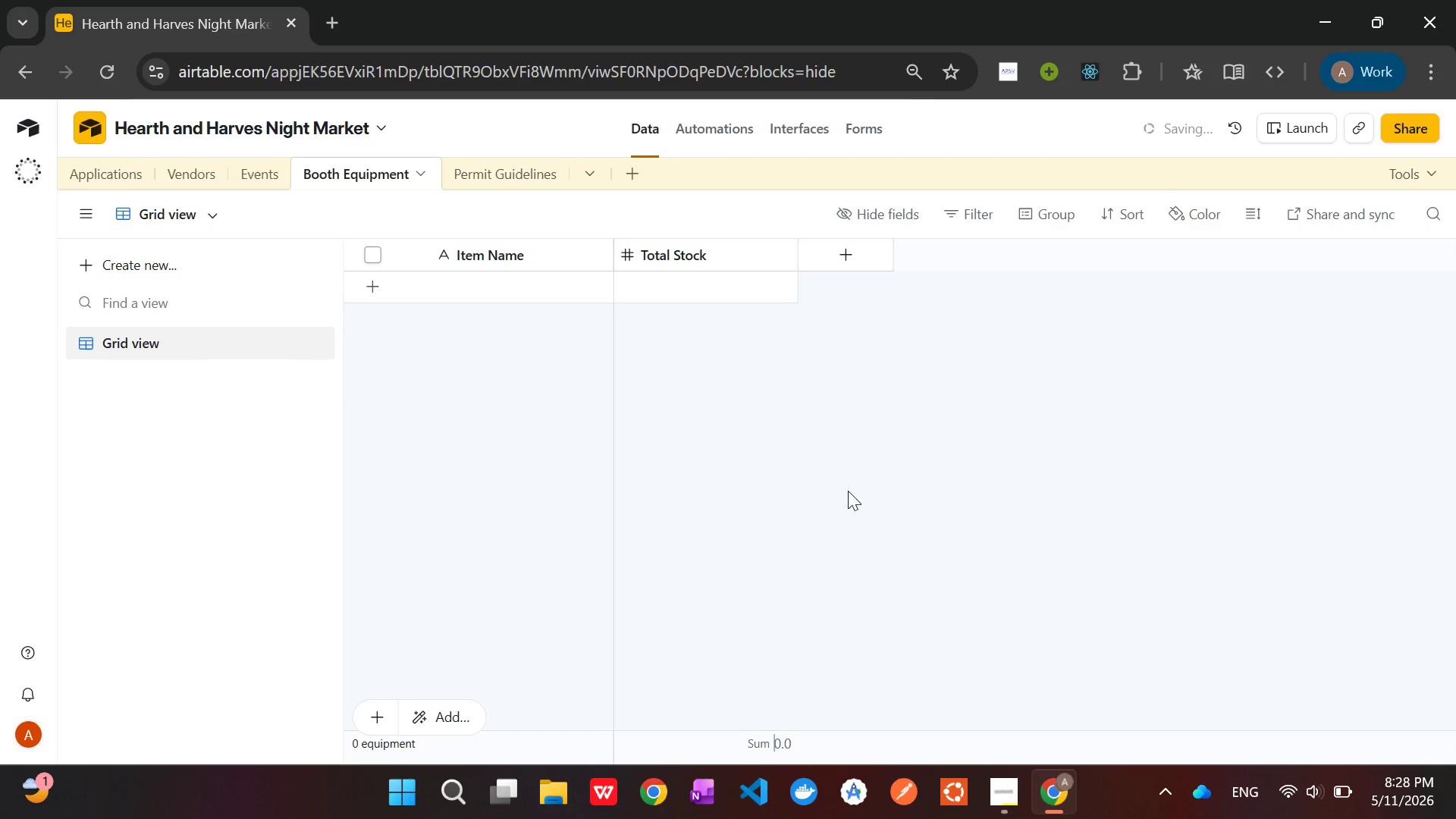 
left_click([980, 485])
 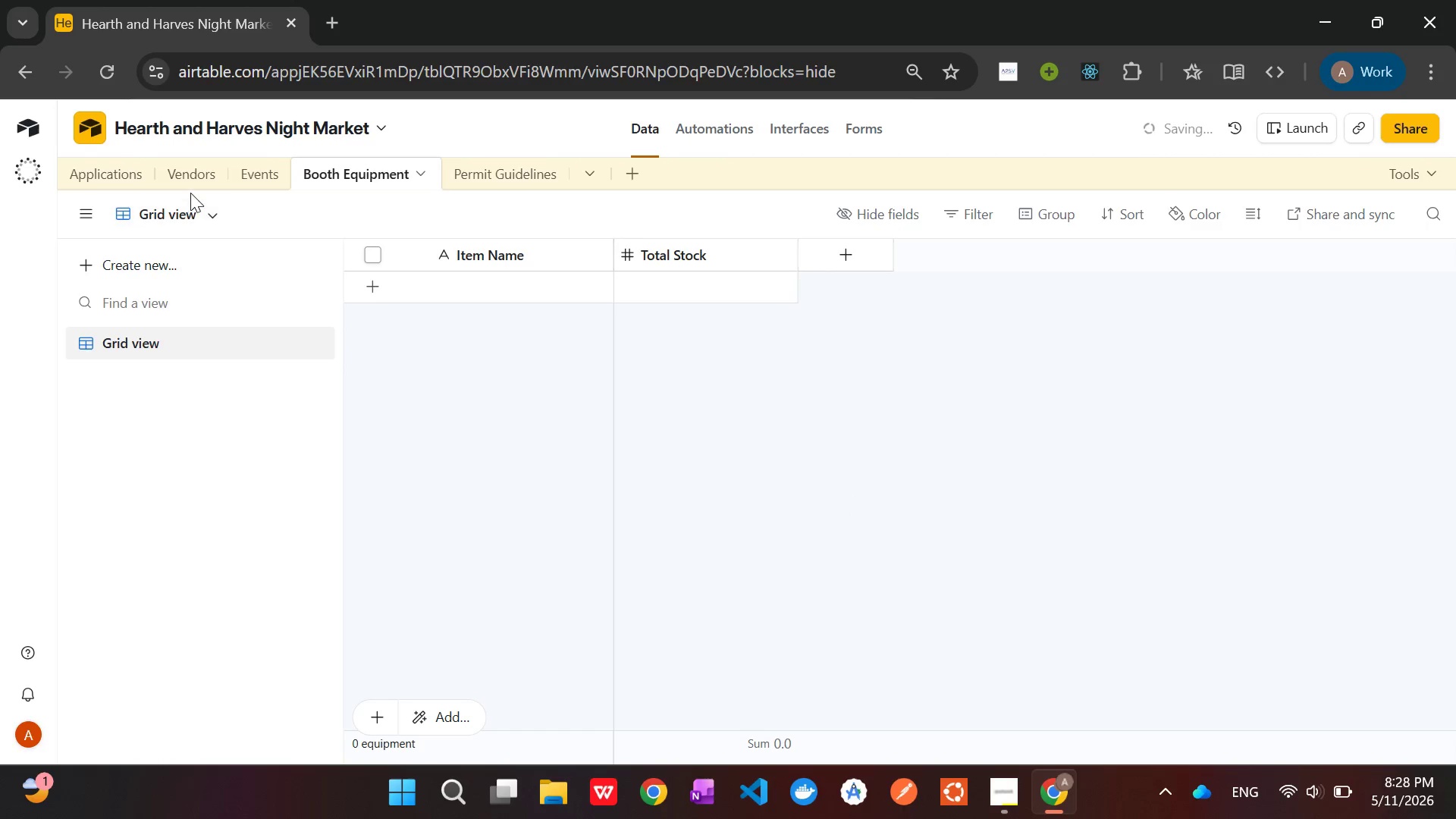 
left_click([189, 175])
 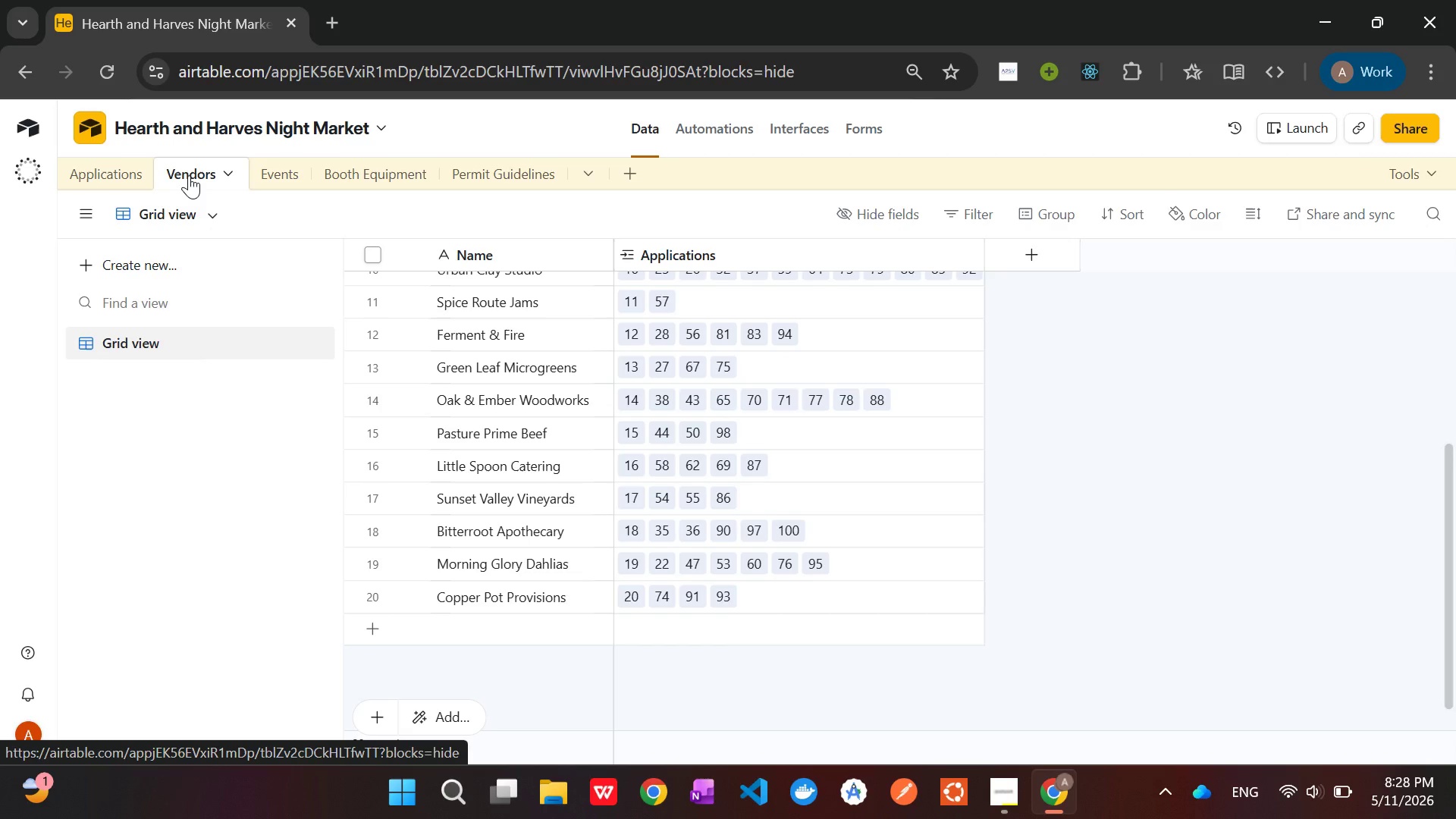 
wait(27.69)
 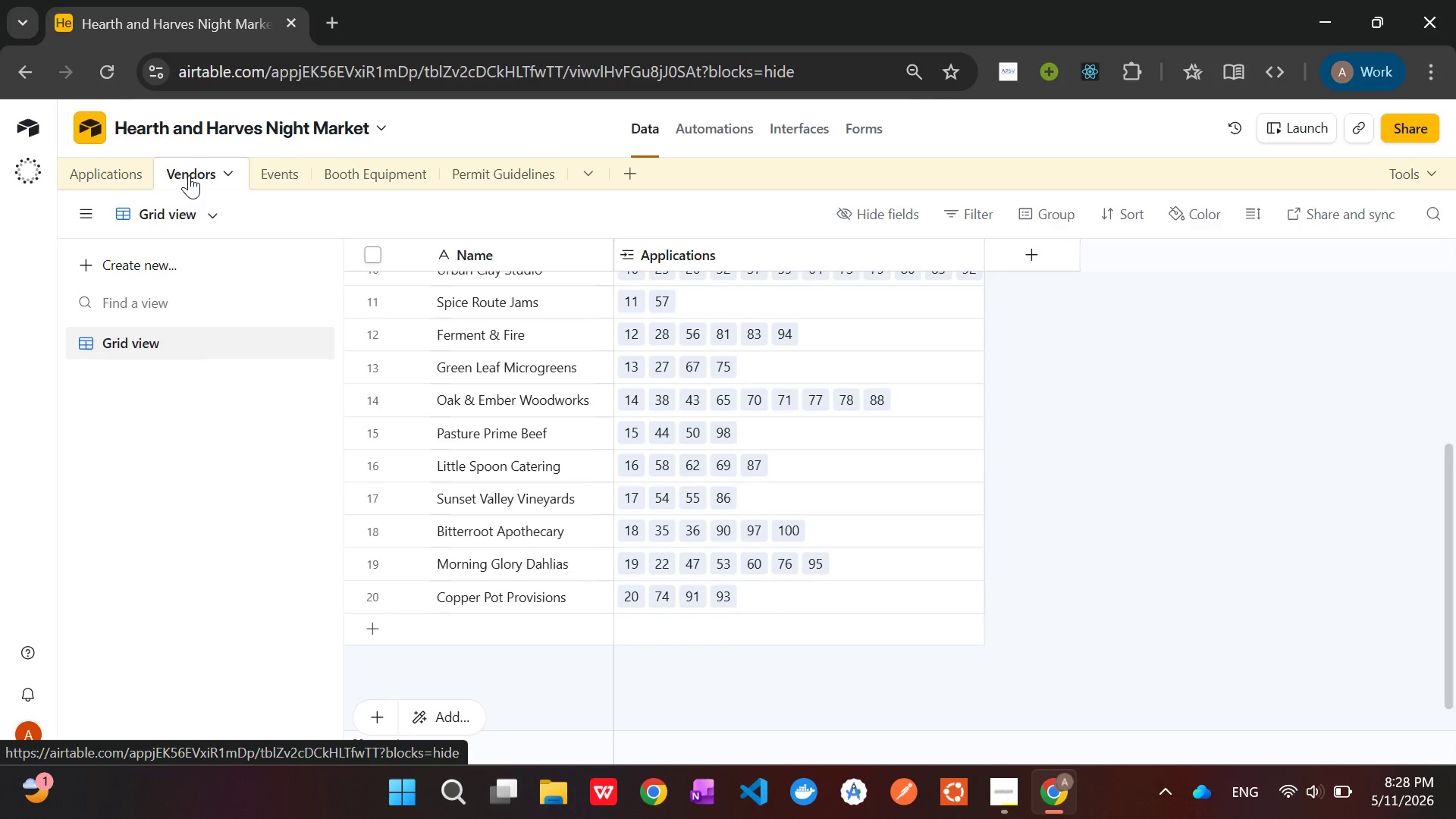 
left_click([77, 174])
 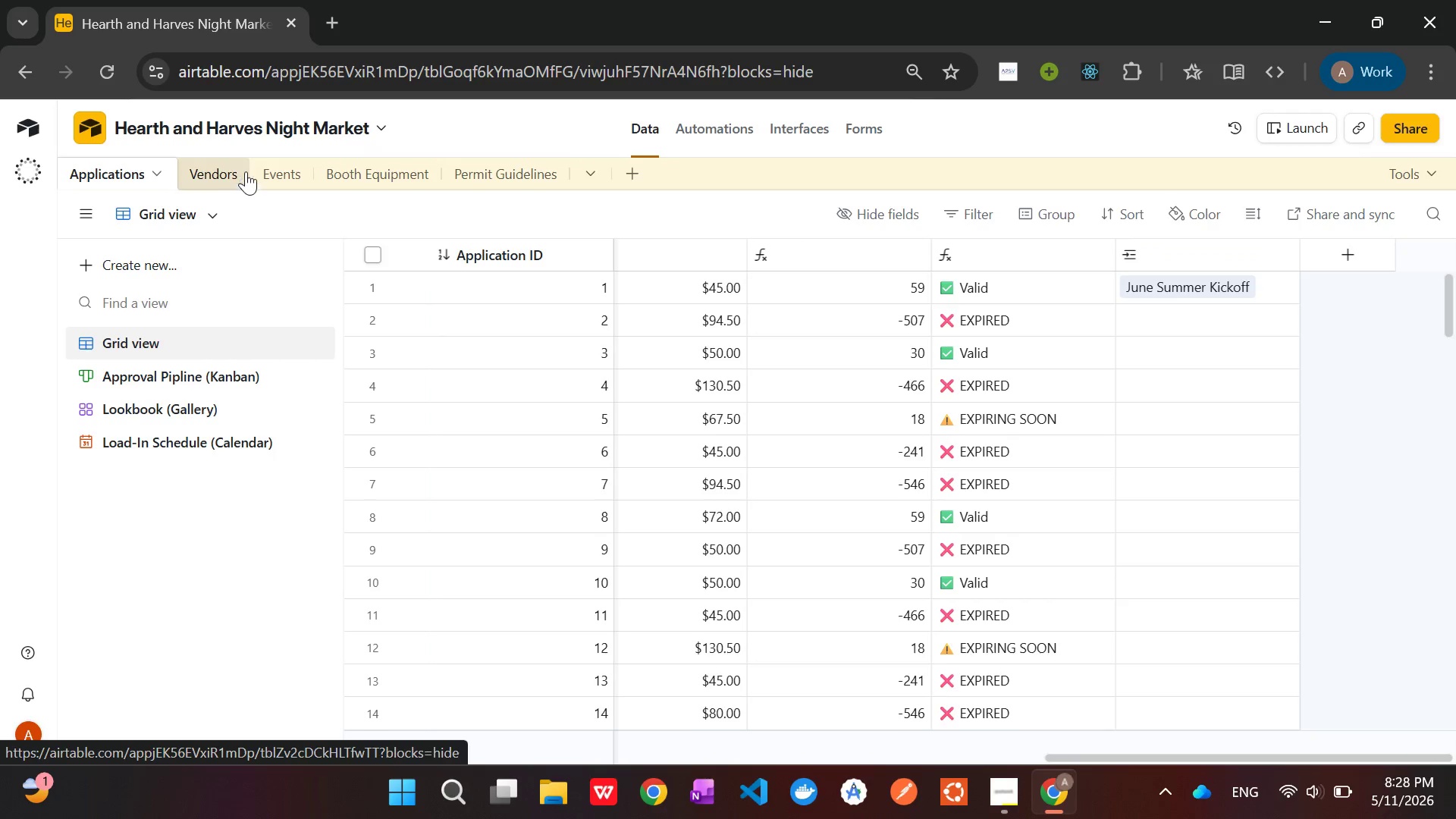 
left_click([273, 169])
 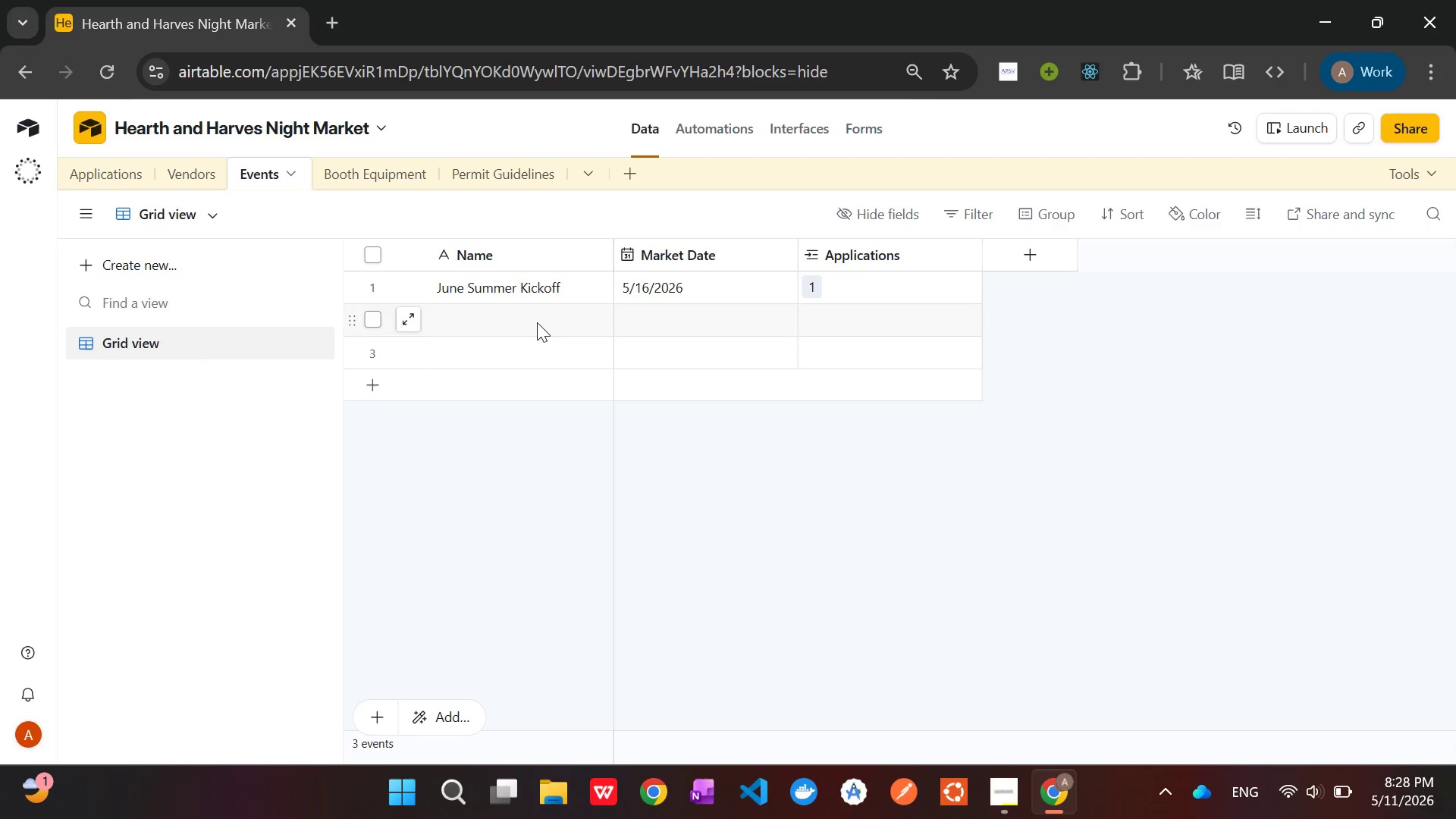 
left_click([507, 322])
 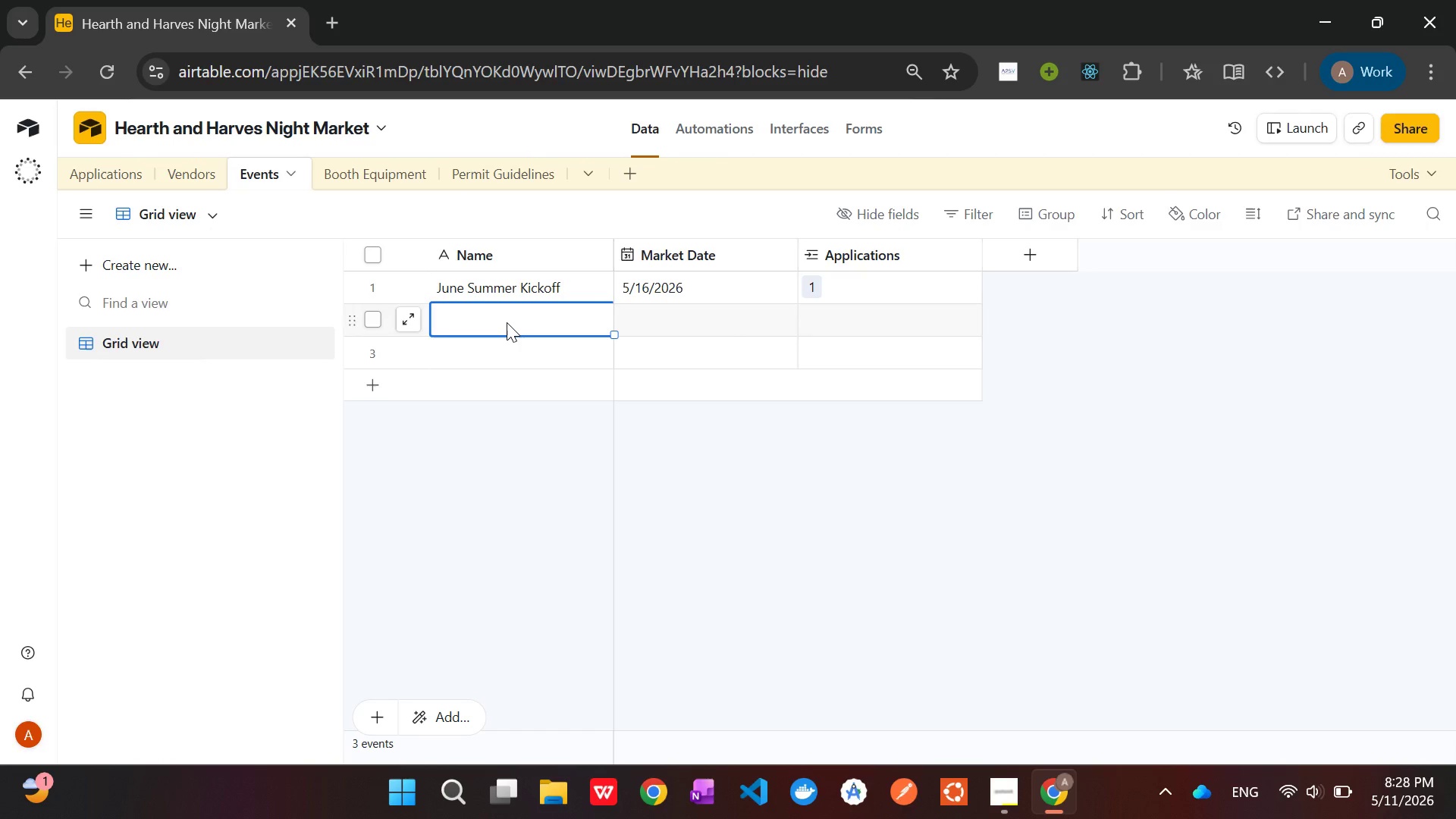 
double_click([507, 322])
 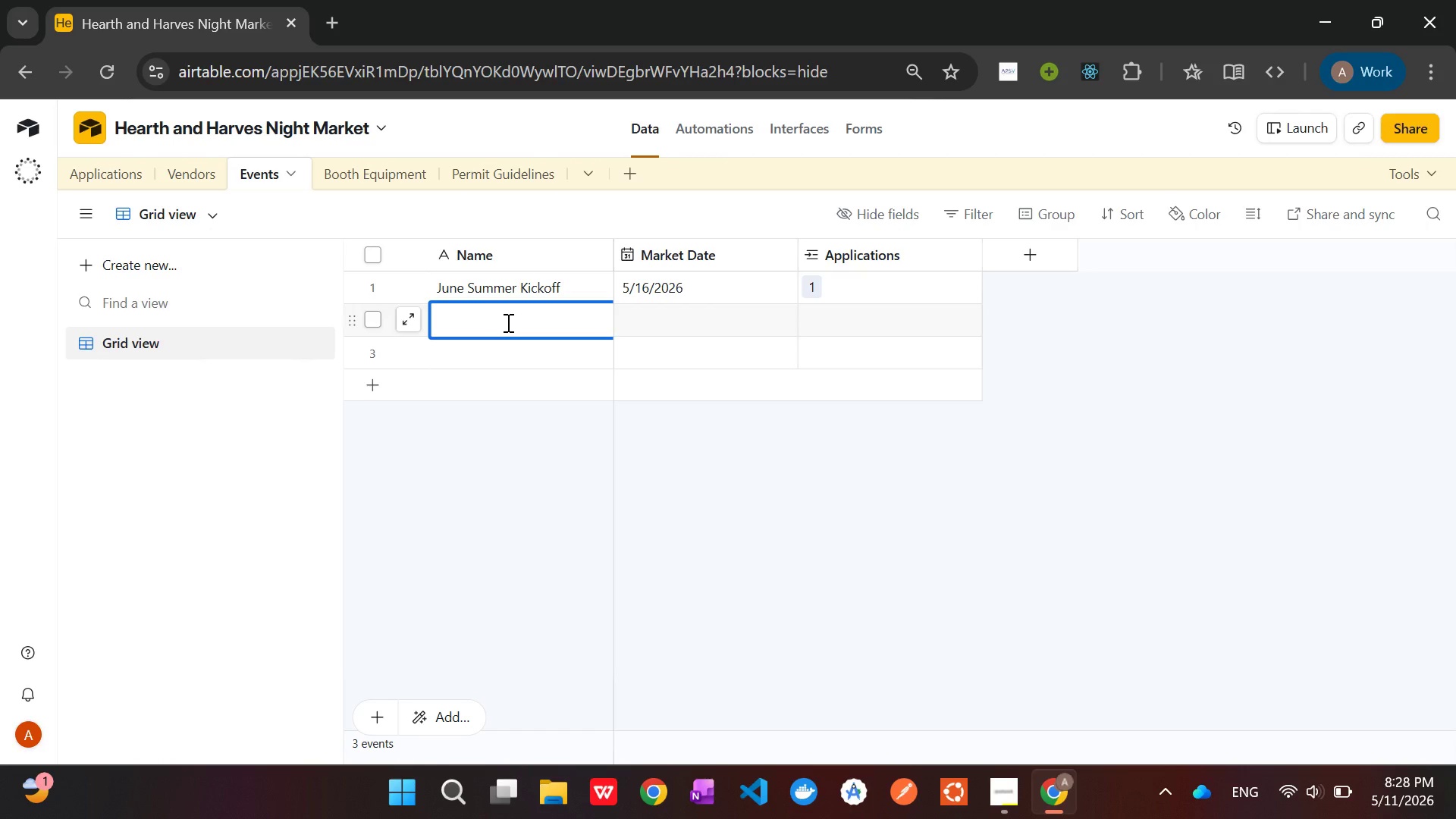 
key(Control+ControlLeft)
 